 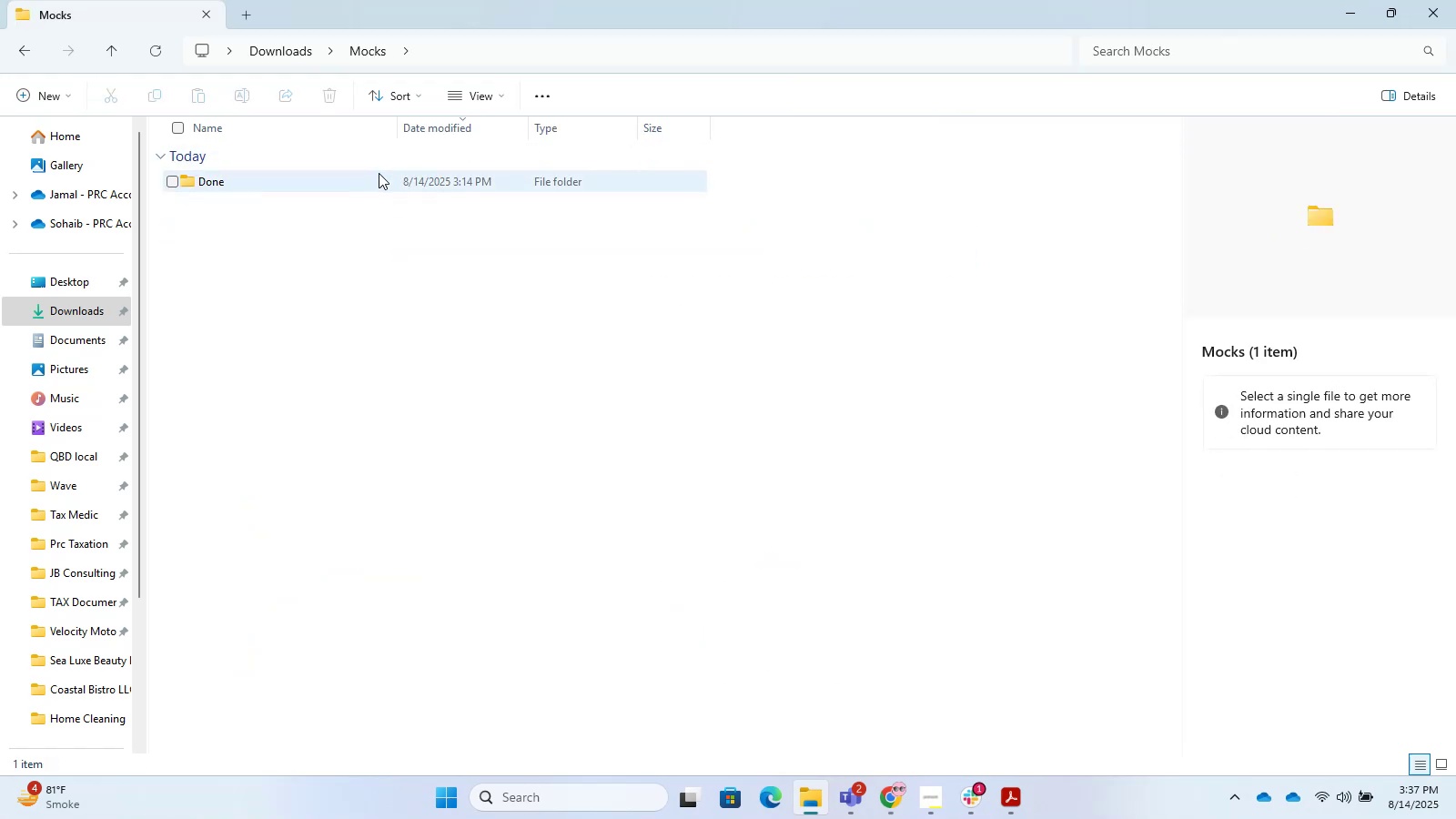 
left_click([432, 339])
 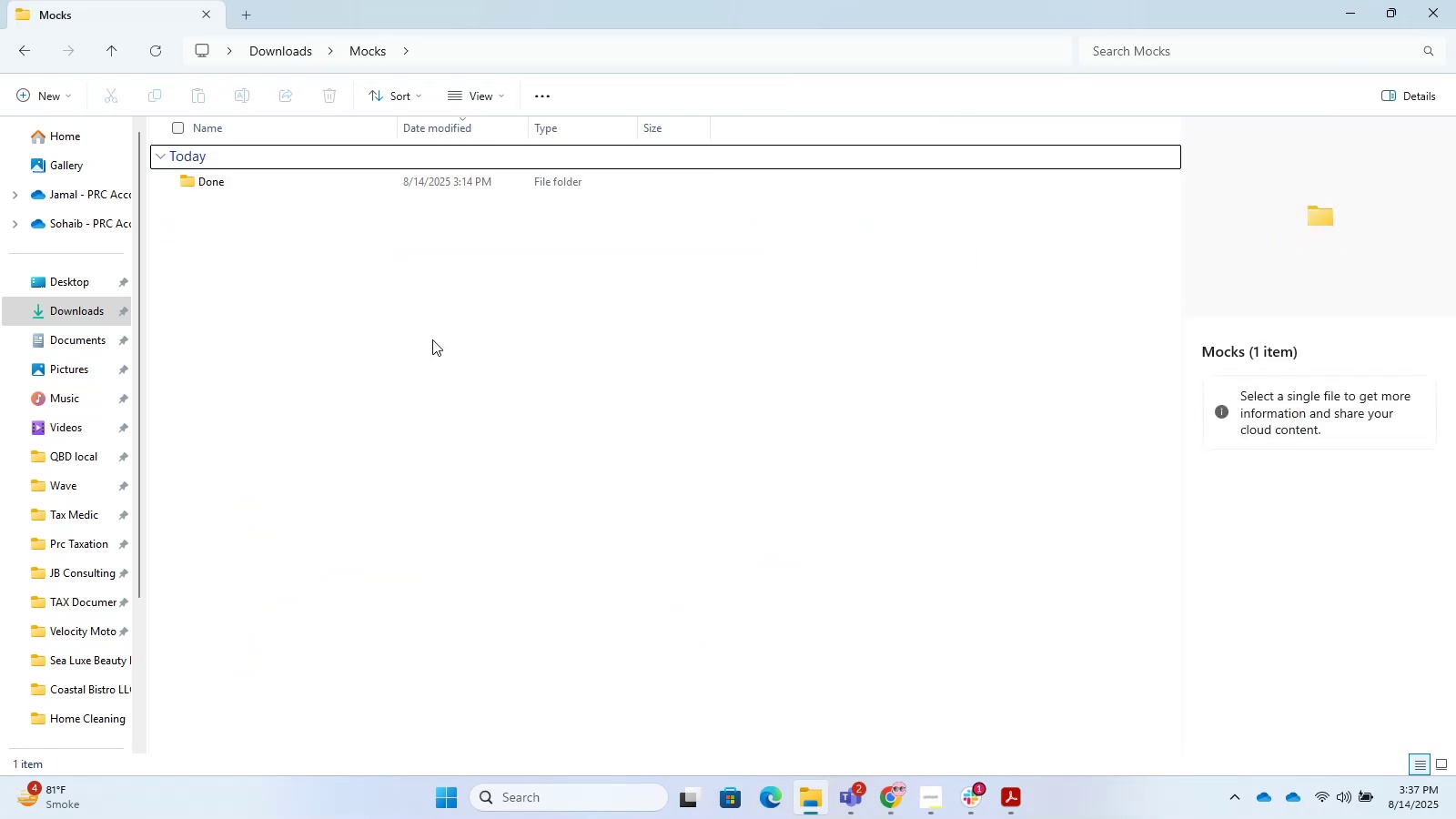 
key(Backspace)
 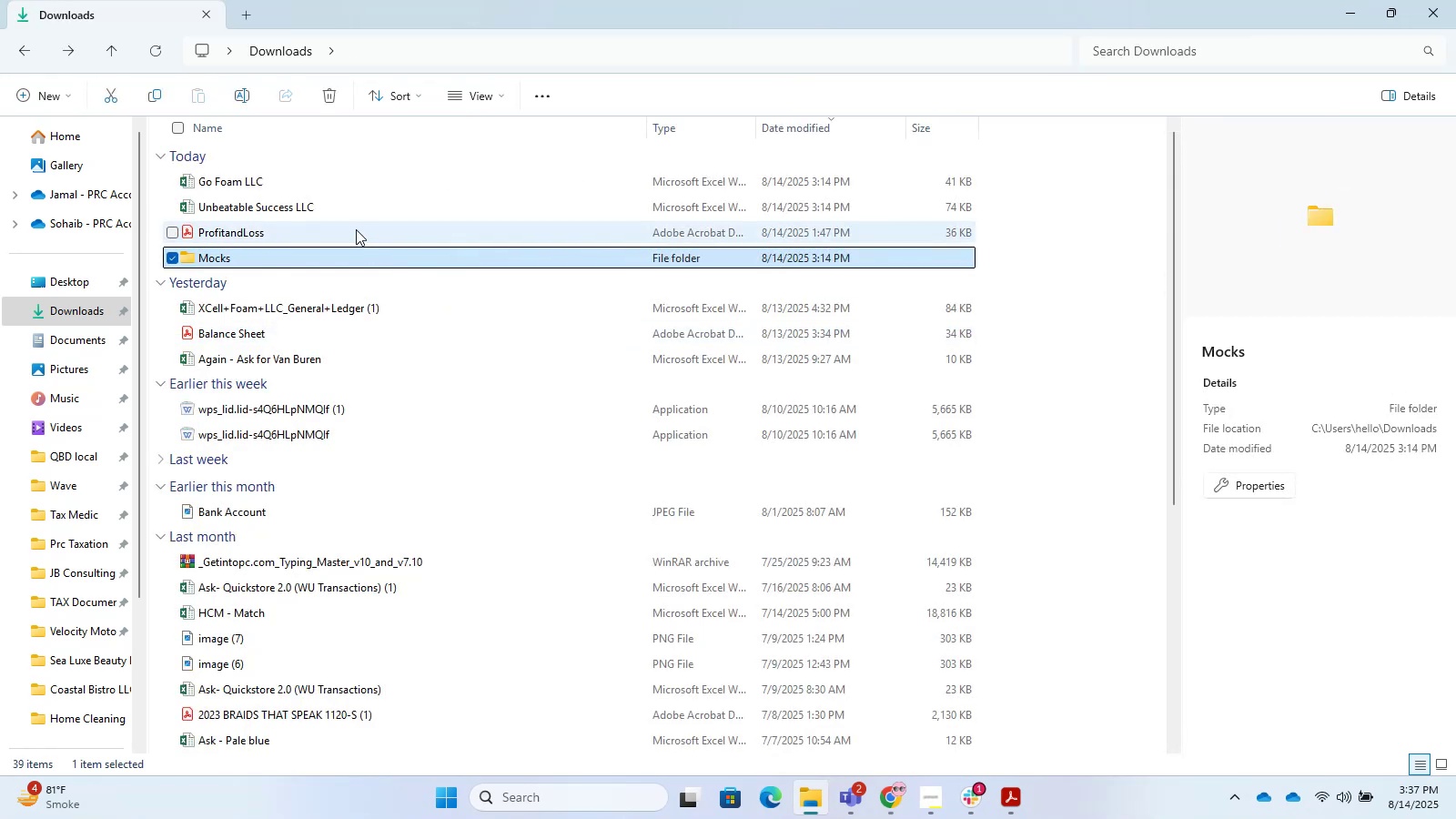 
left_click([330, 215])
 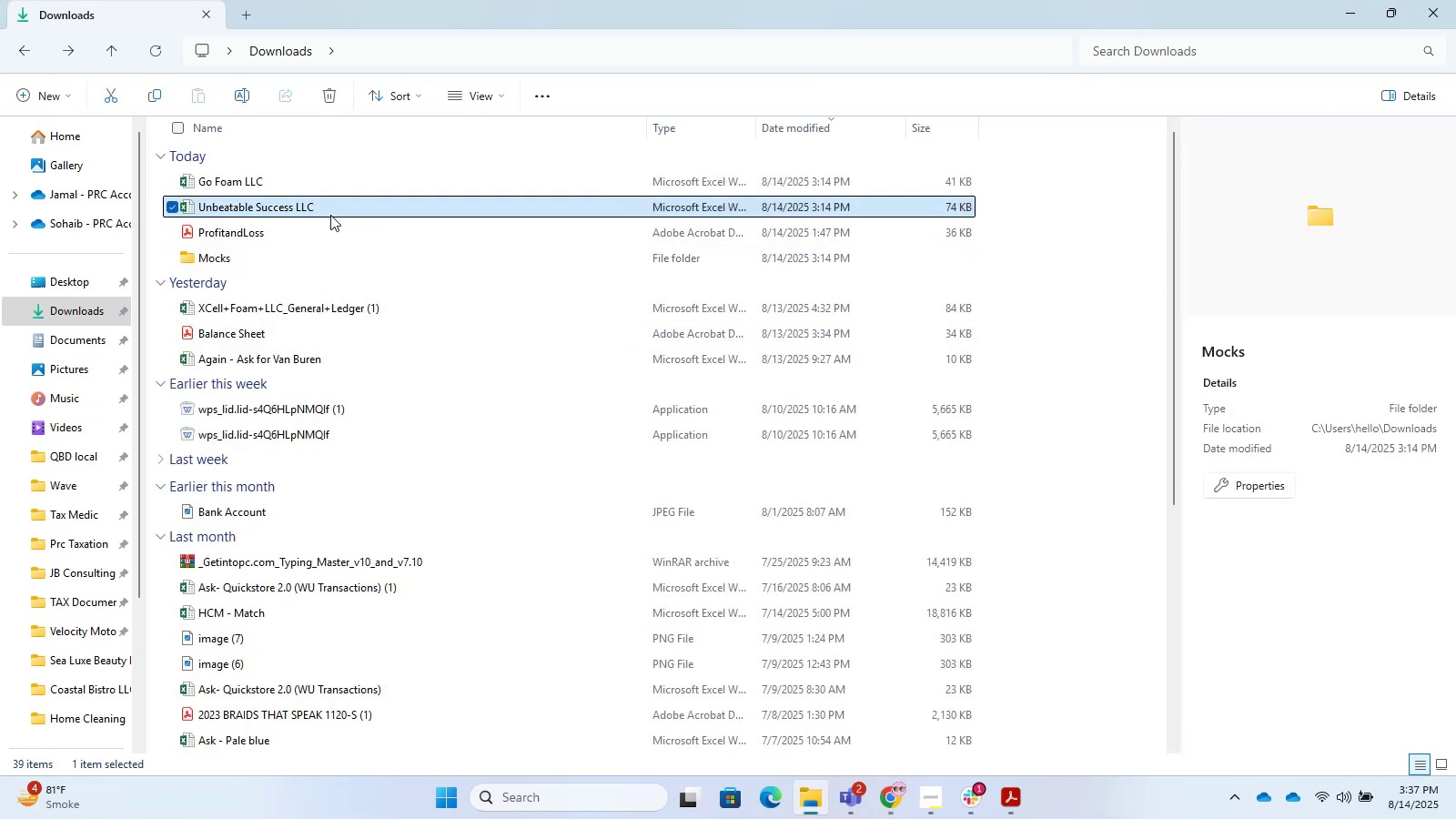 
key(Control+X)
 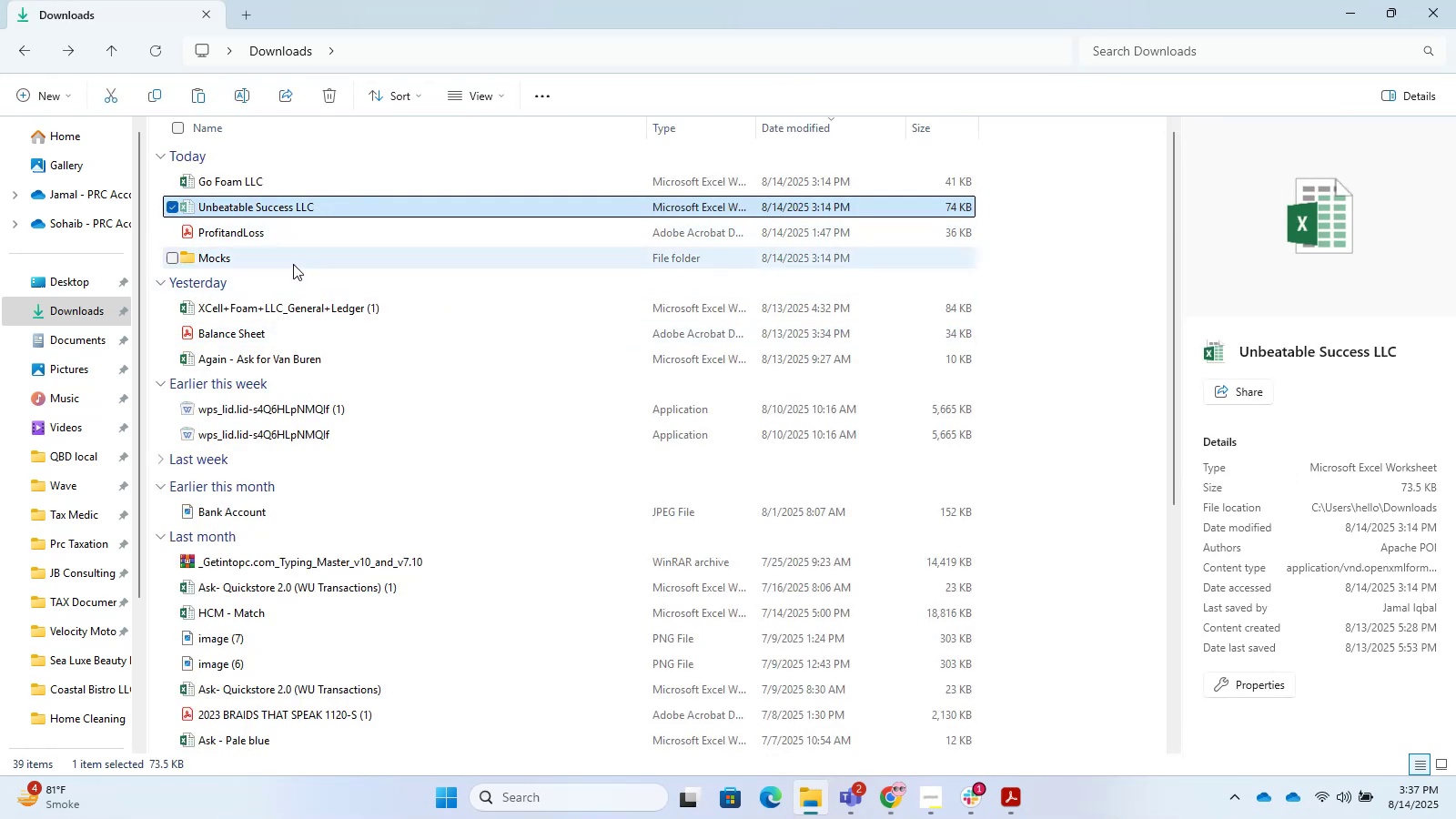 
double_click([295, 254])
 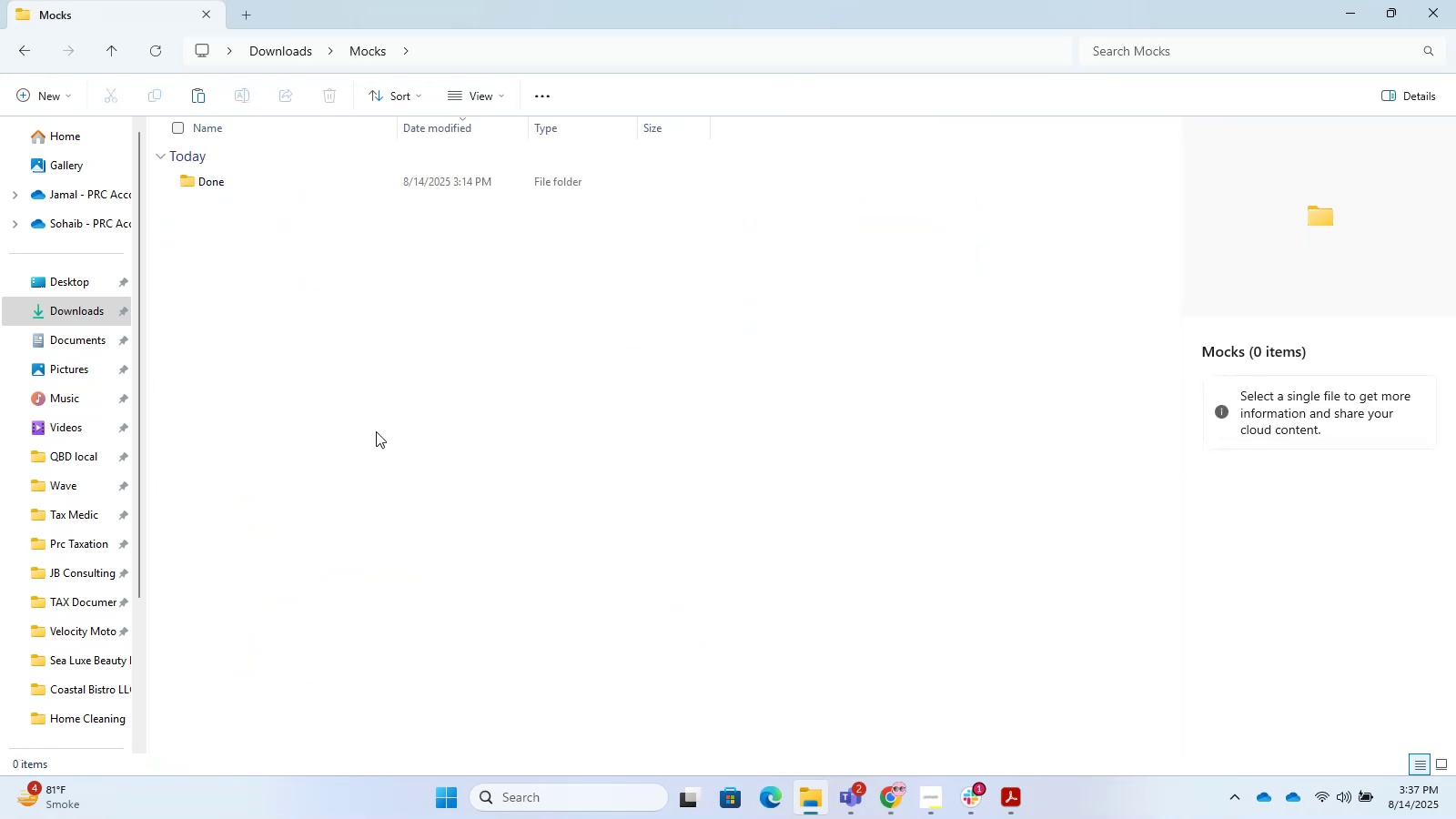 
left_click([386, 457])
 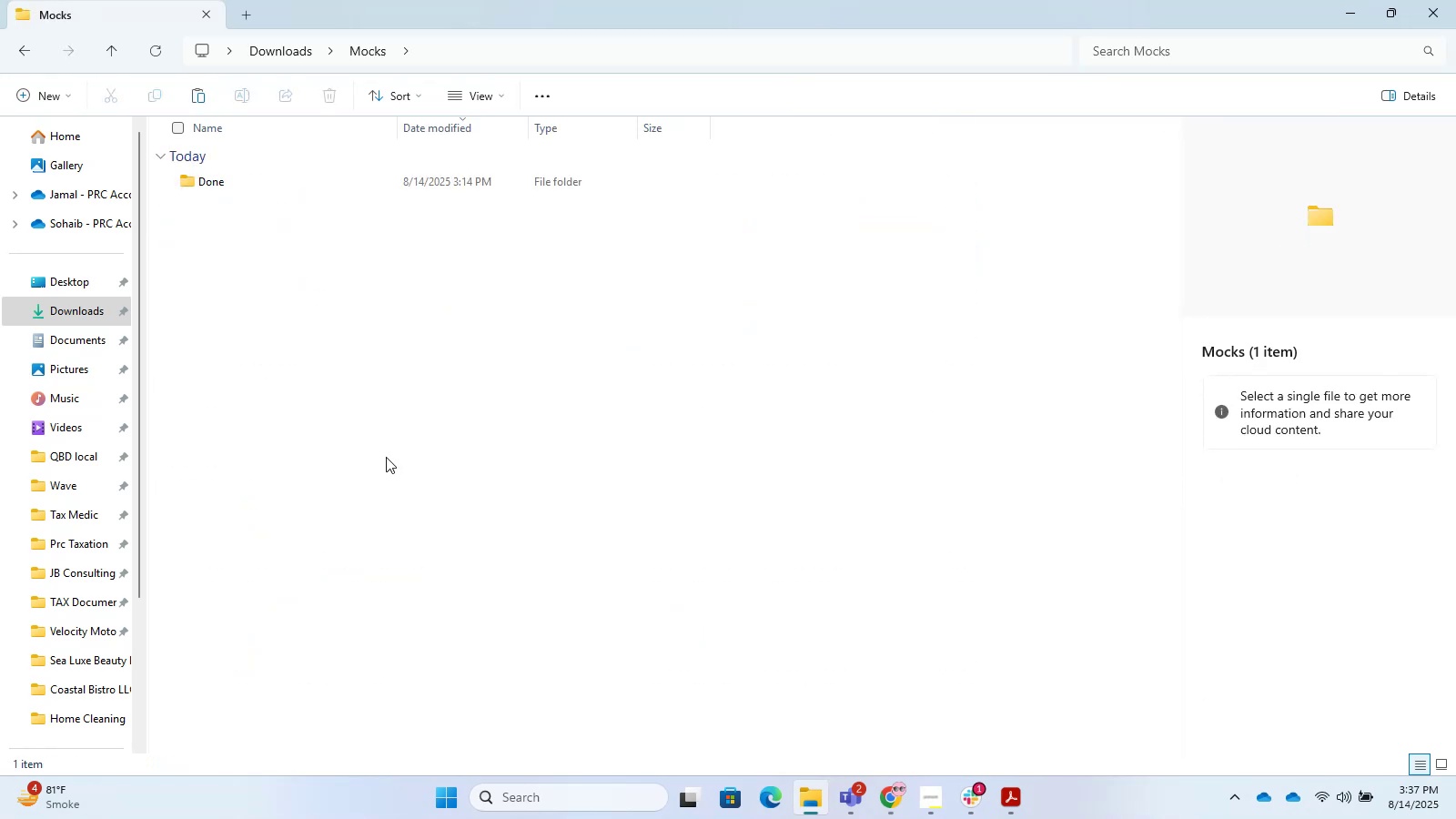 
key(Control+V)
 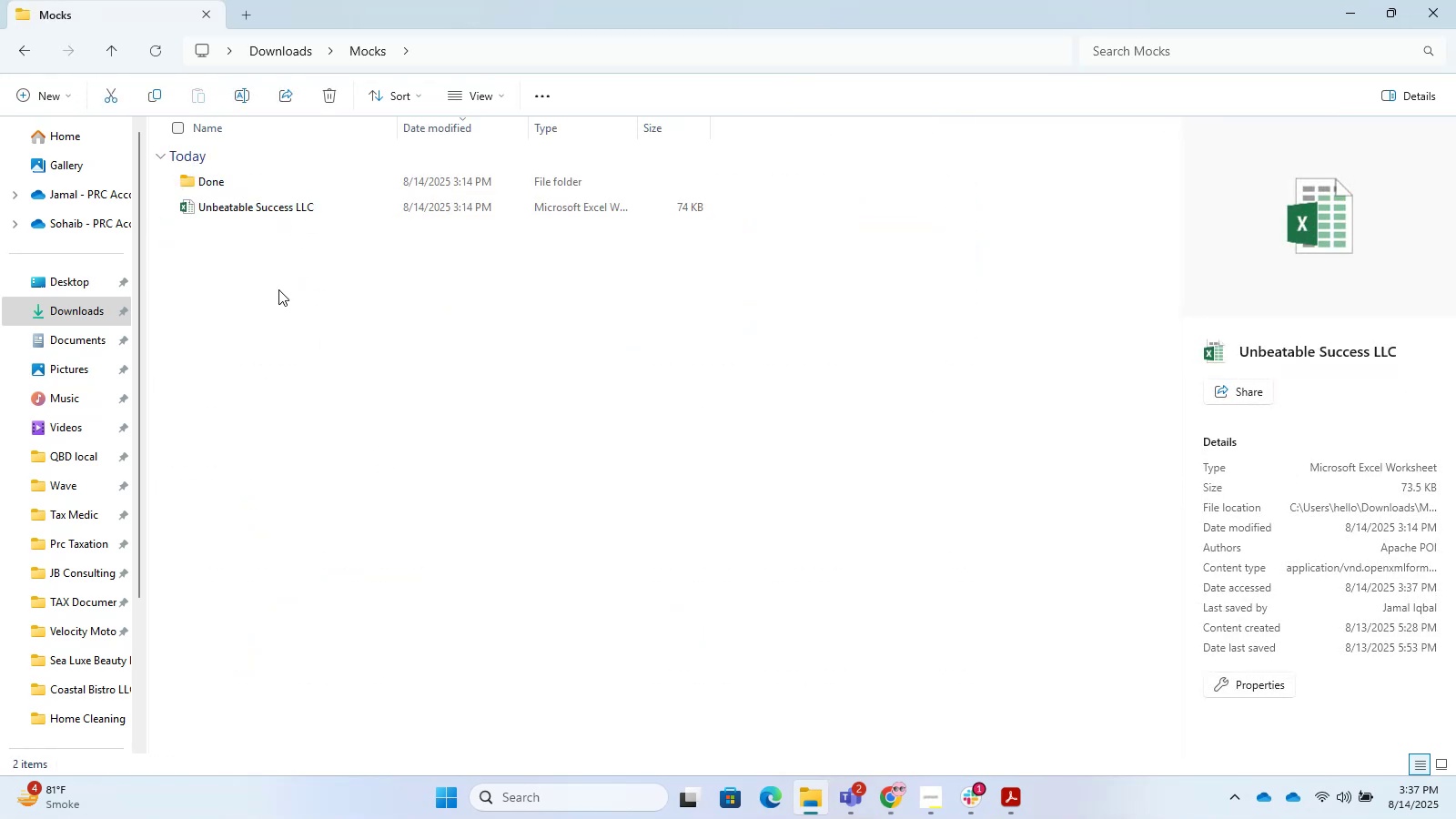 
left_click_drag(start_coordinate=[334, 405], to_coordinate=[342, 410])
 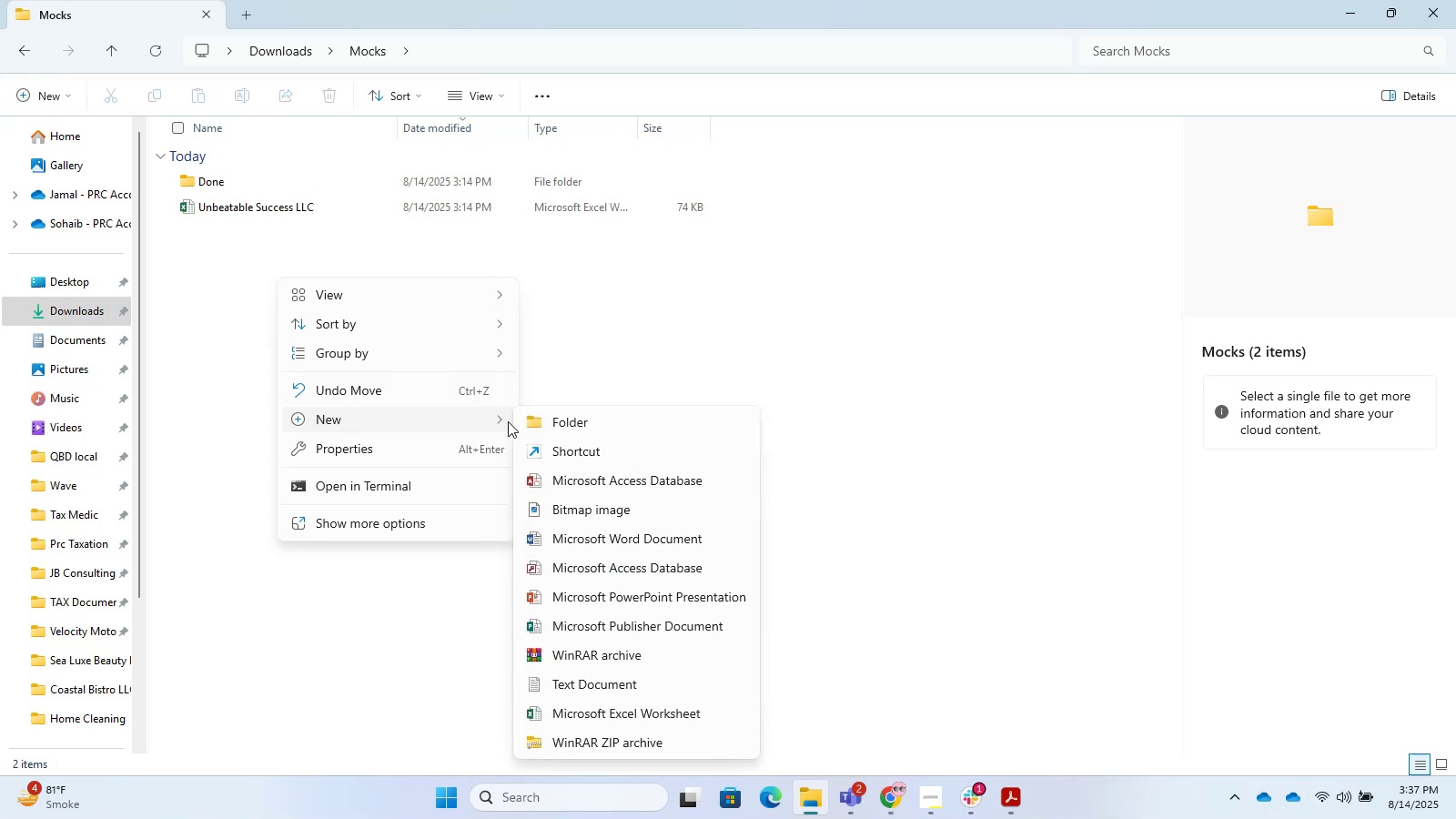 
left_click([542, 422])
 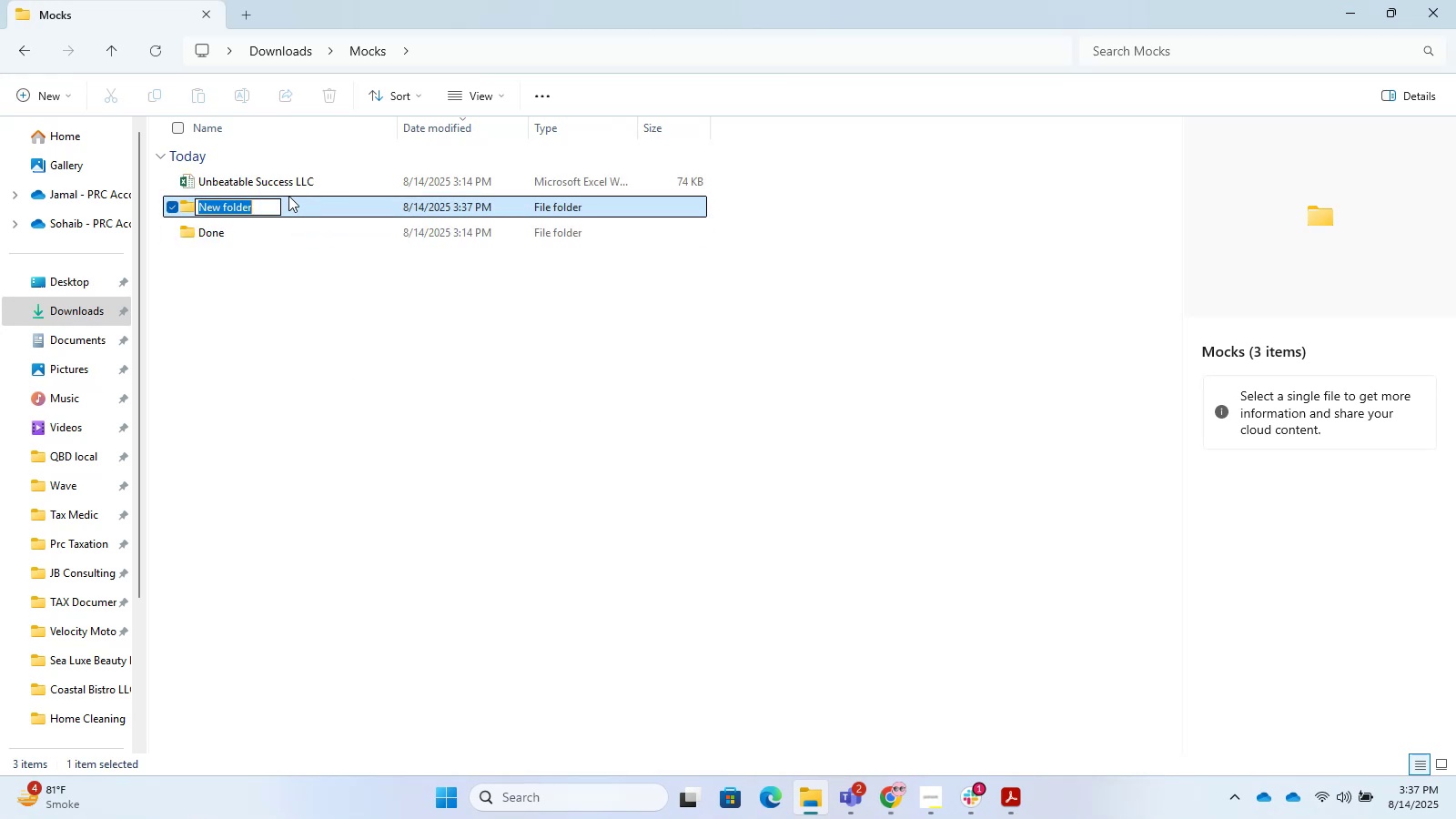 
left_click_drag(start_coordinate=[282, 178], to_coordinate=[320, 207])
 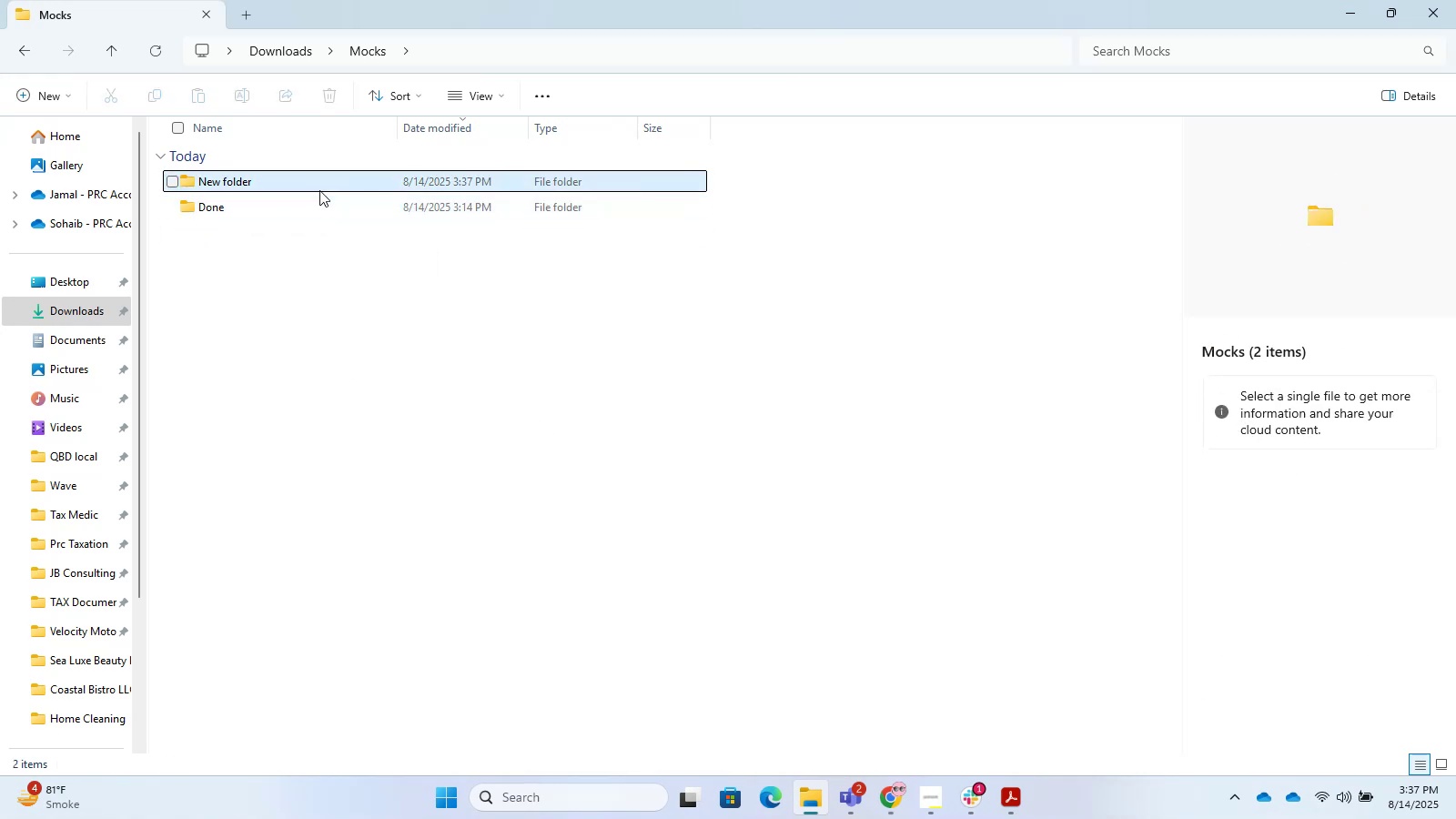 
double_click([315, 177])
 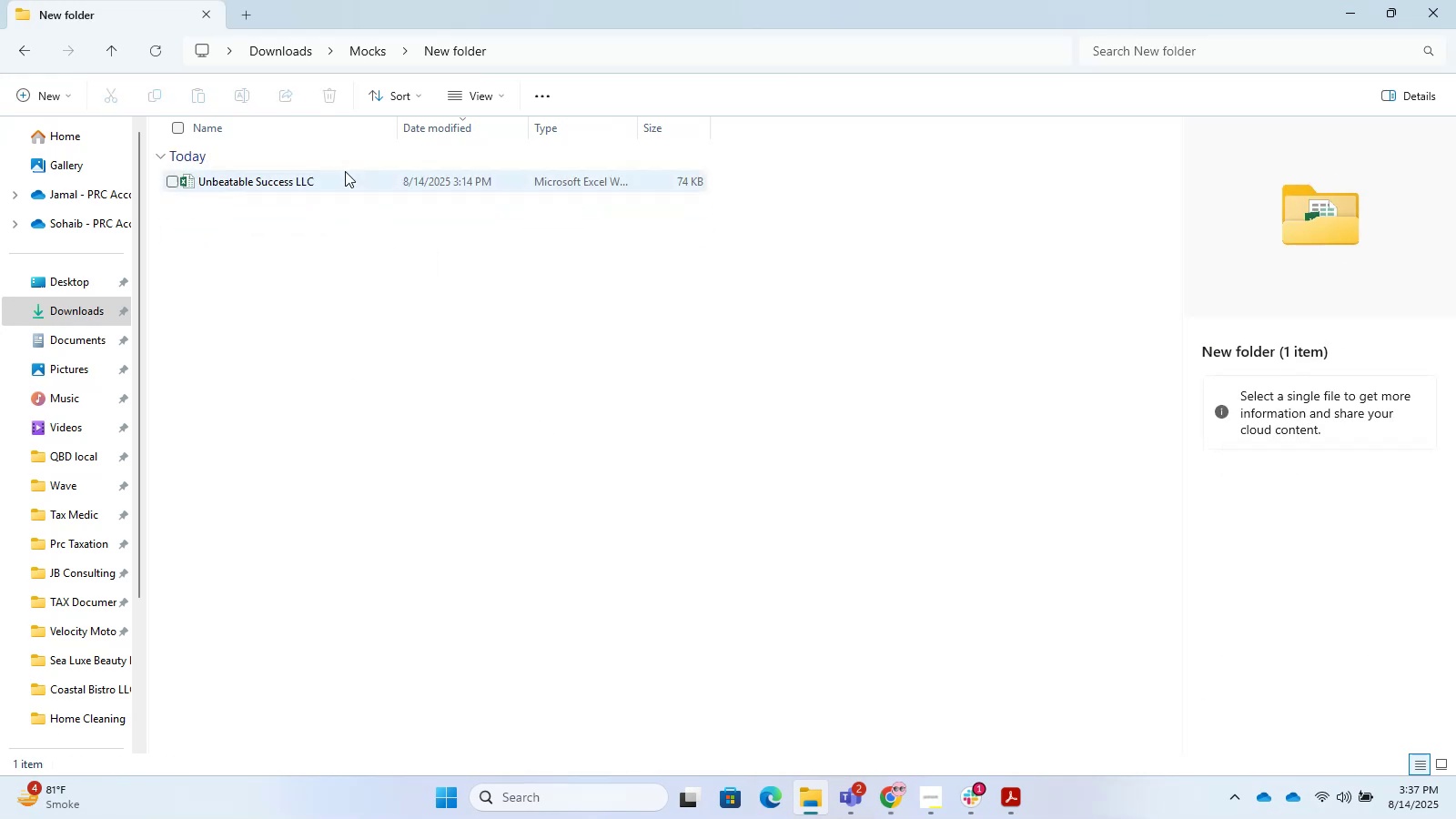 
left_click([353, 181])
 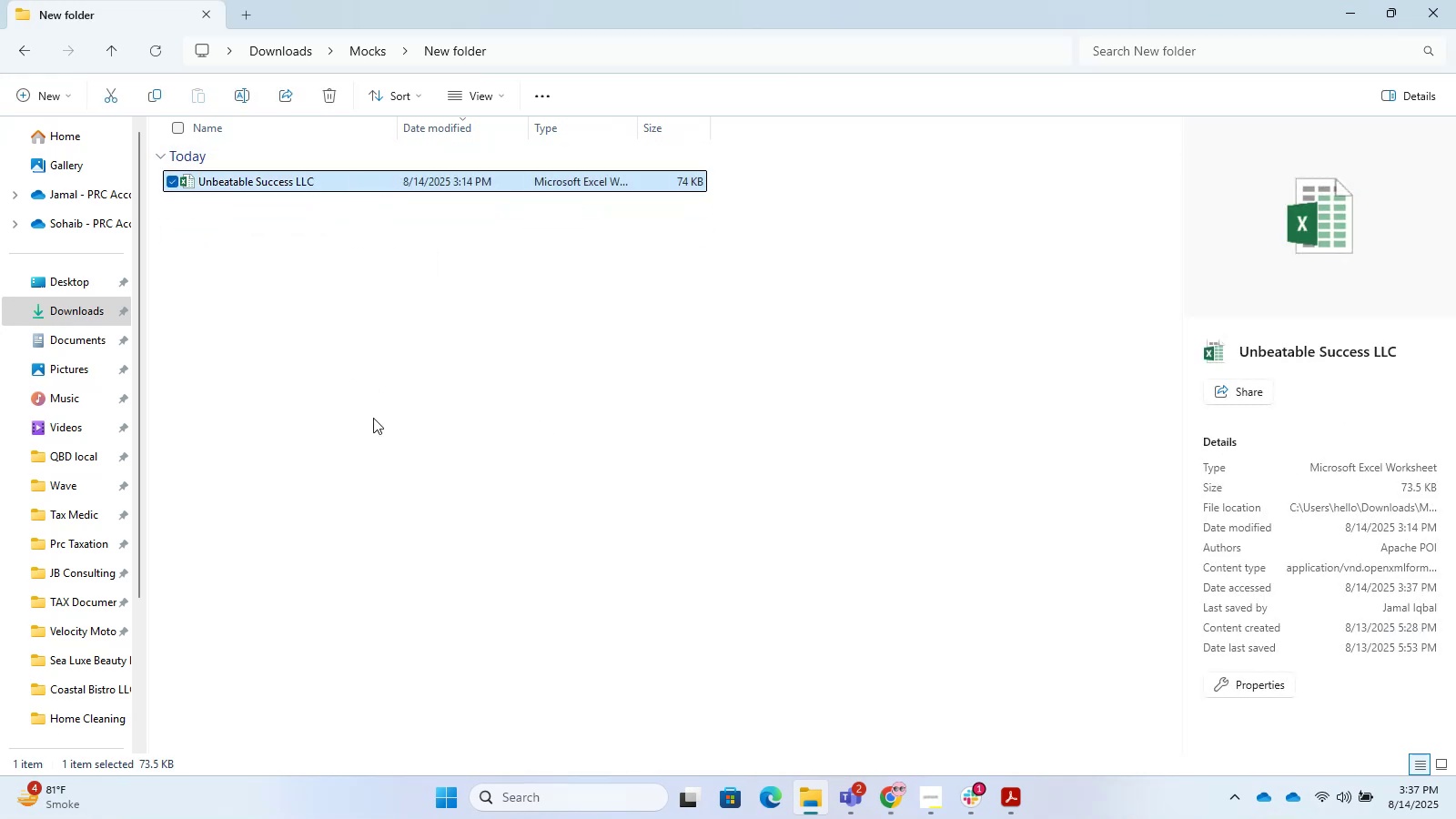 
key(F2)
 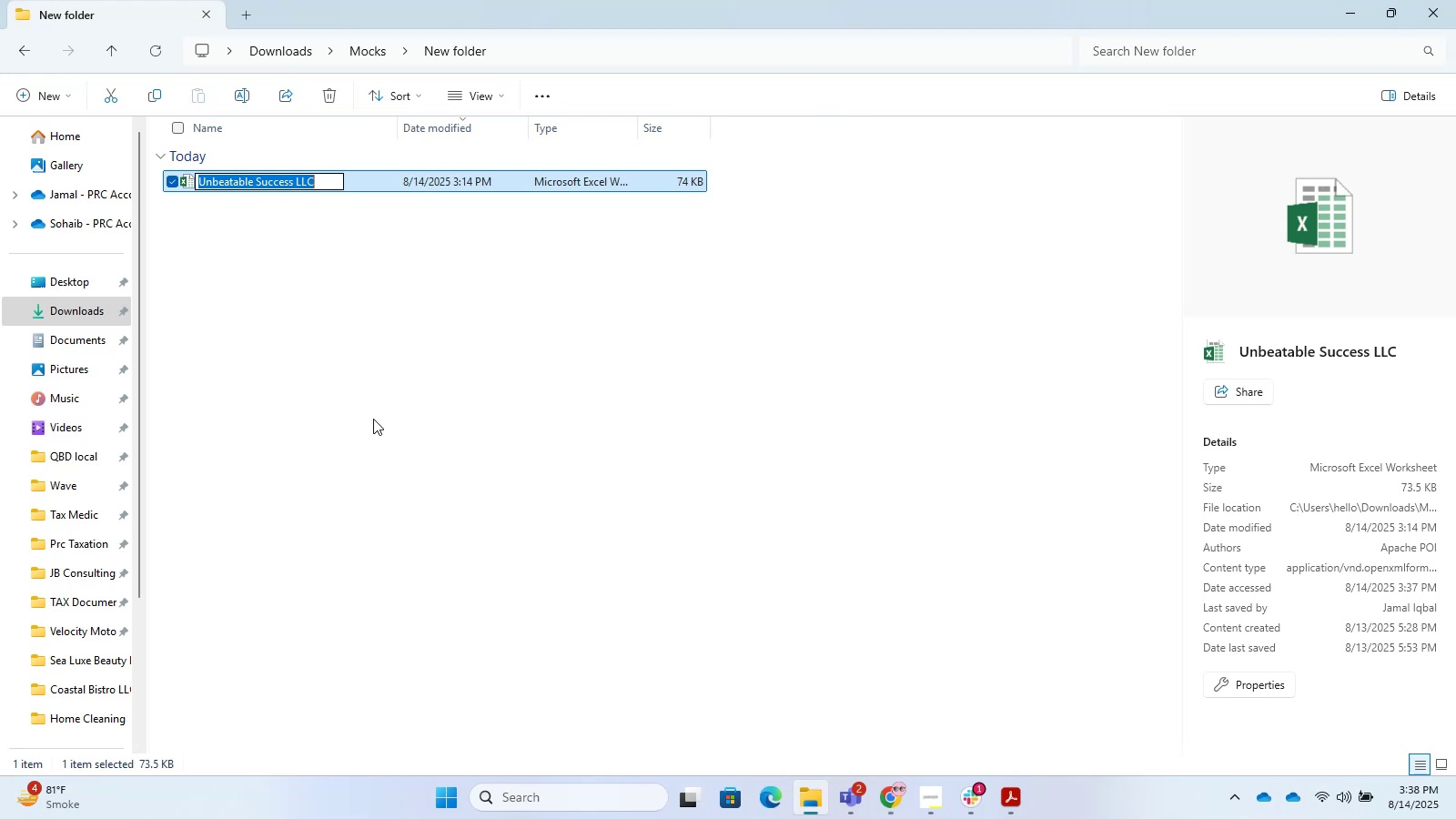 
wait(39.87)
 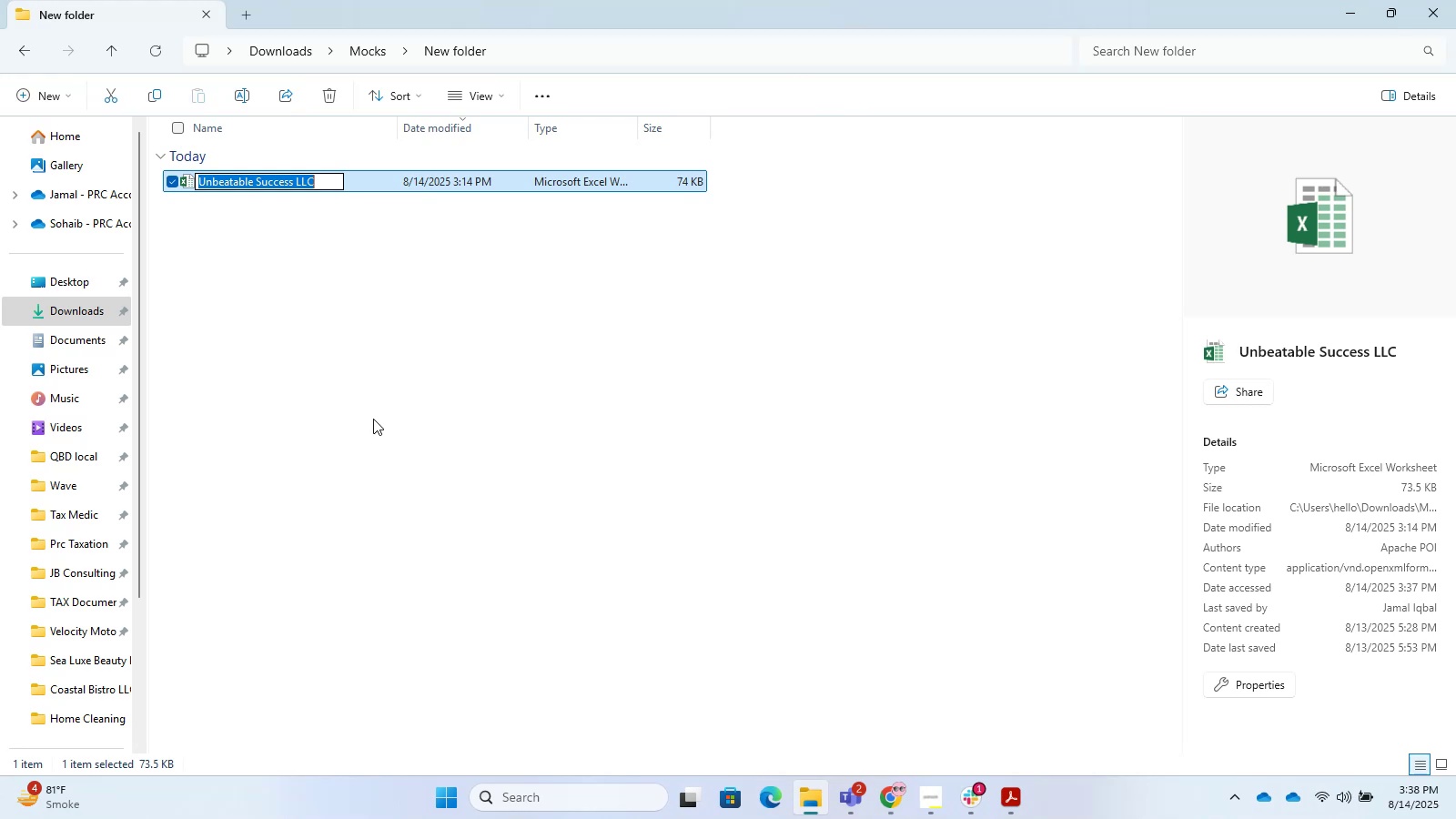 
key(Control+C)
 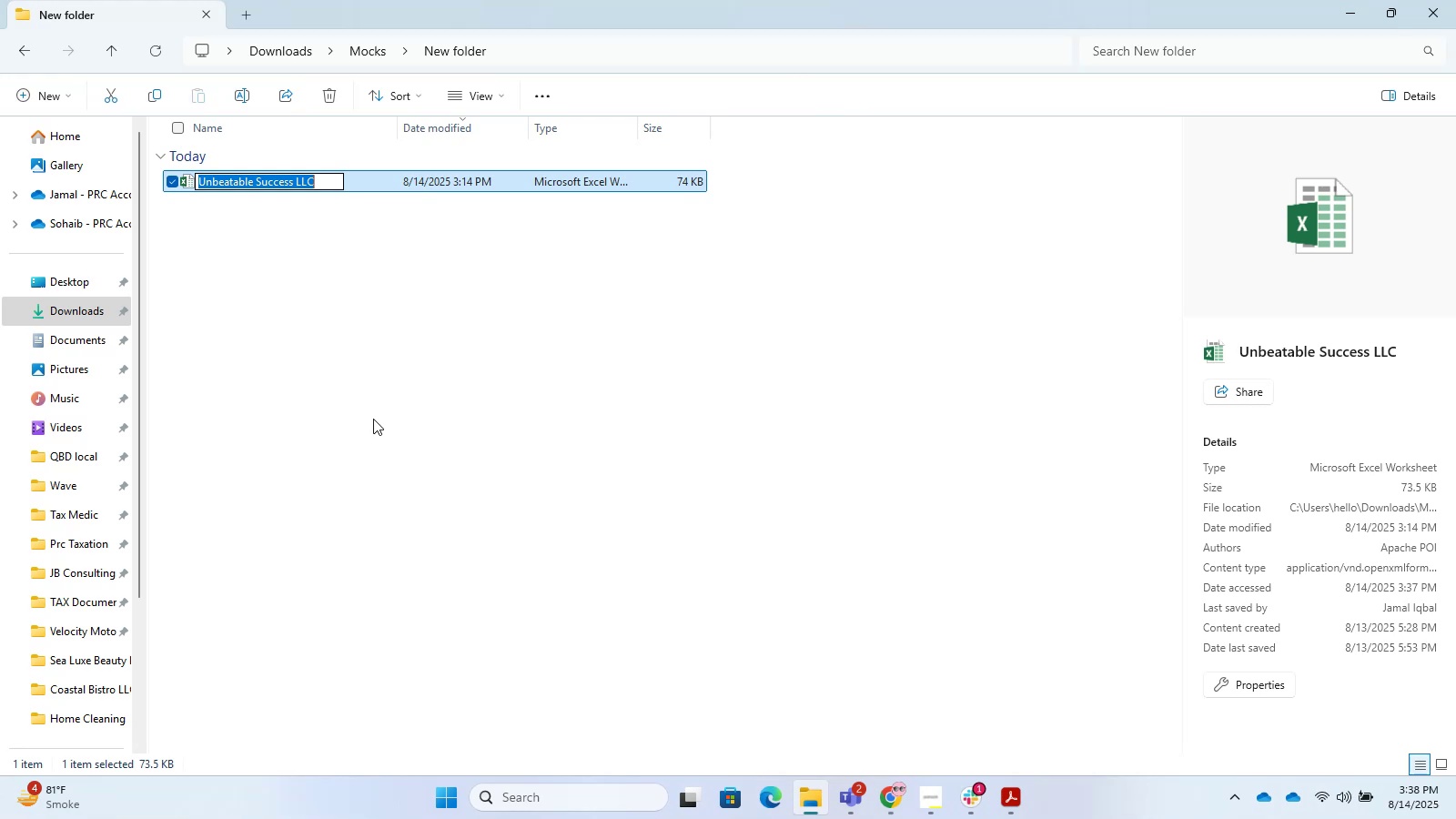 
key(Control+C)
 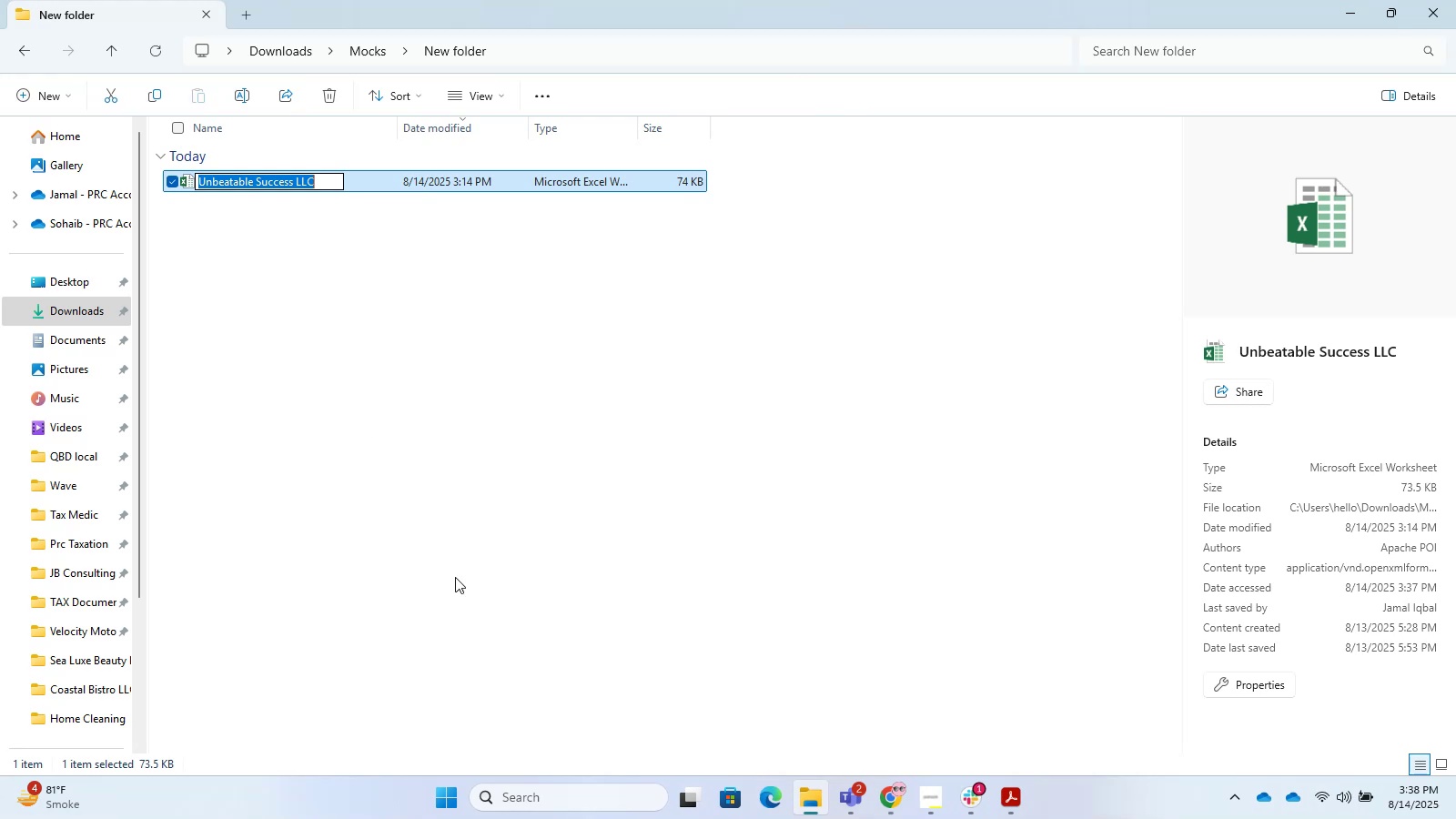 
left_click([521, 589])
 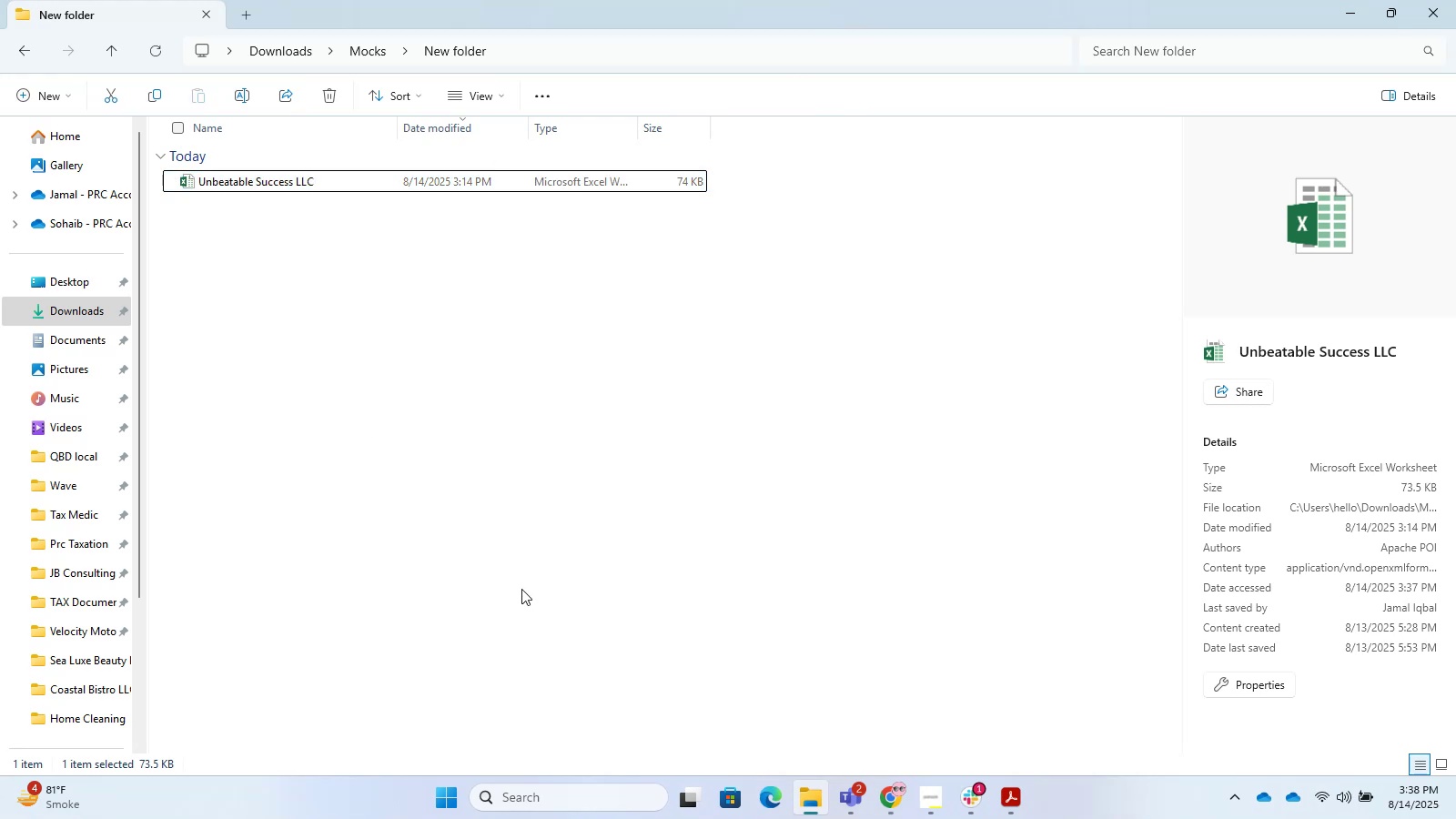 
key(Backspace)
 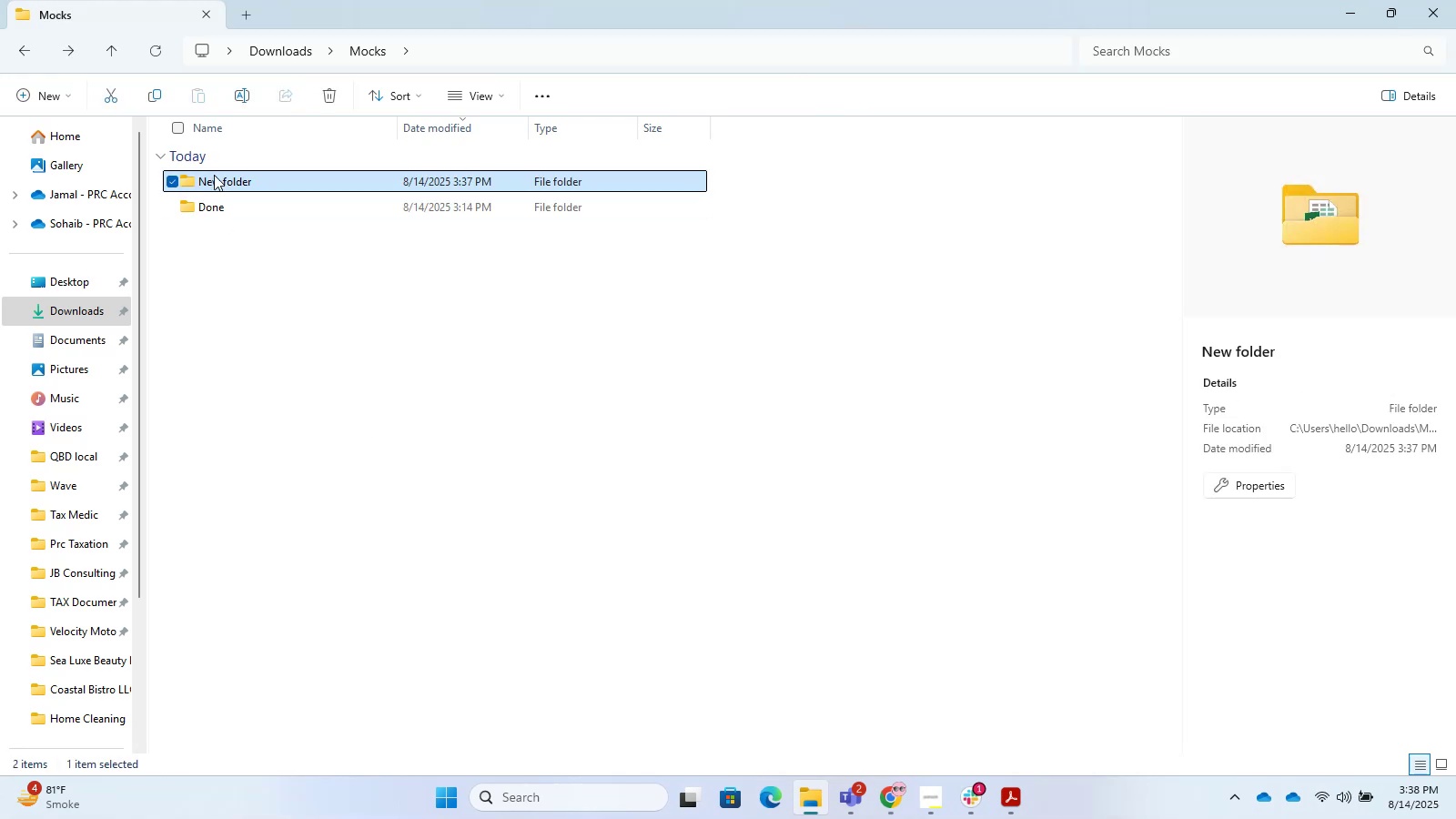 
key(F2)
 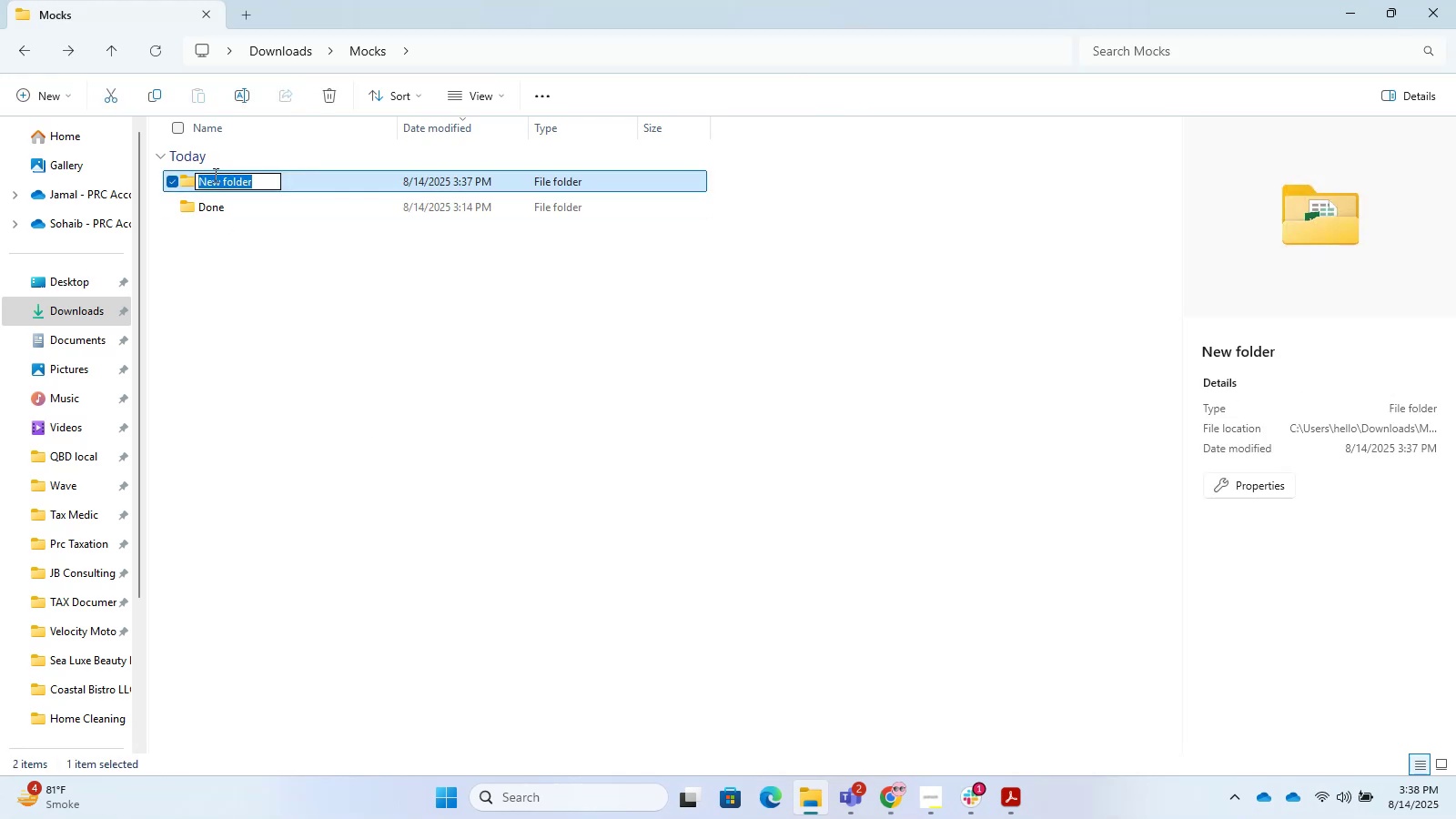 
key(Control+V)
 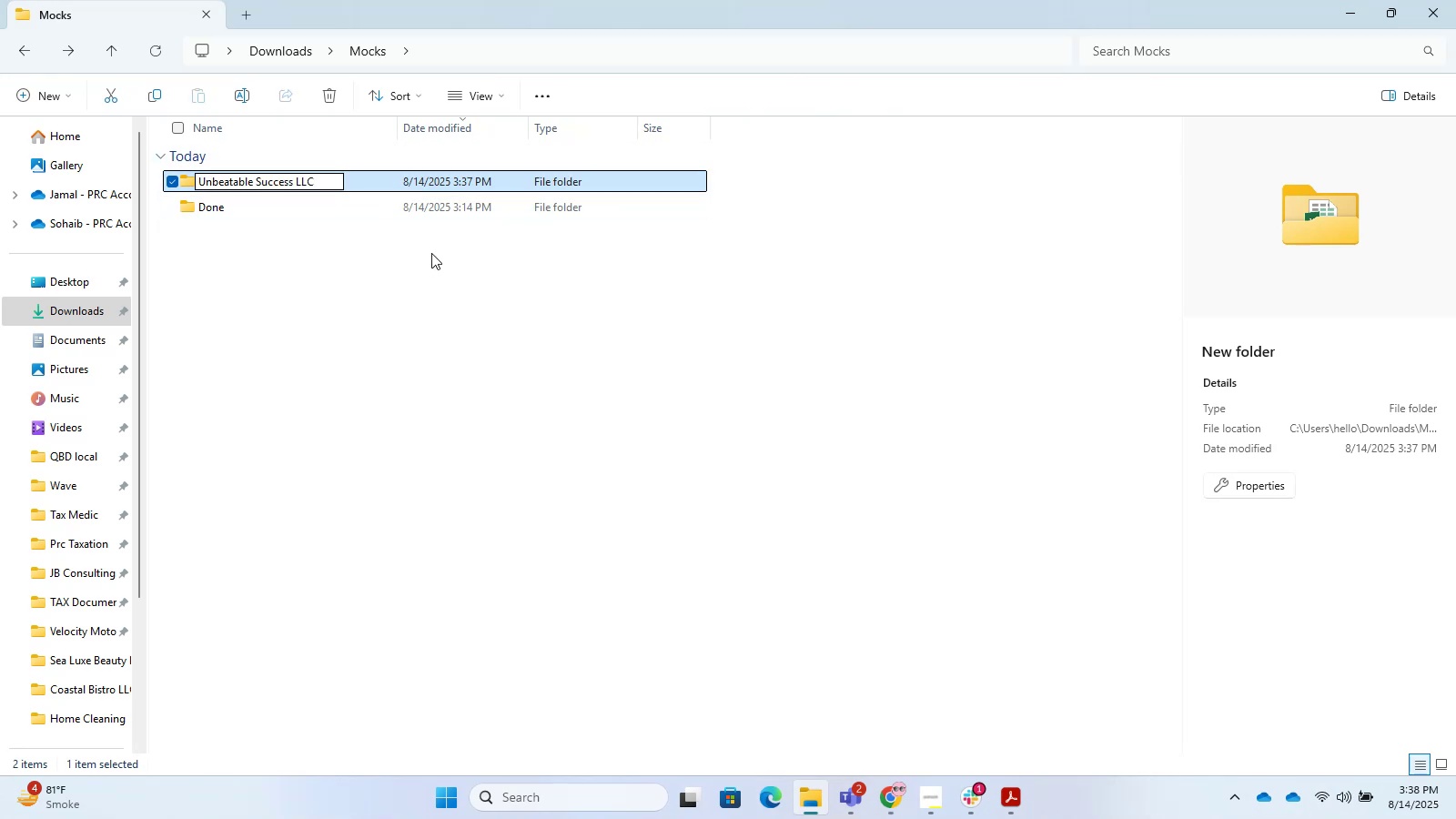 
double_click([448, 195])
 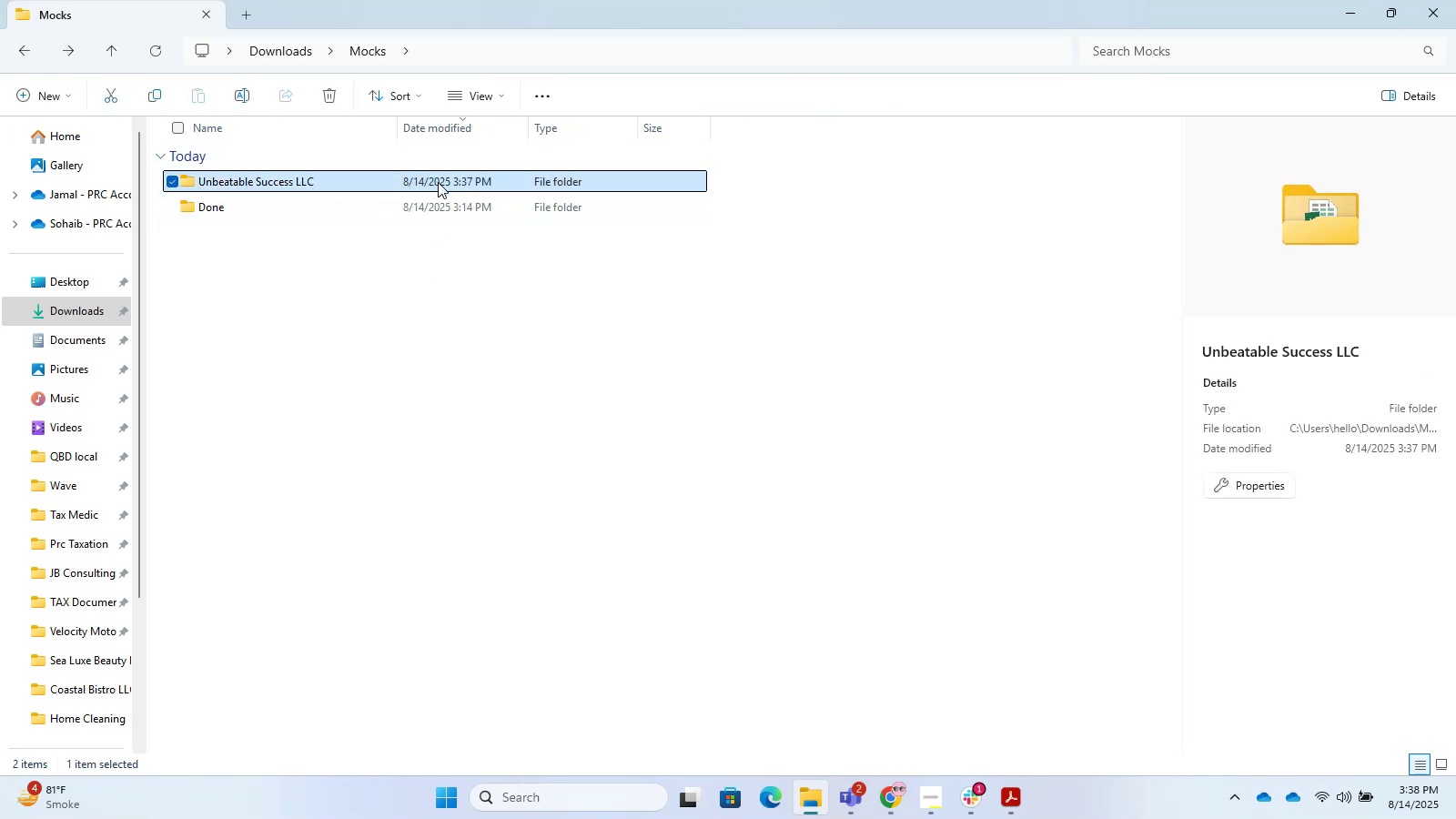 
left_click([438, 182])
 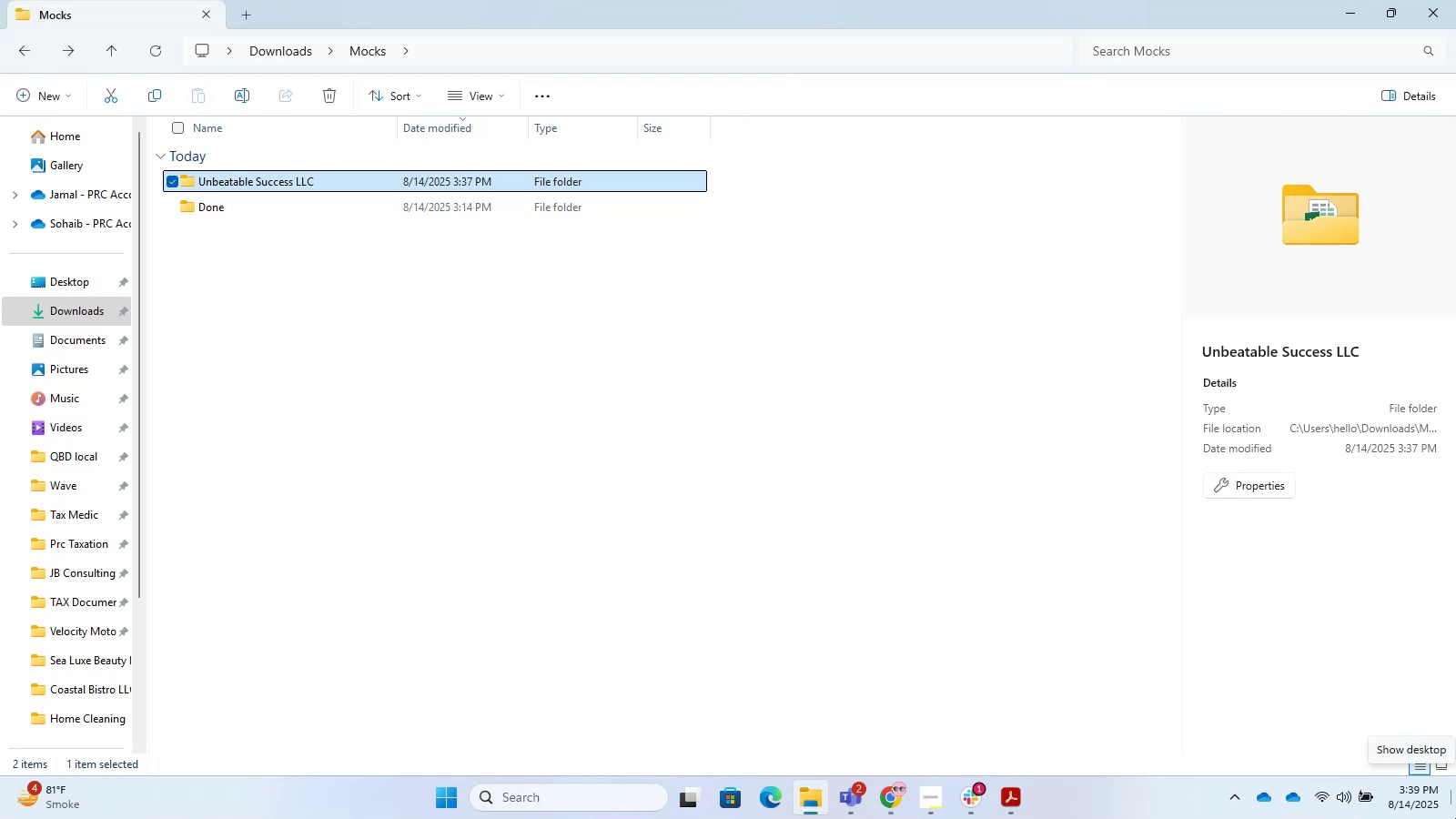 
wait(55.39)
 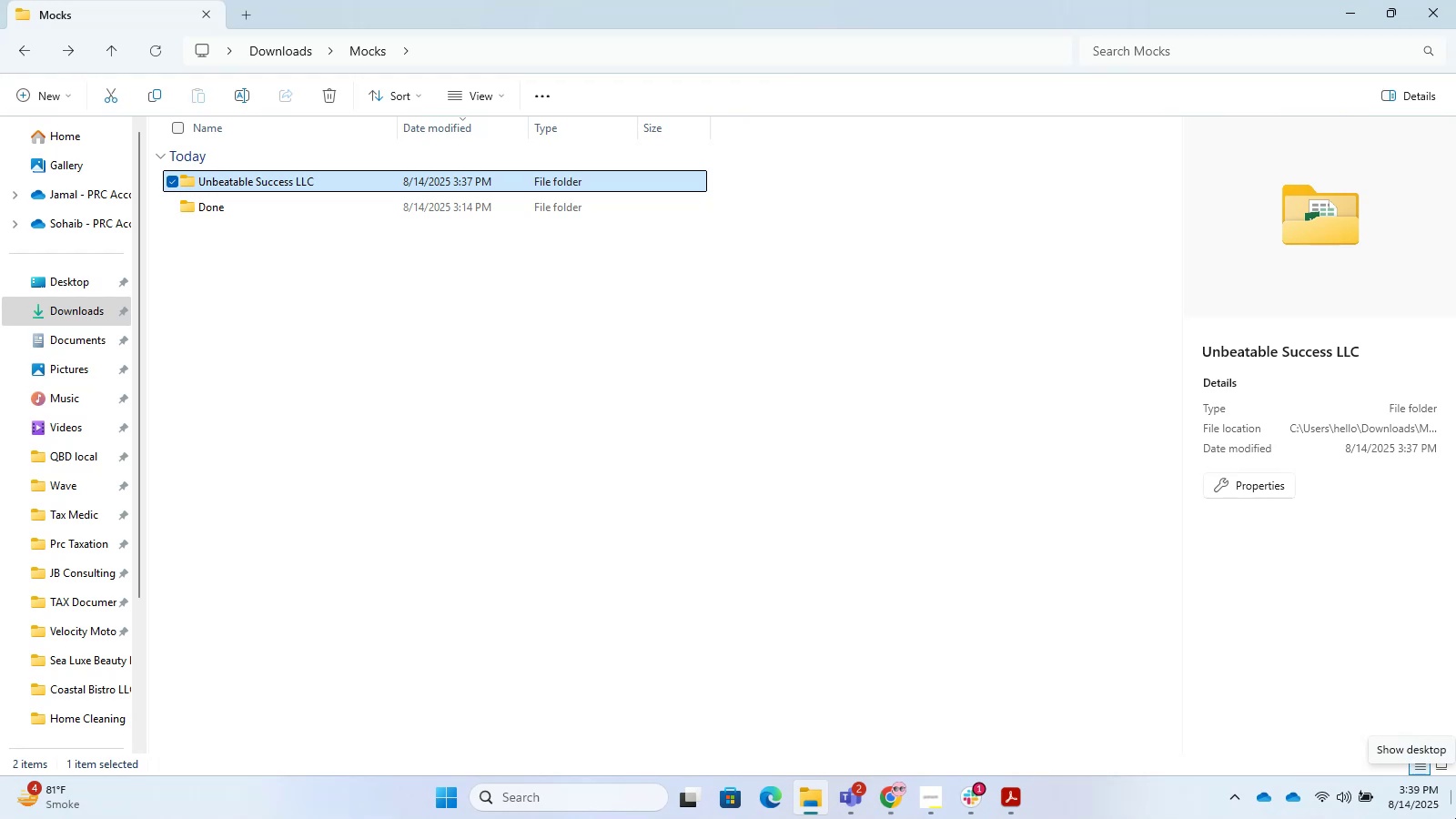 
double_click([281, 192])
 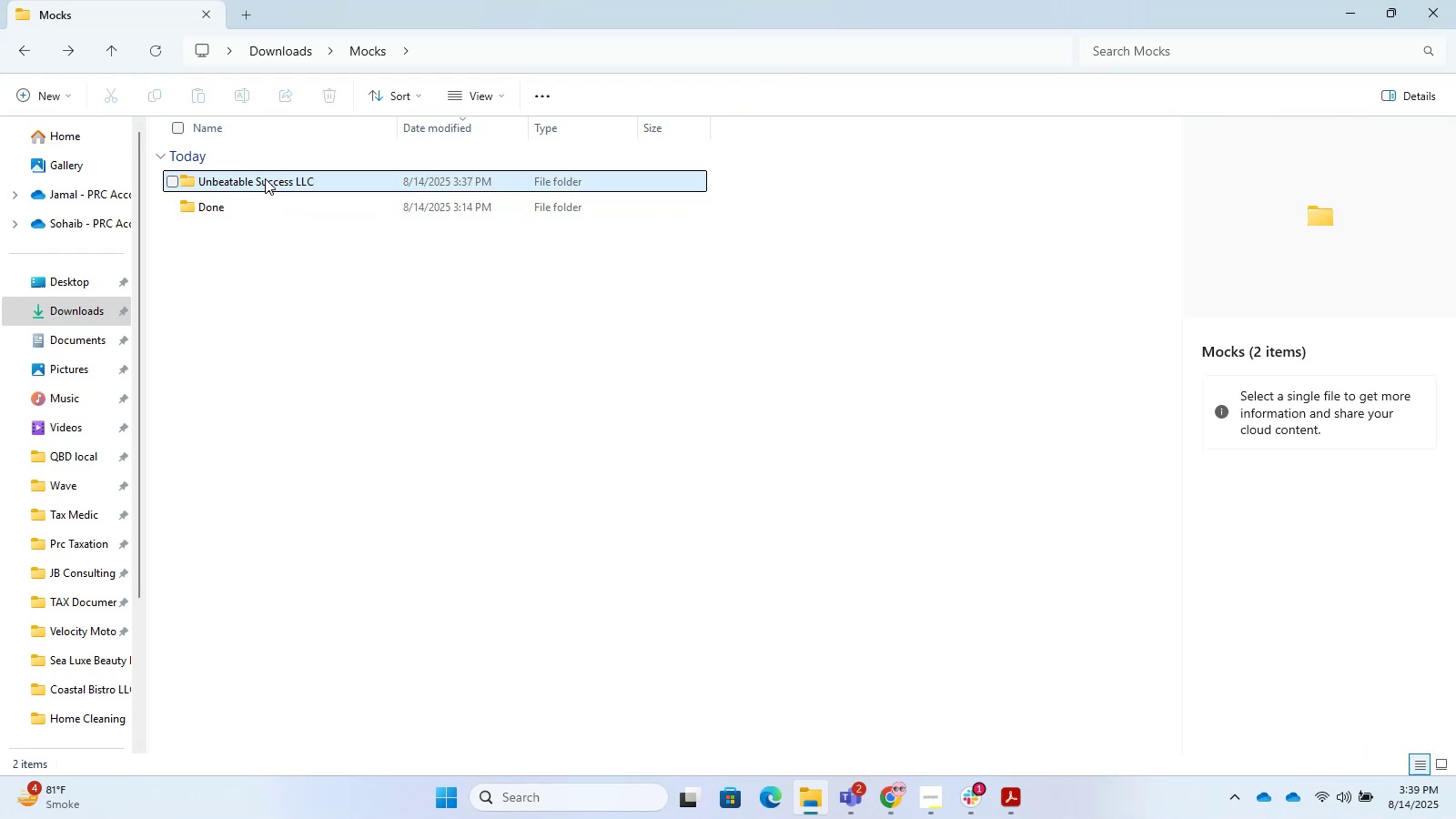 
double_click([265, 178])
 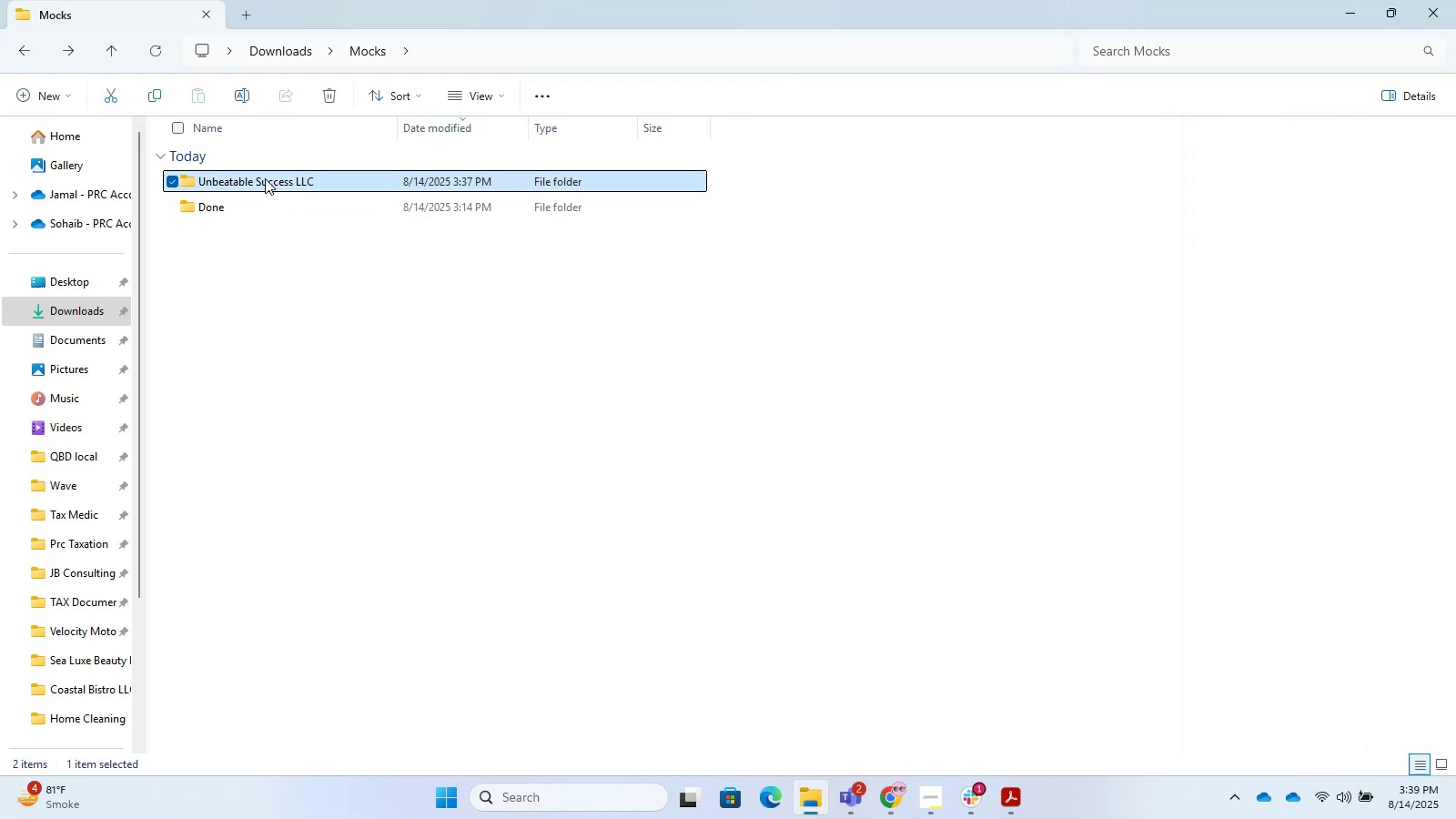 
triple_click([265, 178])
 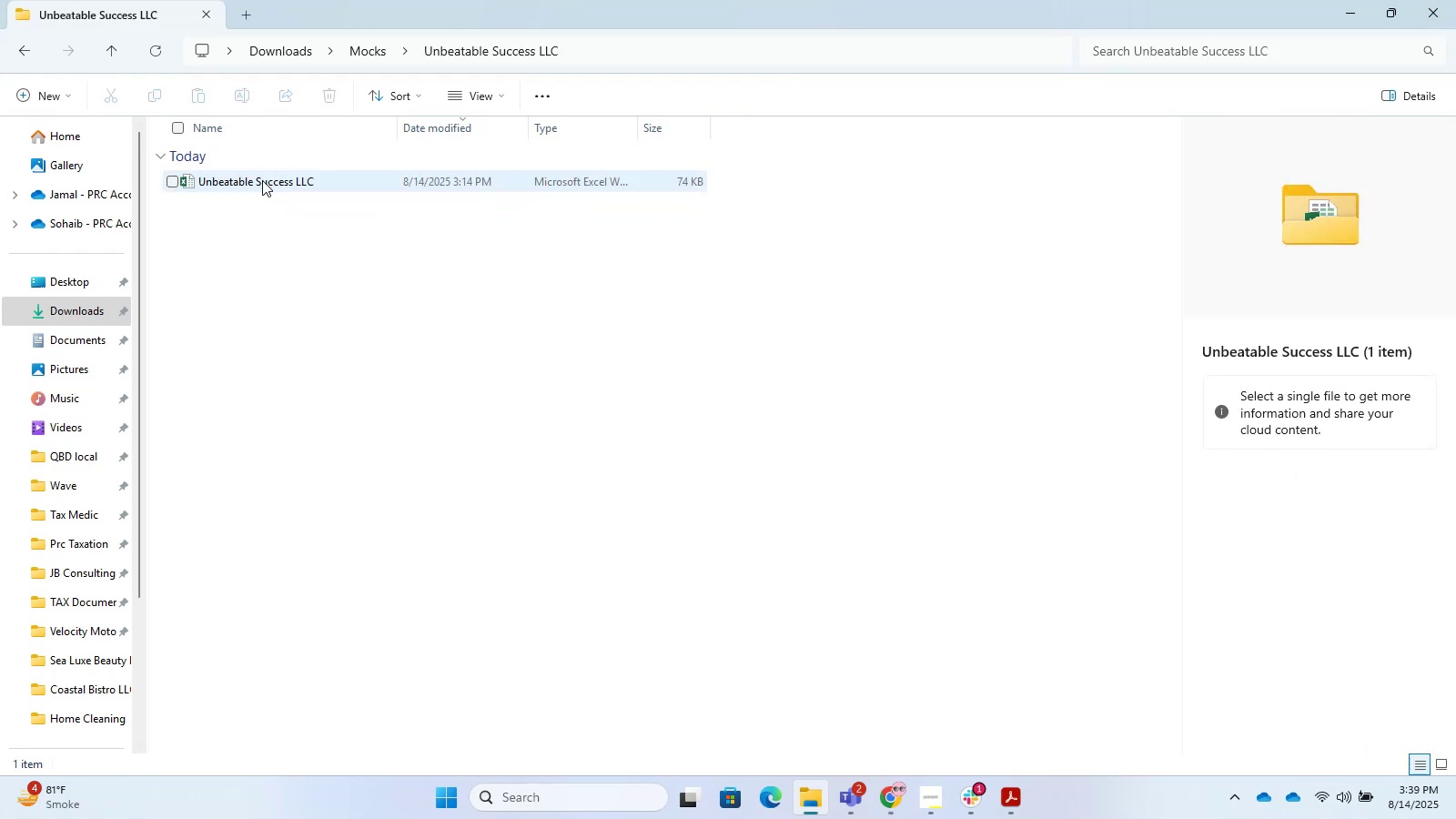 
triple_click([262, 180])
 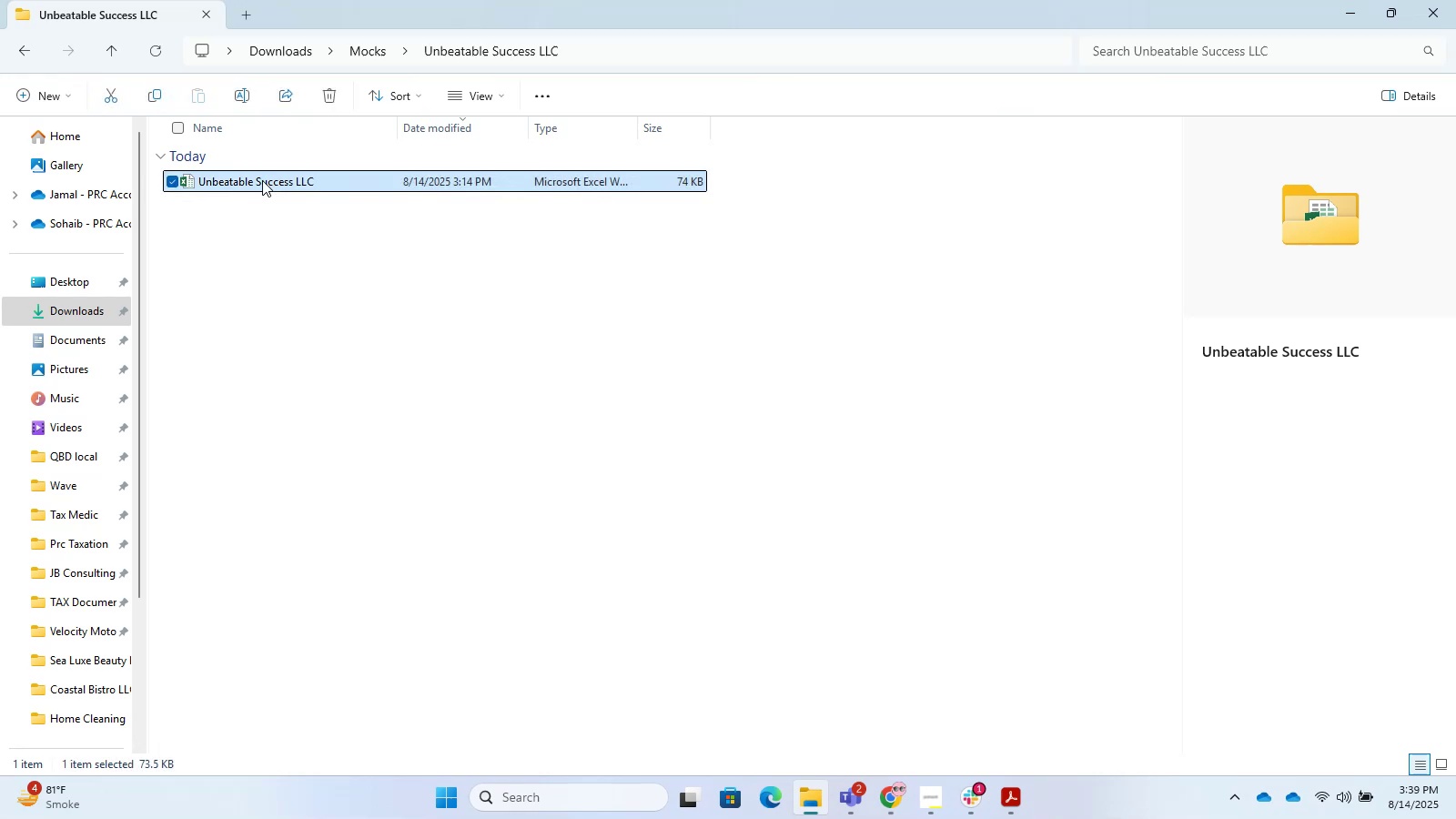 
triple_click([262, 180])
 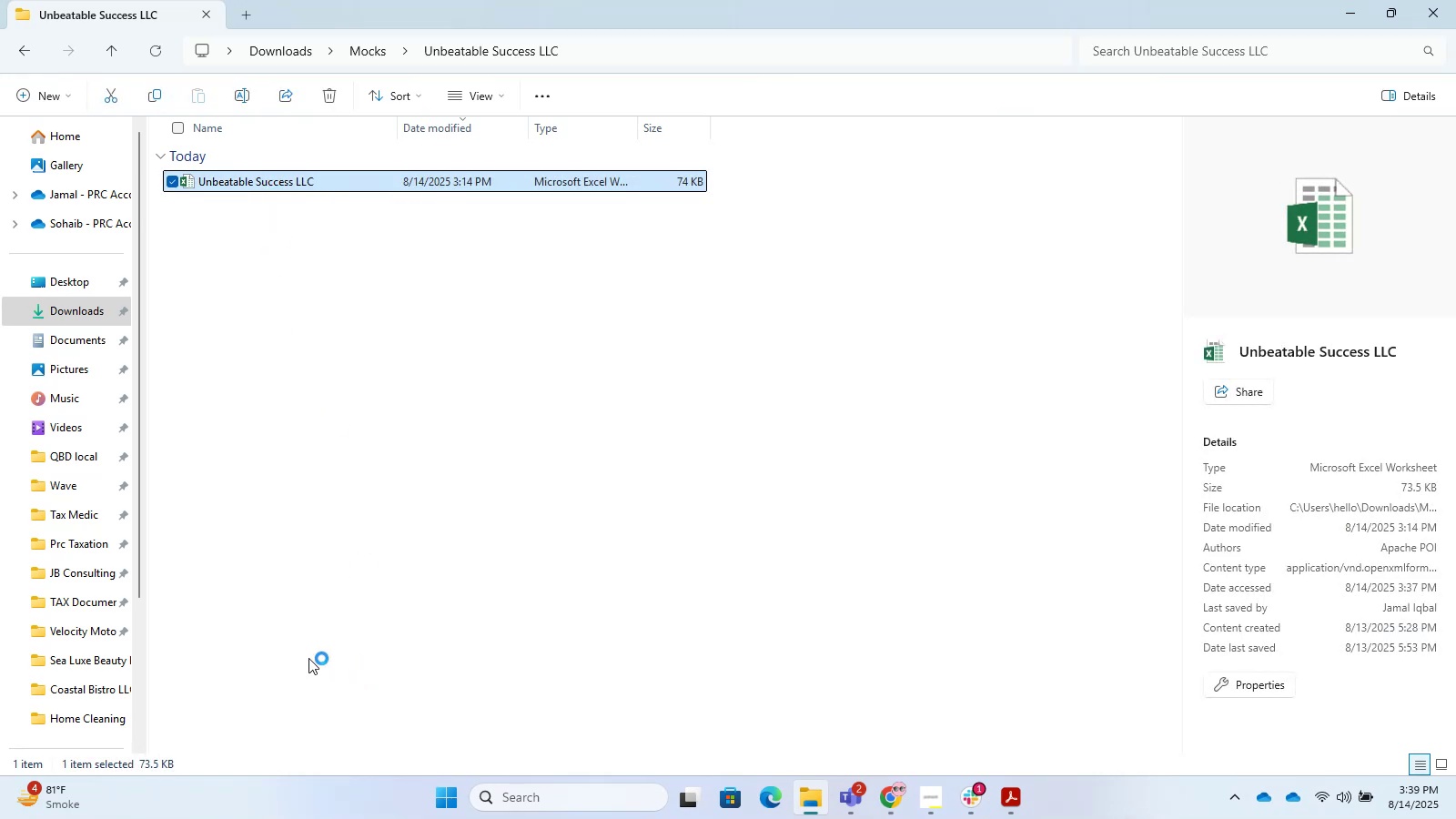 
right_click([414, 565])
 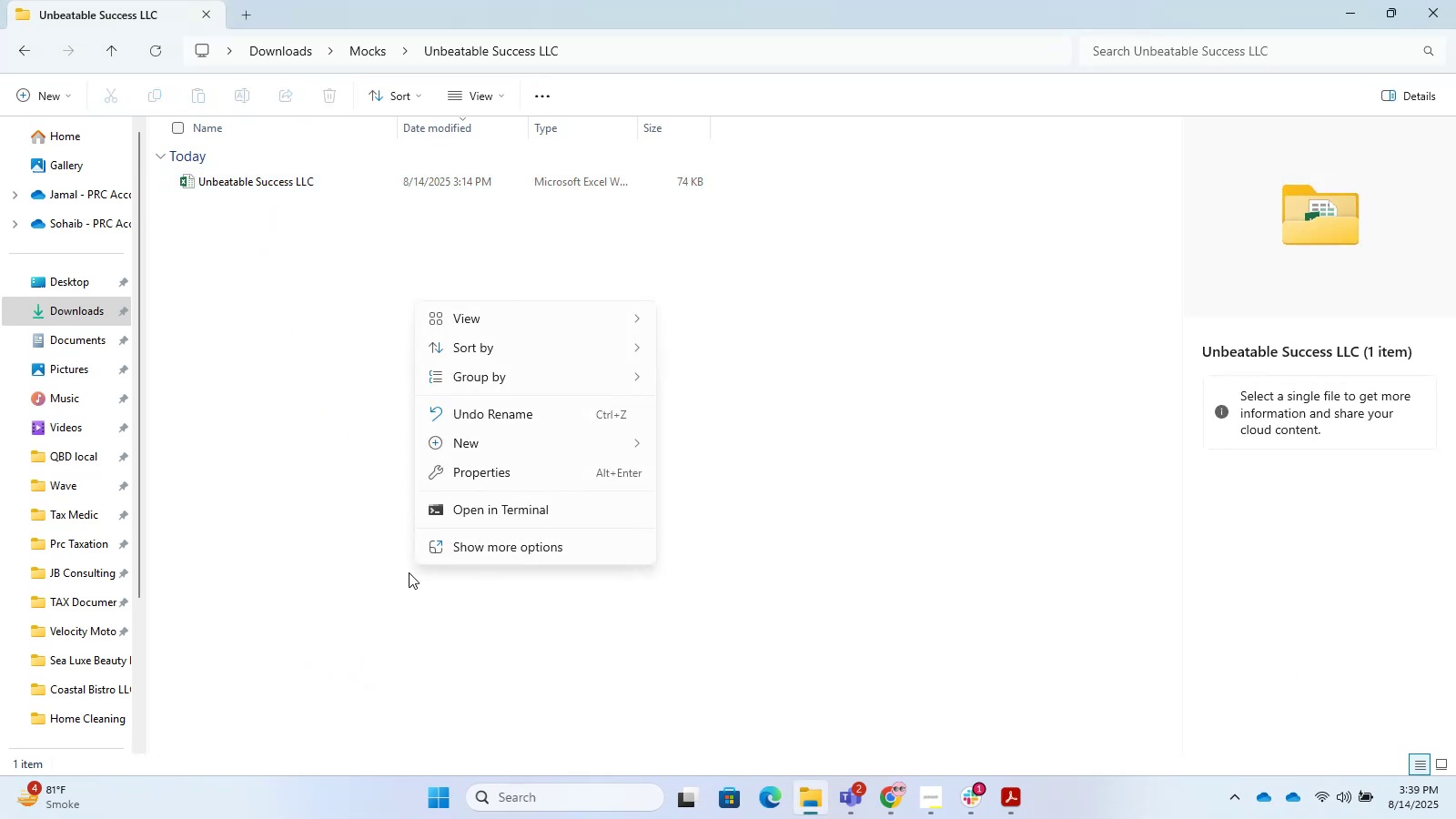 
left_click([366, 442])
 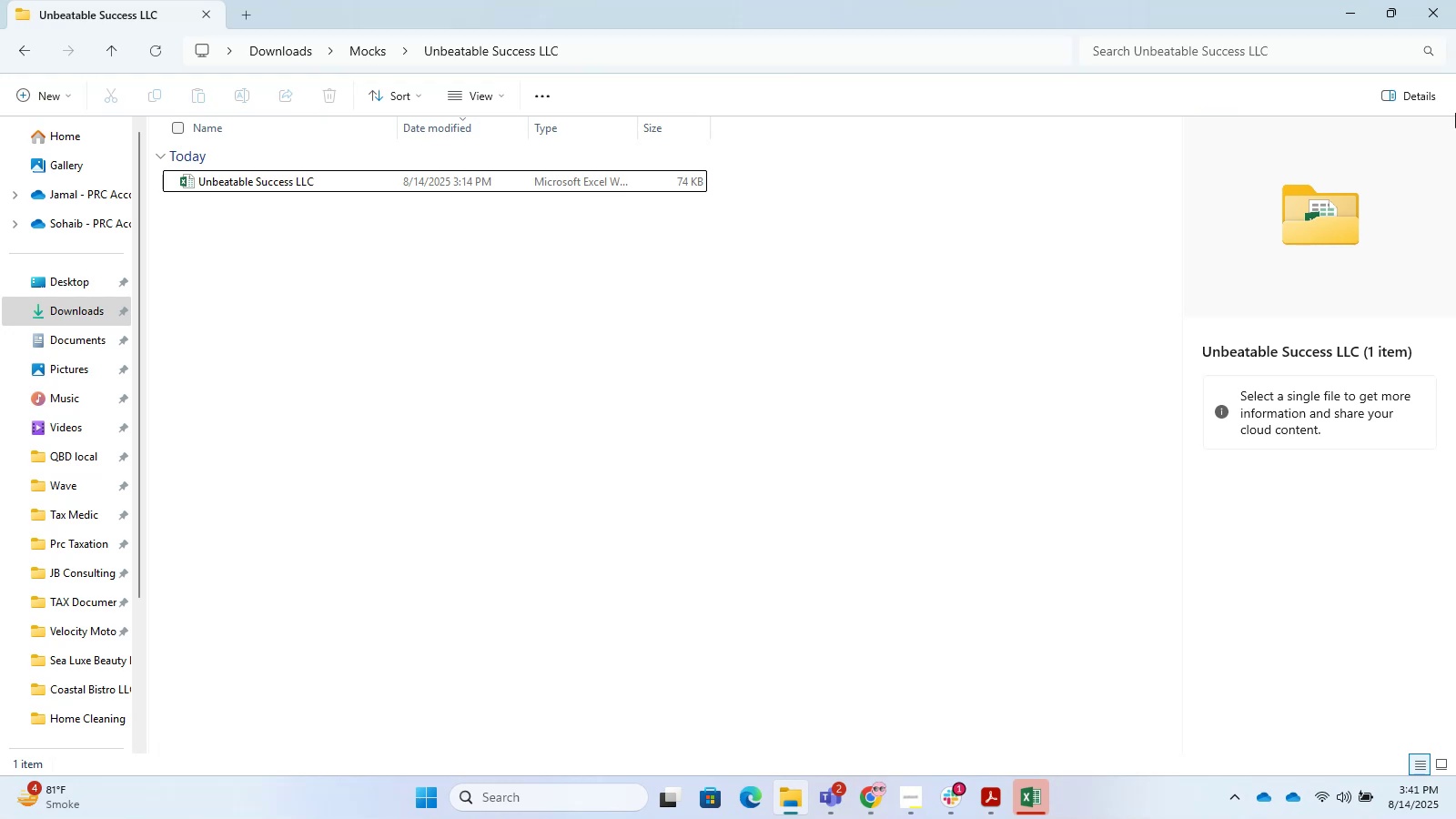 
wait(94.8)
 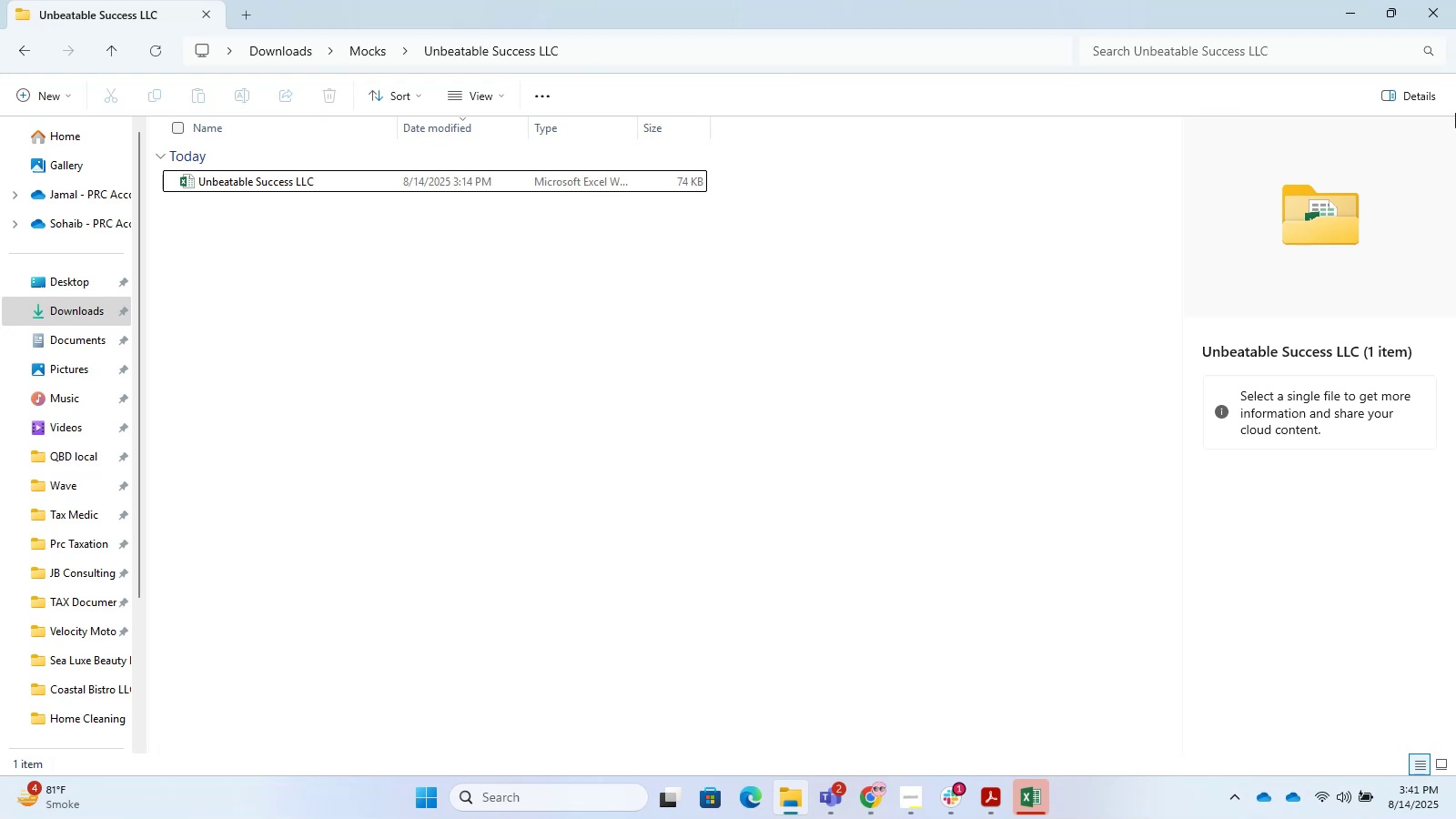 
left_click([942, 508])
 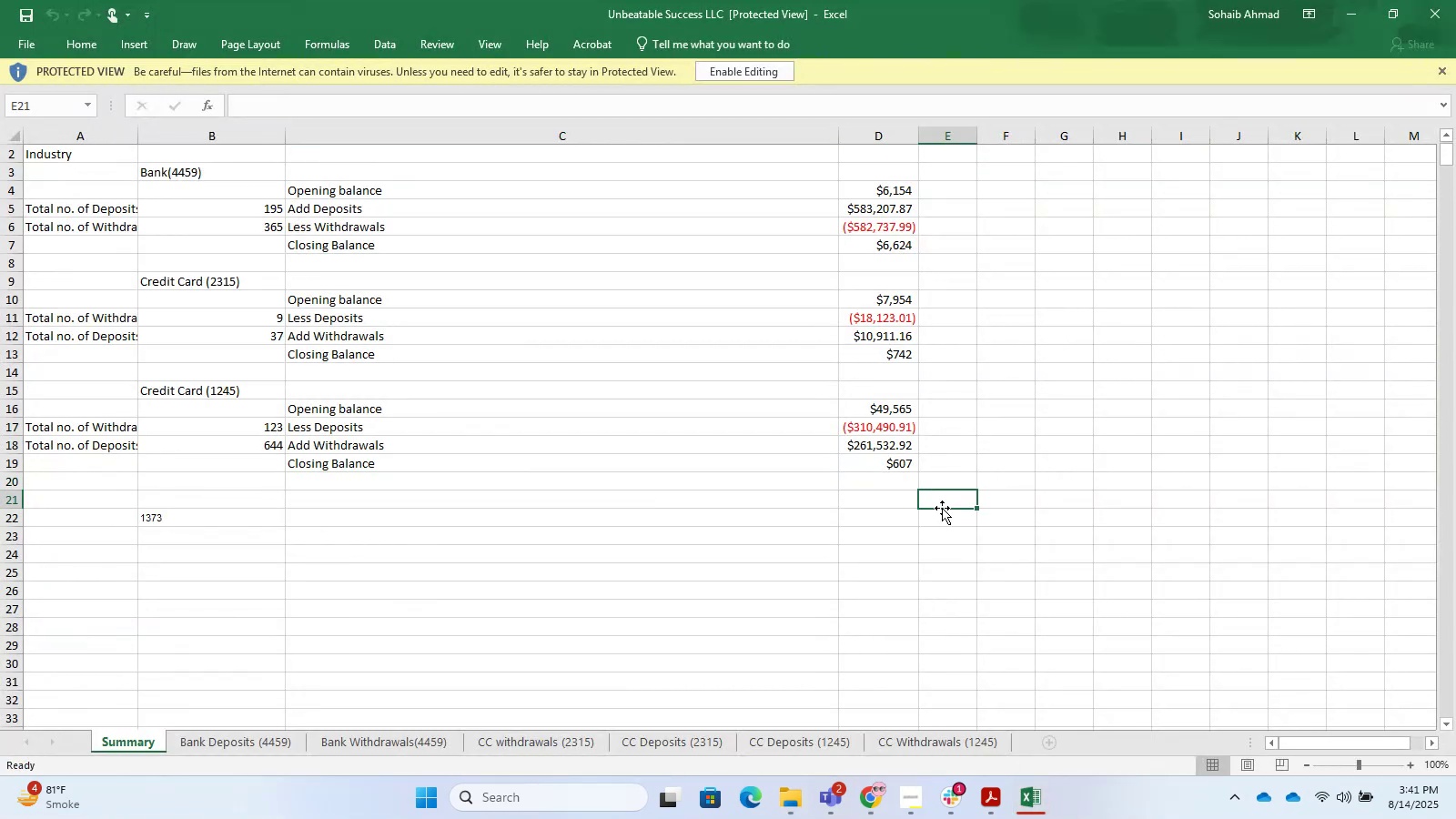 
key(Control+N)
 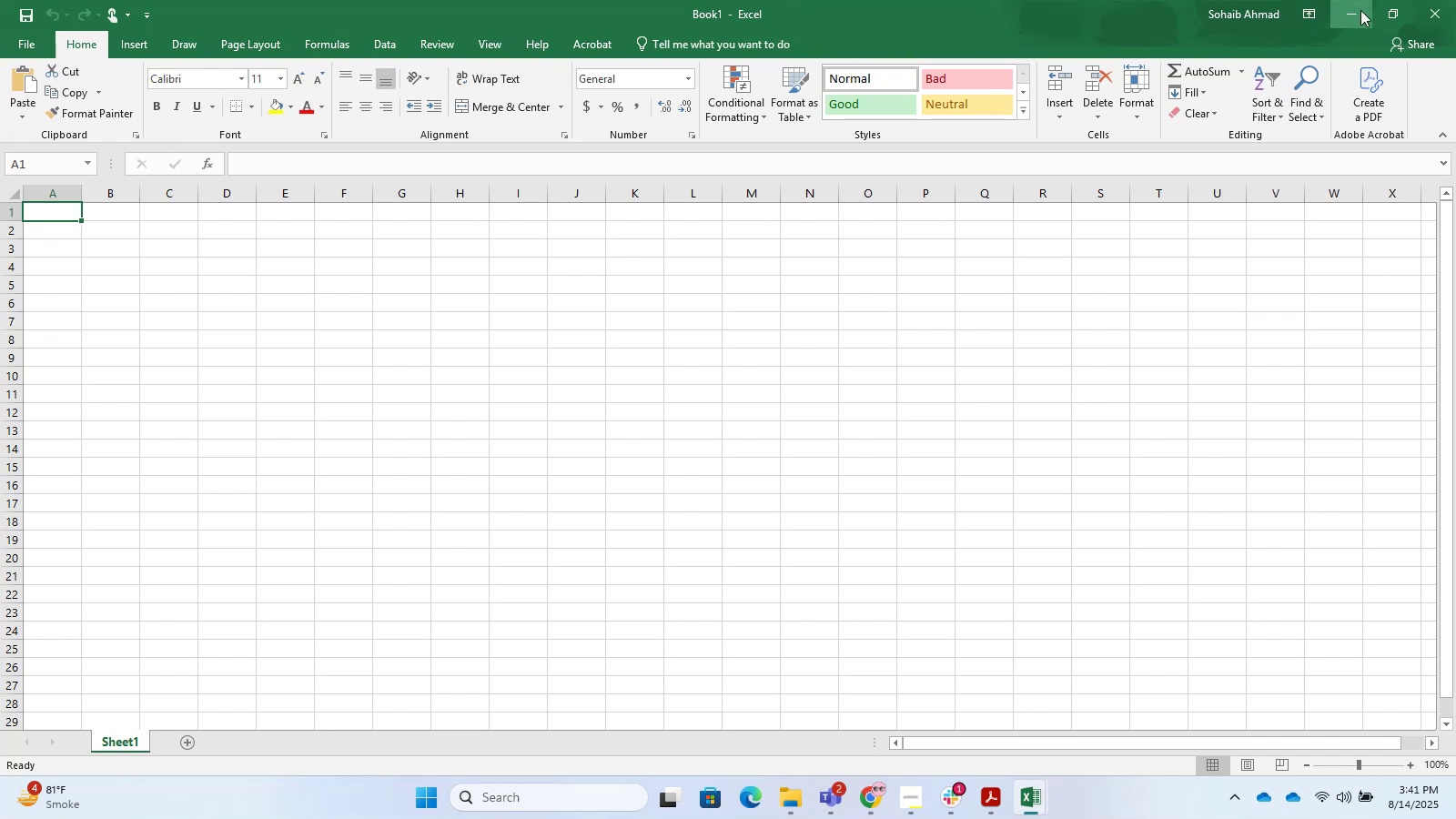 
left_click([1372, 5])
 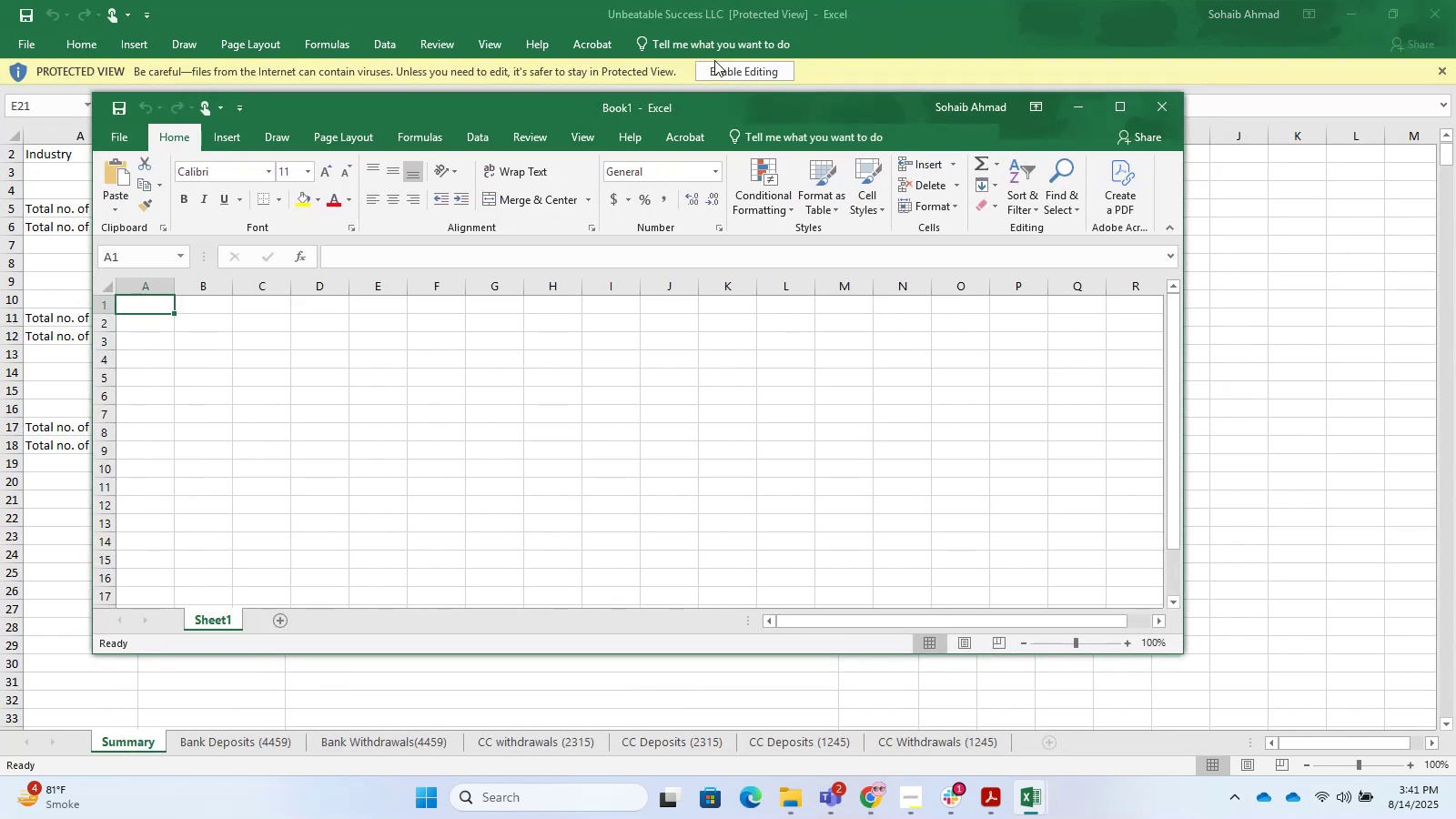 
double_click([723, 63])
 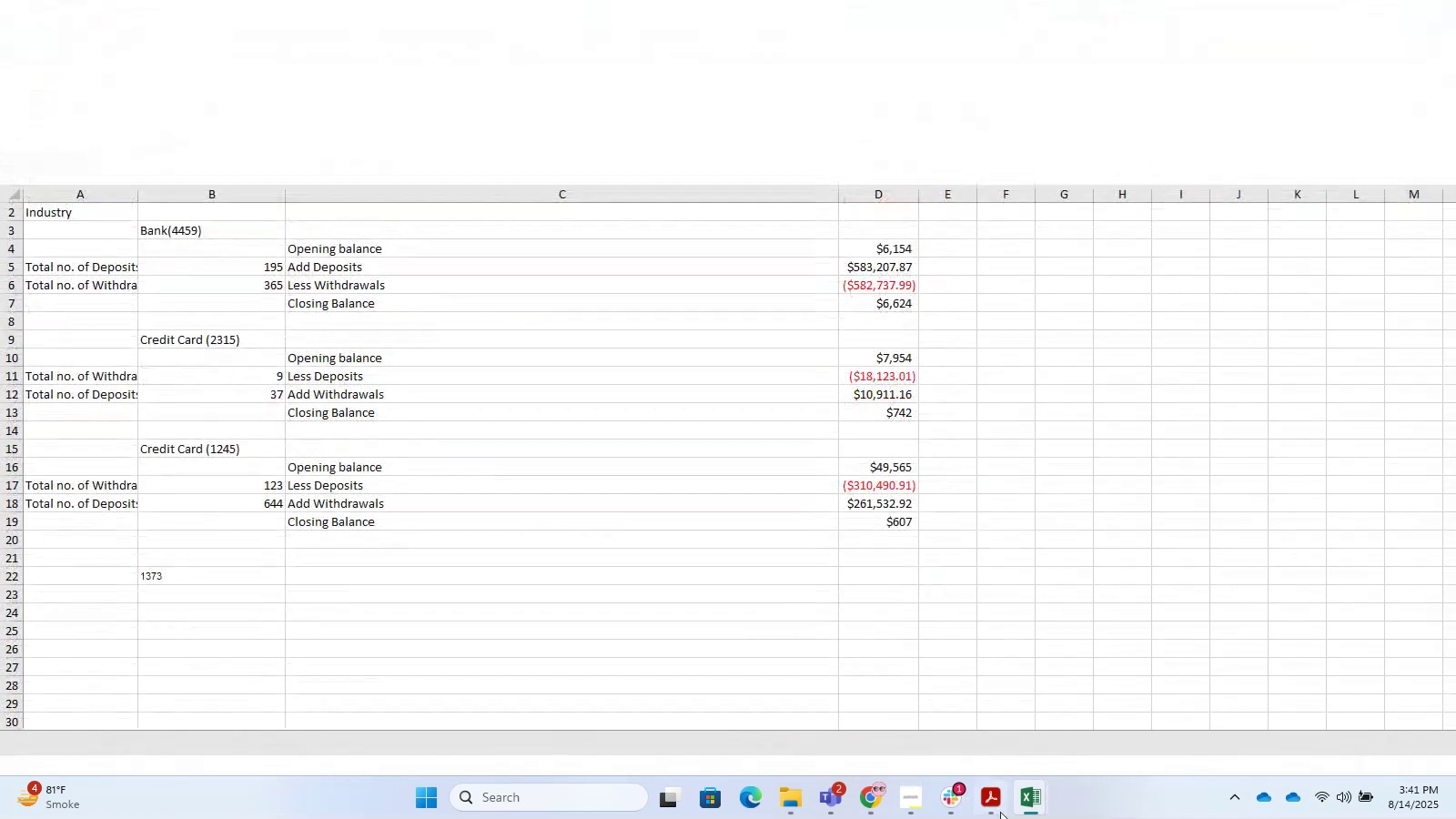 
left_click([1049, 812])
 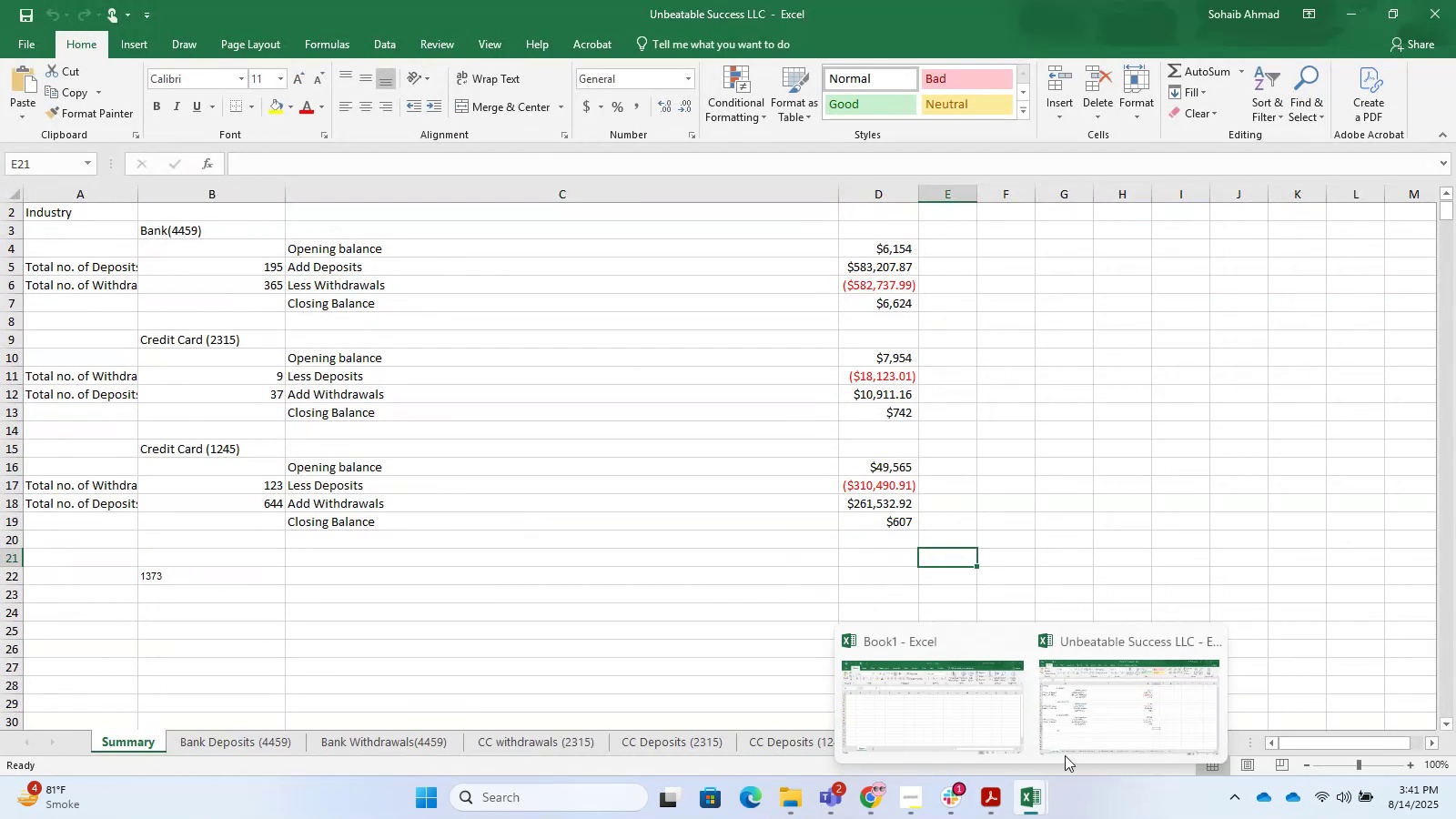 
left_click([915, 692])
 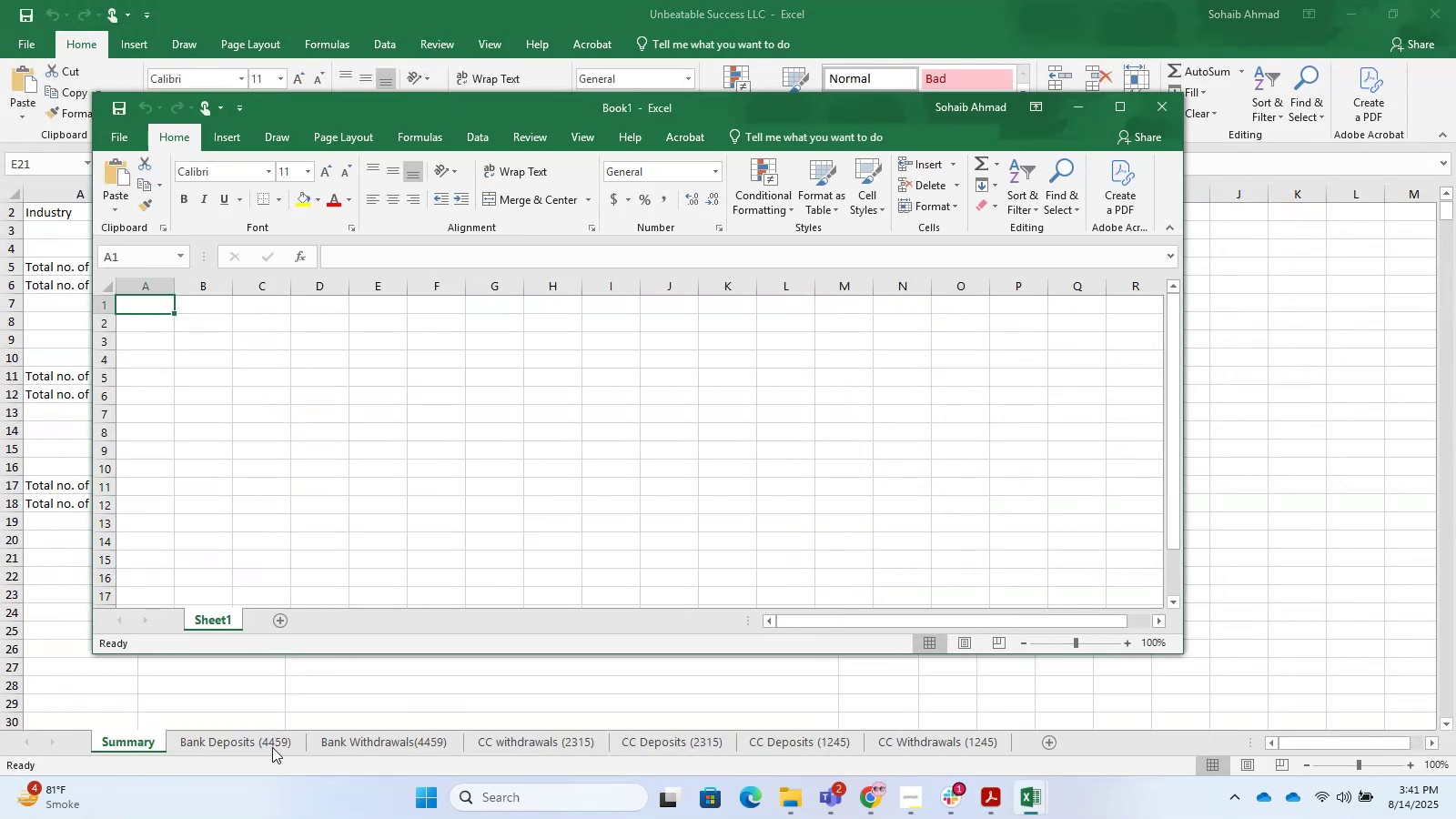 
double_click([272, 747])
 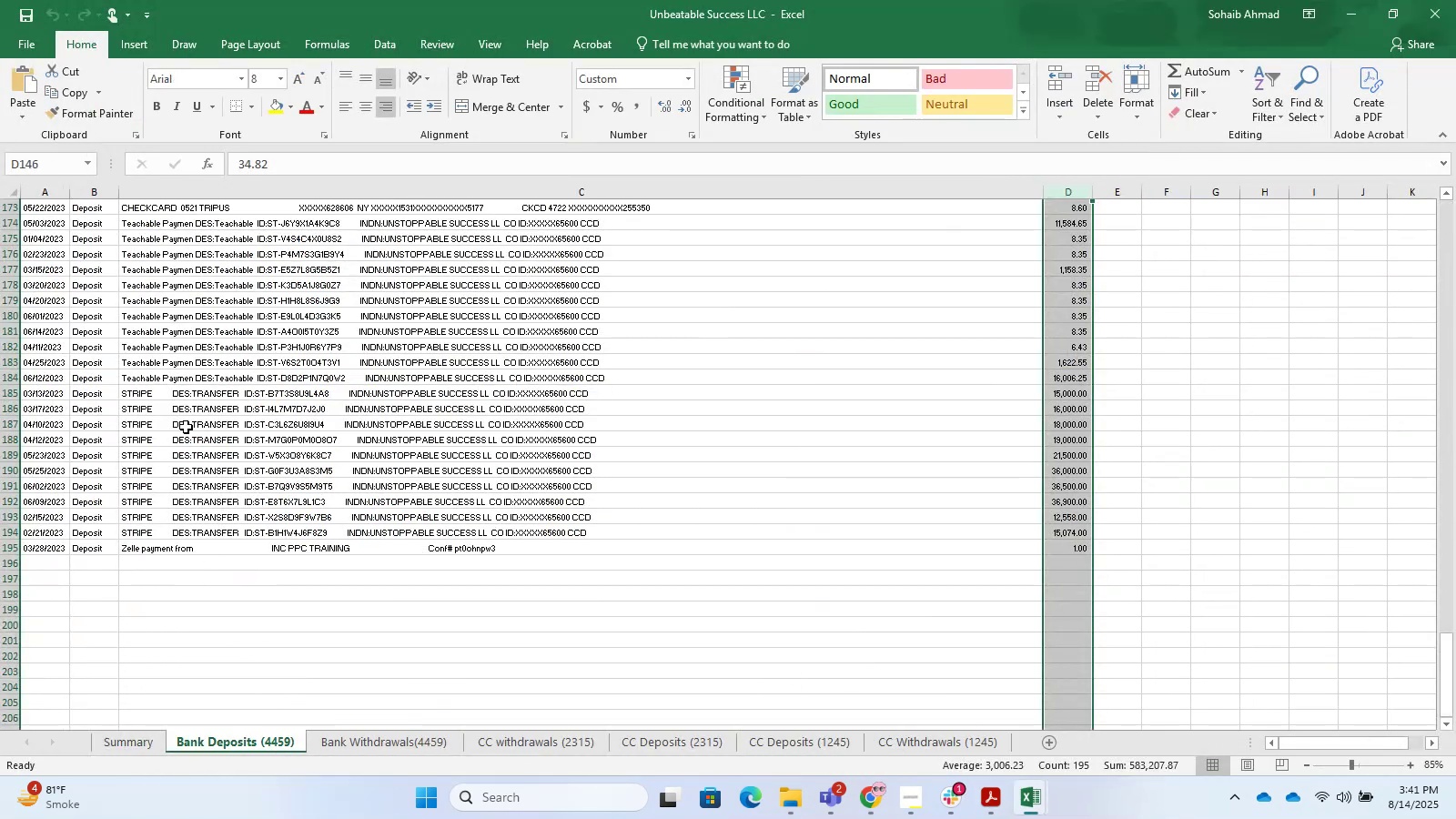 
scroll: coordinate [290, 371], scroll_direction: up, amount: 23.0
 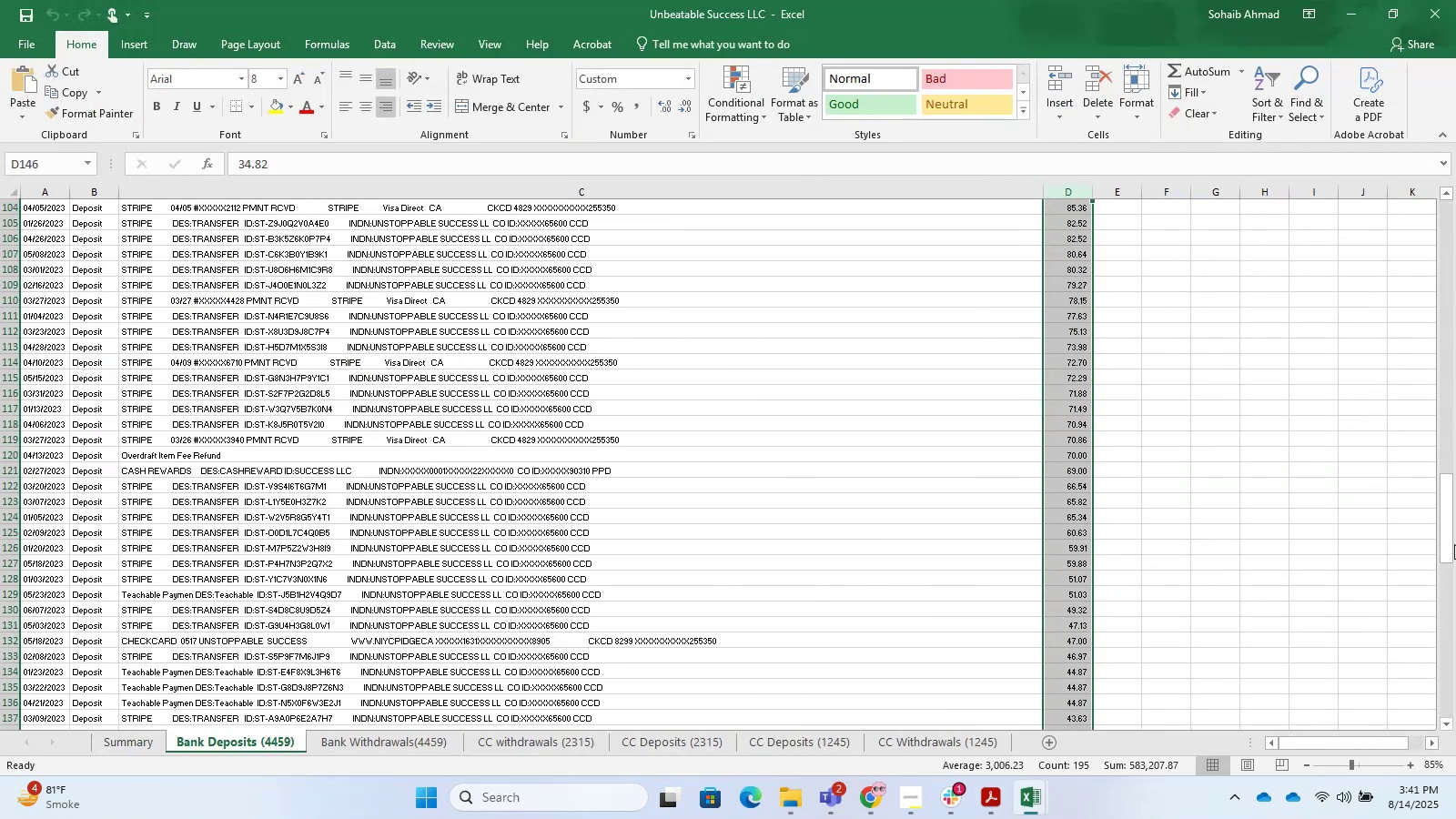 
left_click_drag(start_coordinate=[1442, 536], to_coordinate=[1455, 216])
 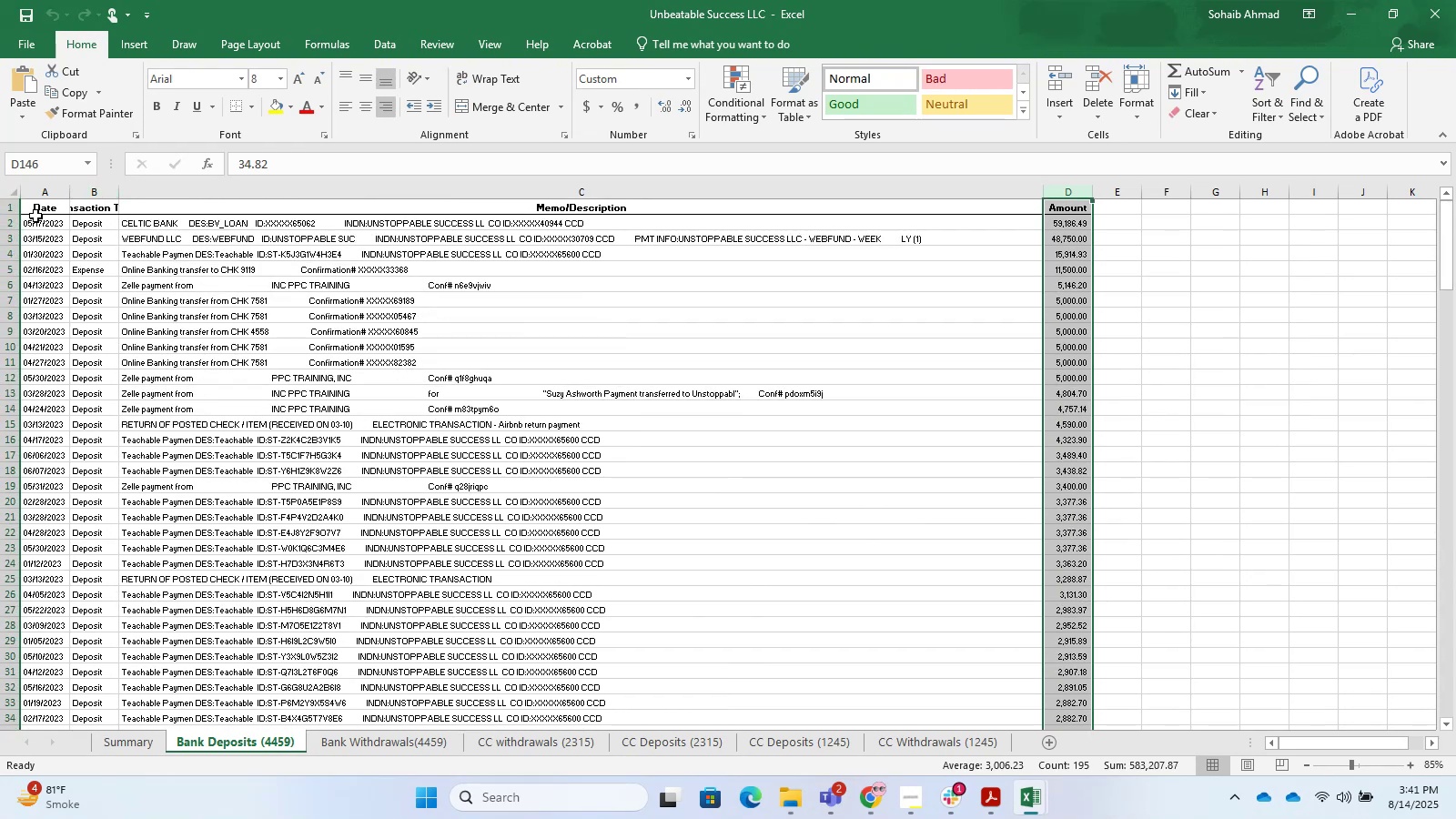 
left_click([35, 215])
 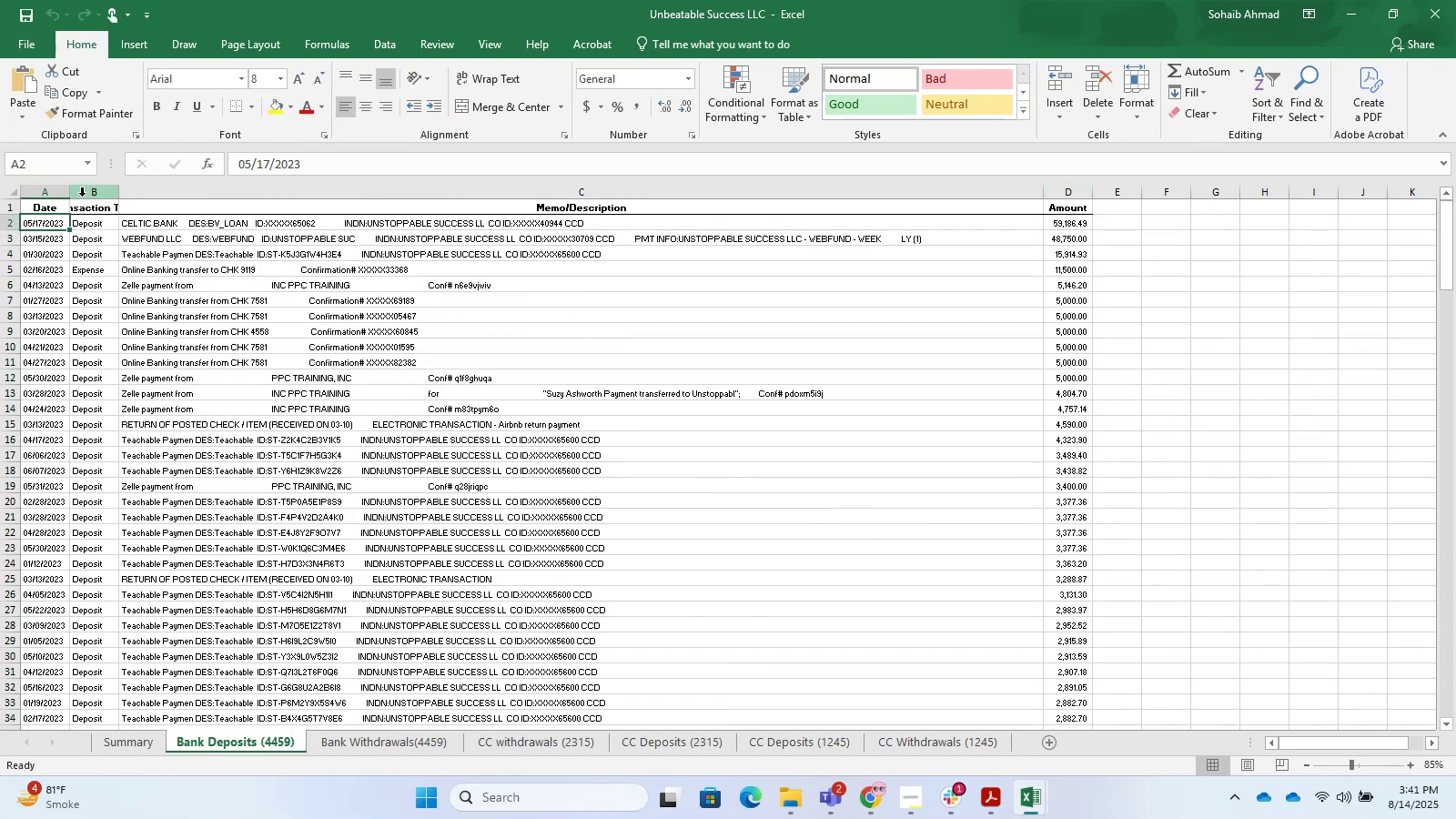 
left_click([88, 189])
 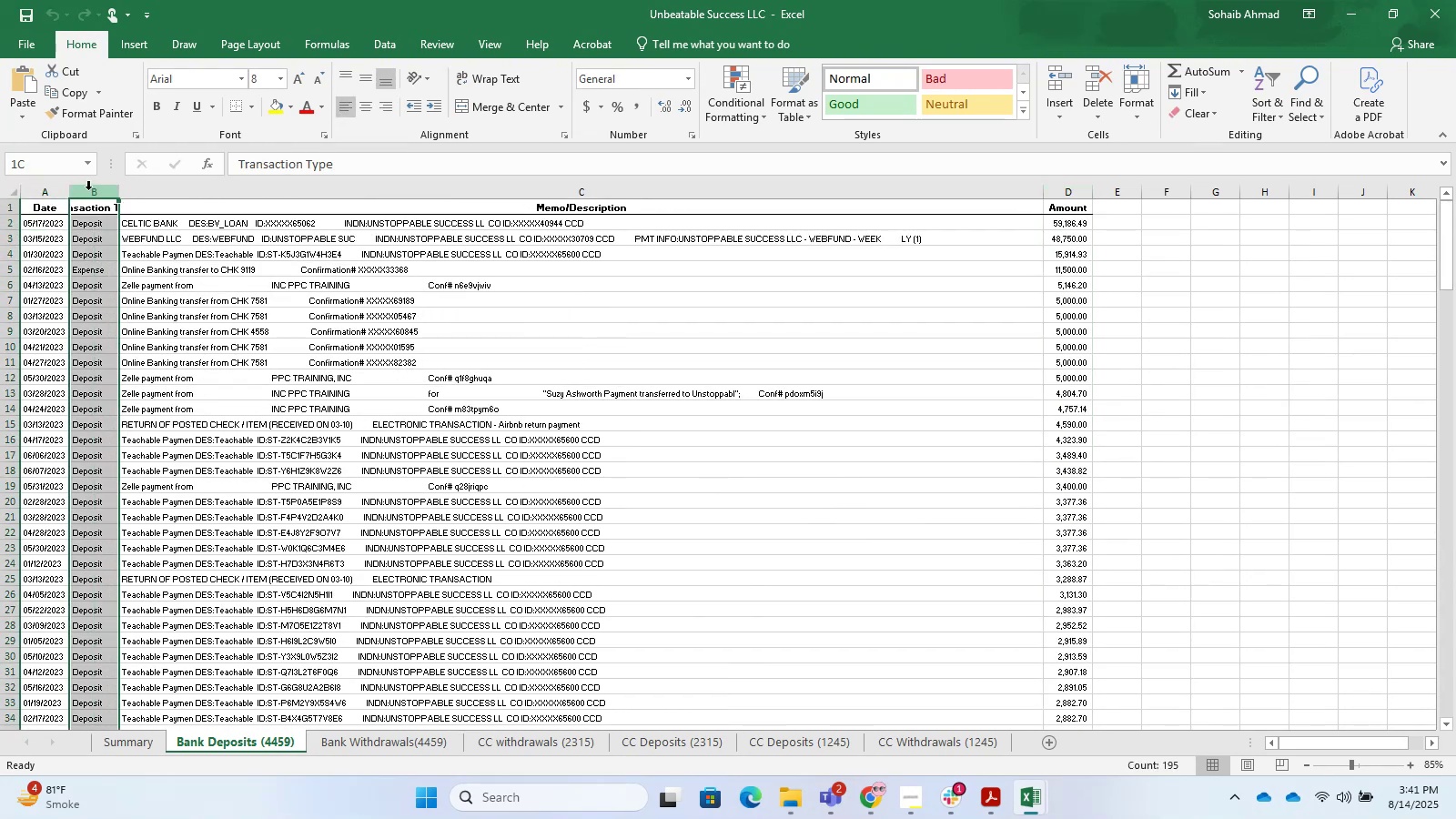 
key(Control+NumpadSubtract)
 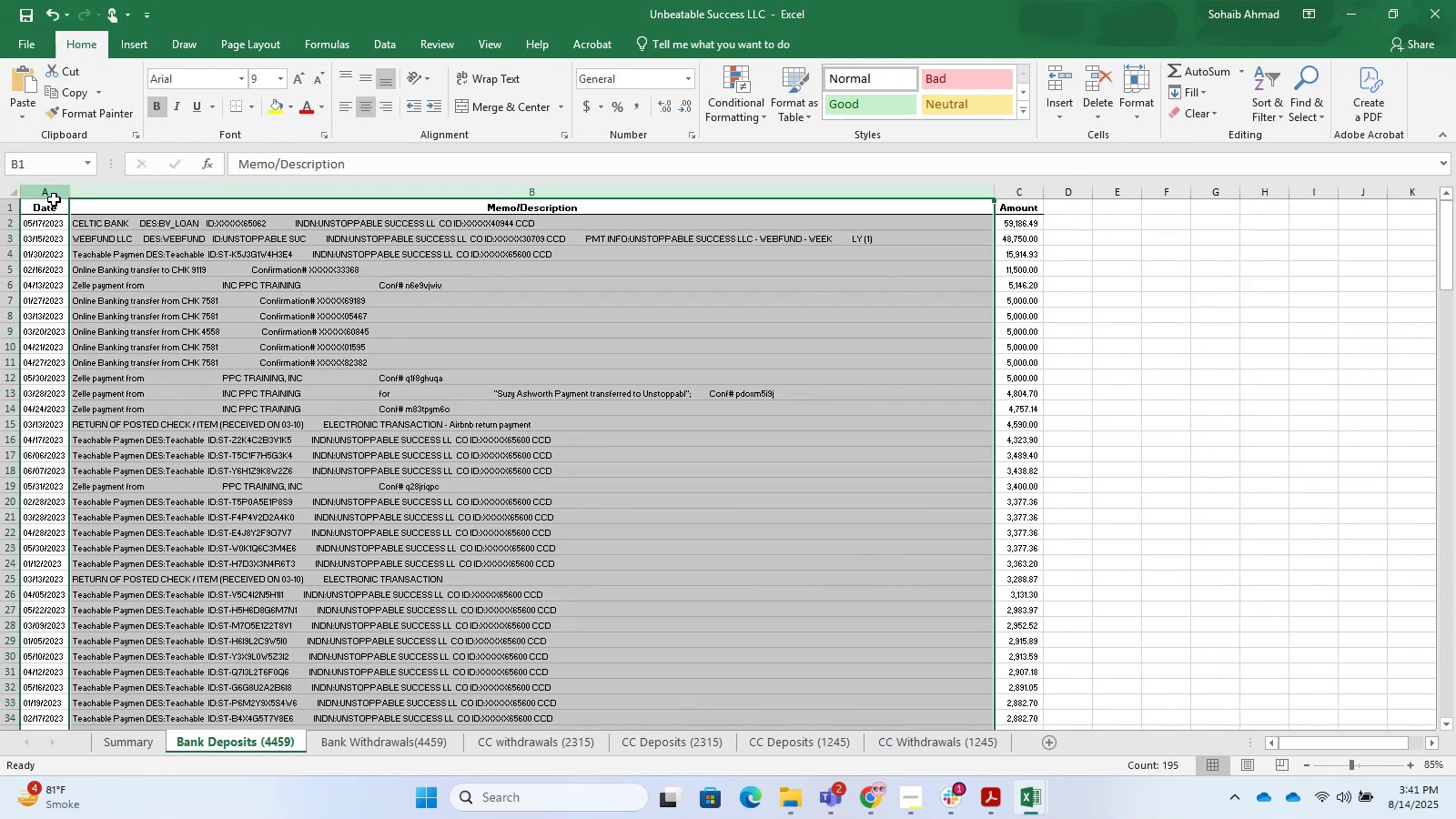 
left_click([48, 204])
 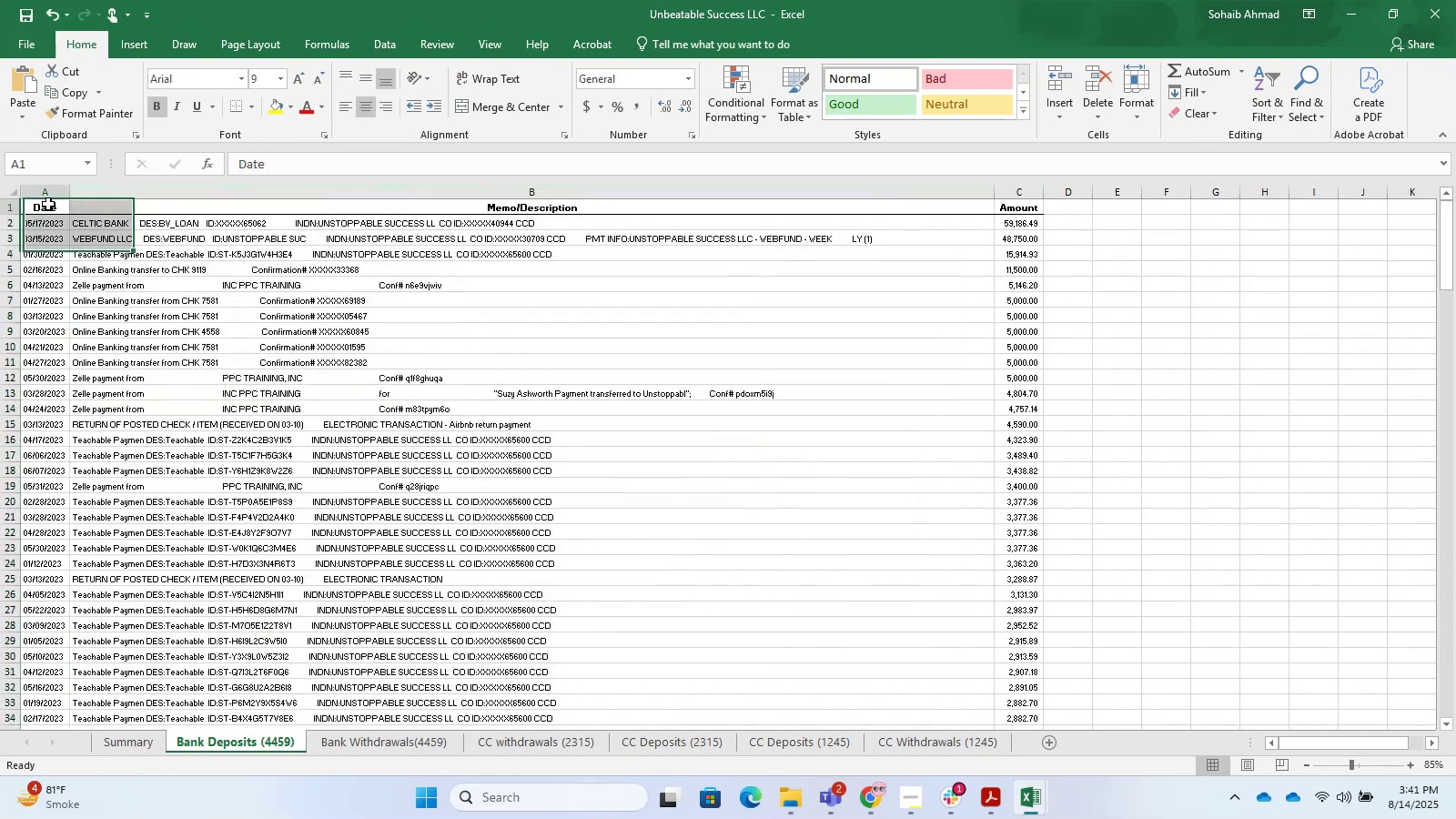 
key(Control+Shift+ArrowRight)
 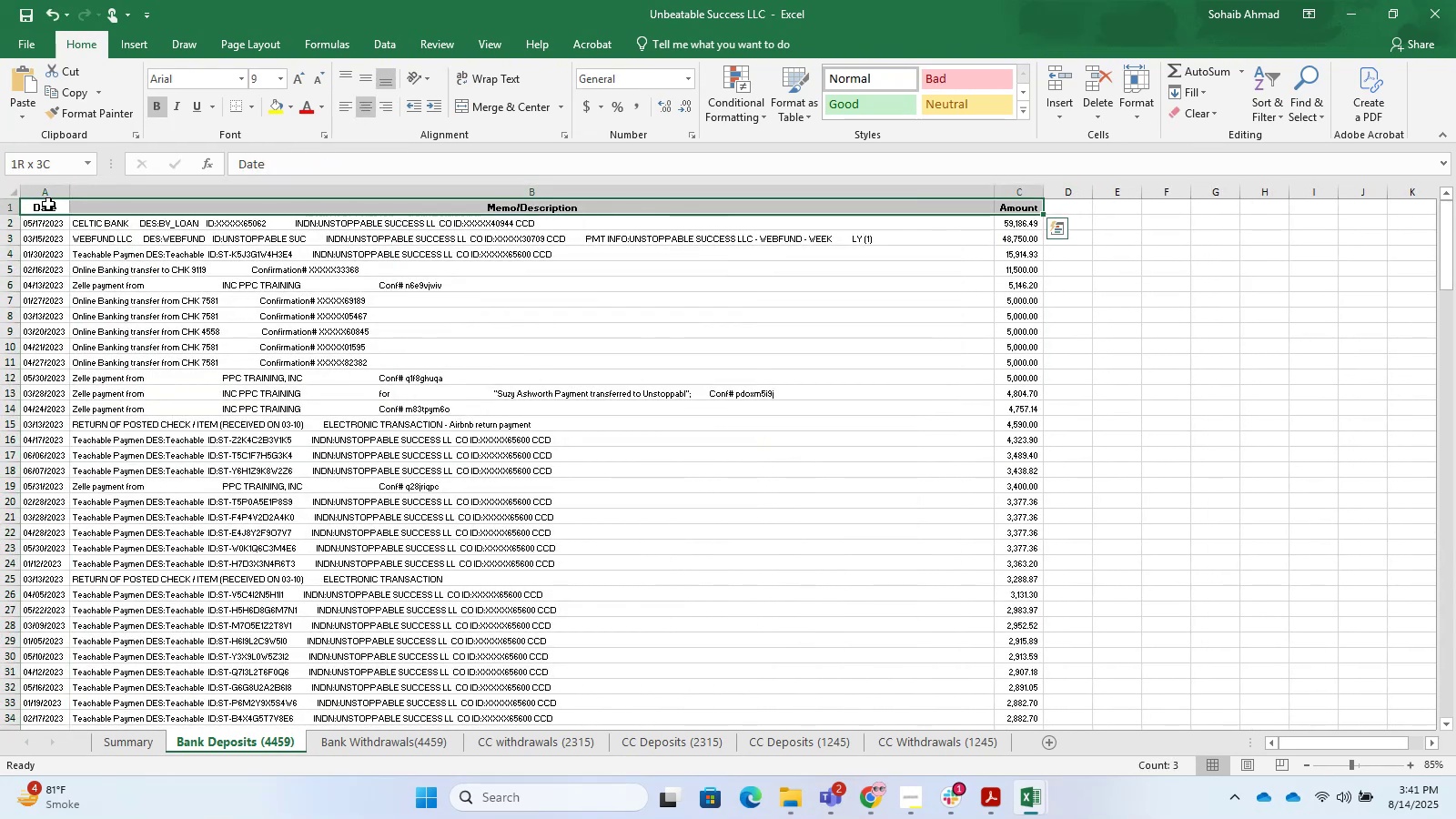 
key(Control+Shift+ArrowDown)
 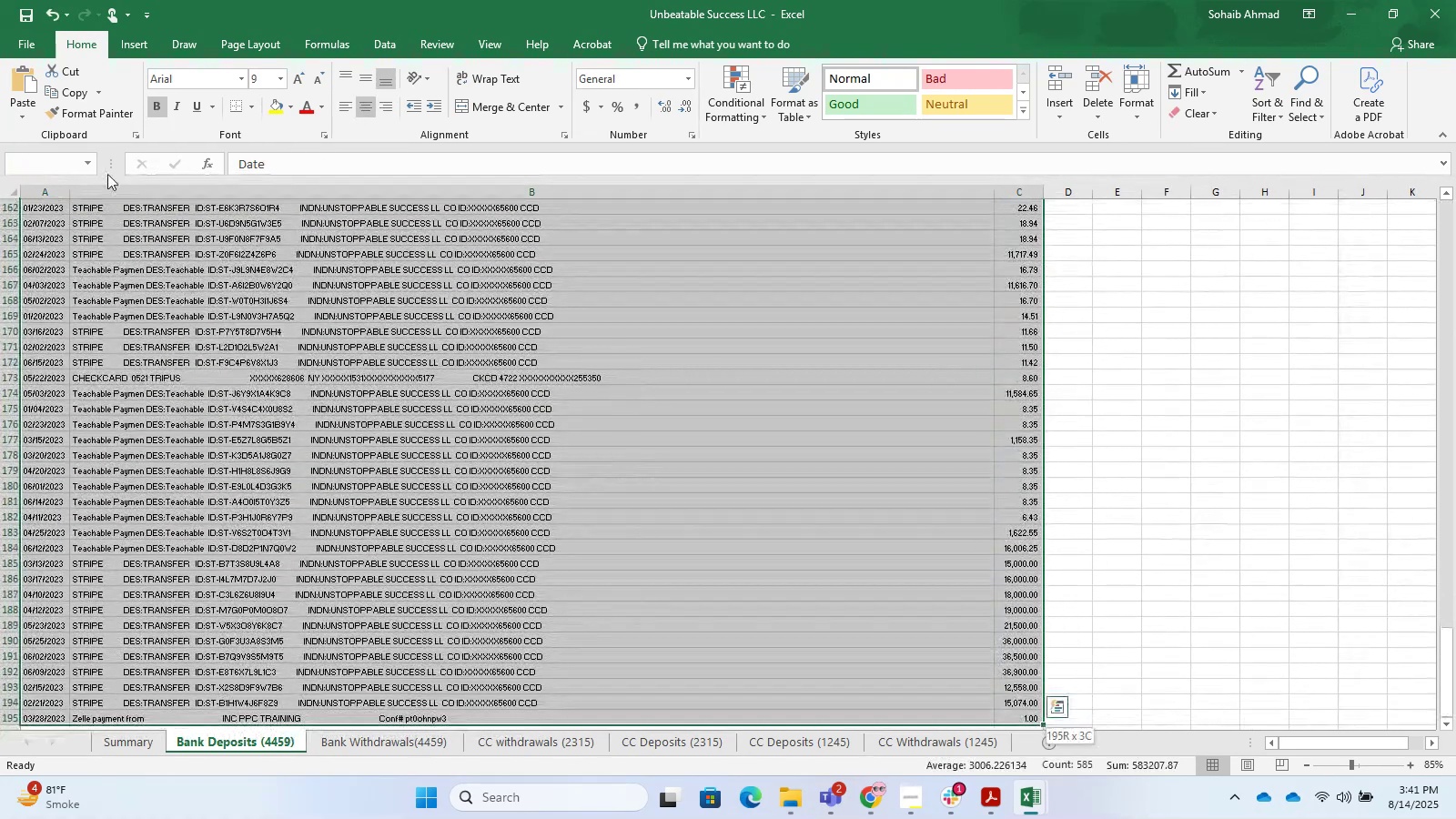 
scroll: coordinate [1278, 484], scroll_direction: up, amount: 61.0
 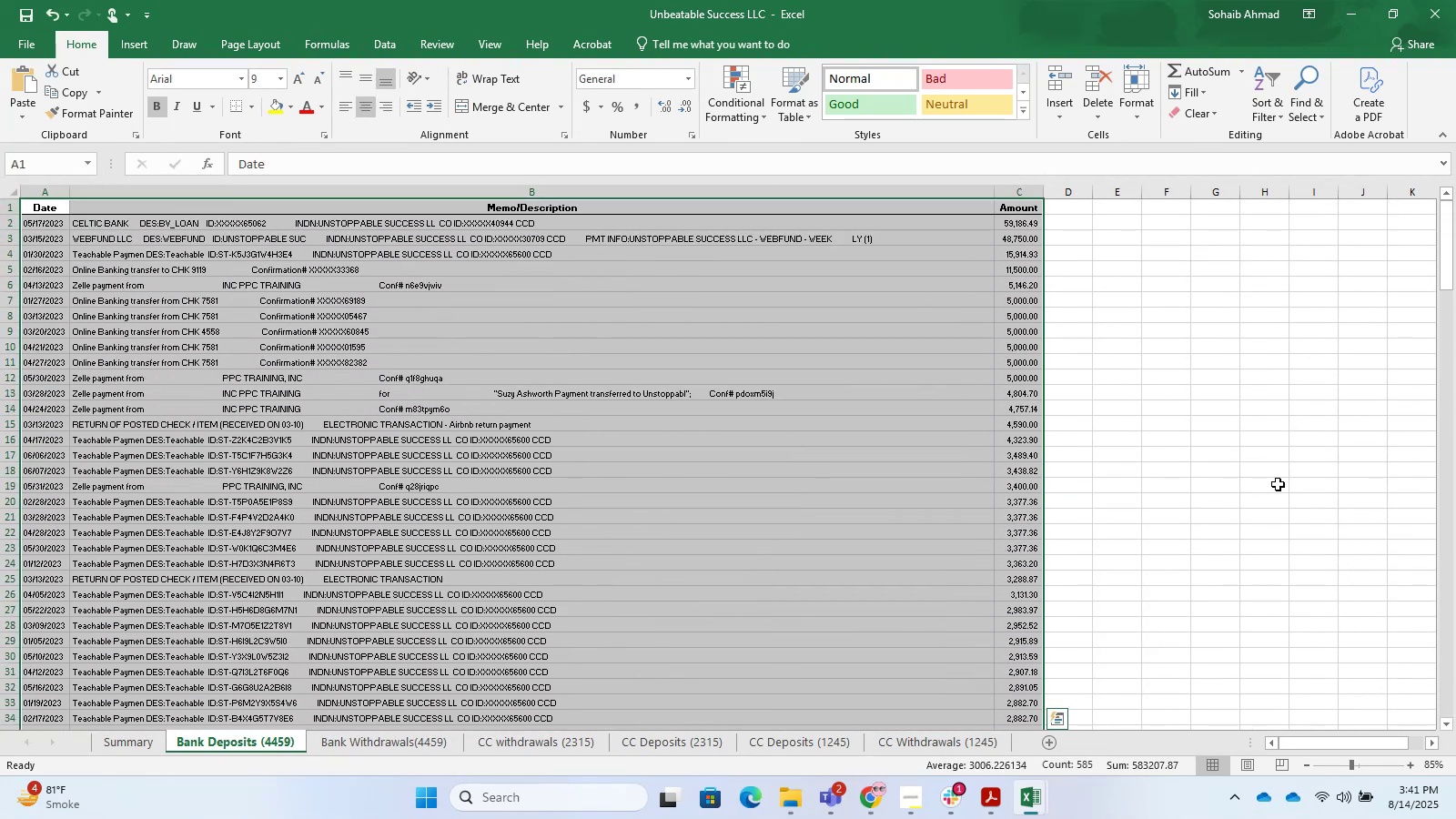 
scroll: coordinate [1278, 484], scroll_direction: down, amount: 2.0
 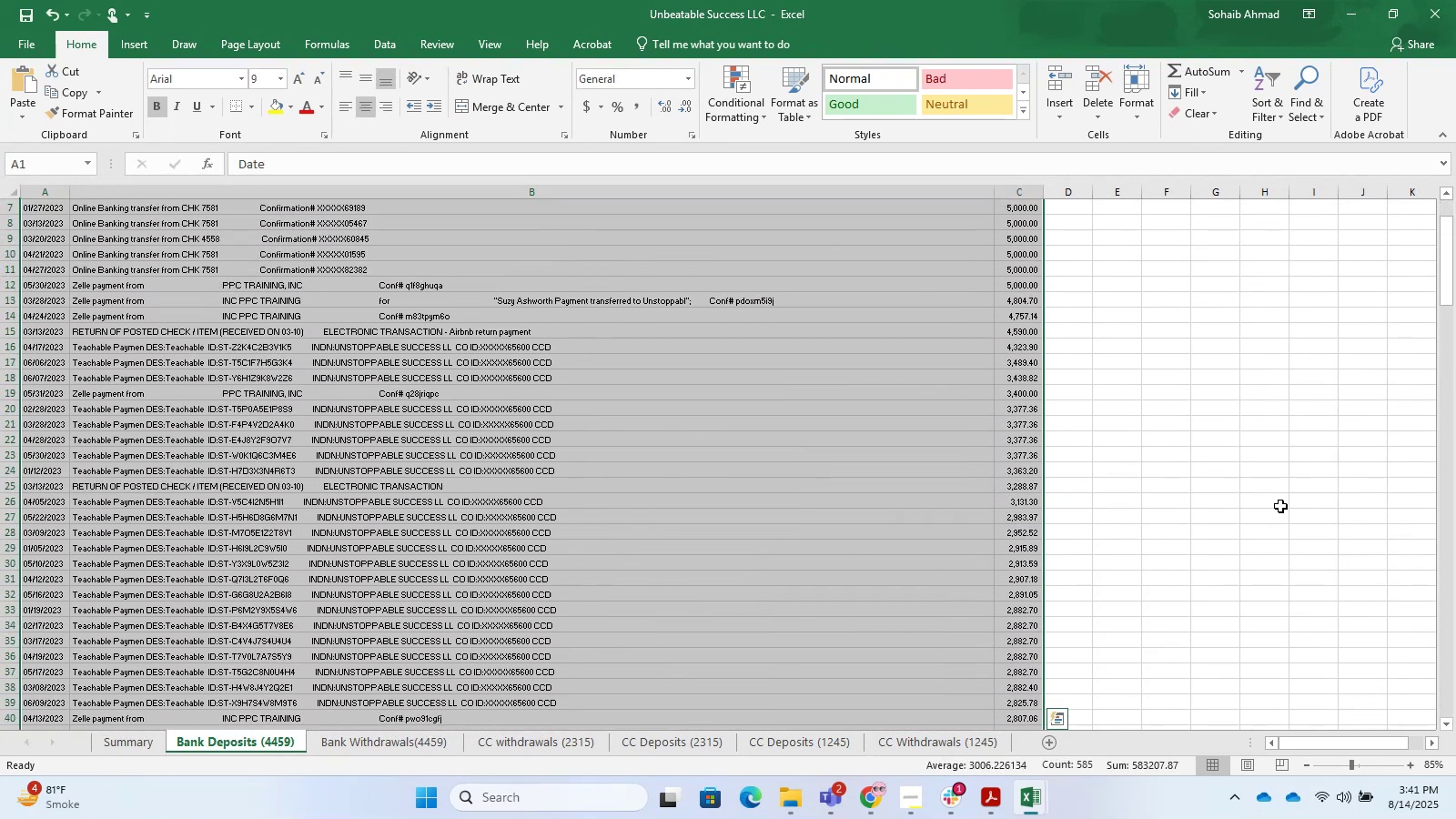 
key(Control+Shift+ArrowDown)
 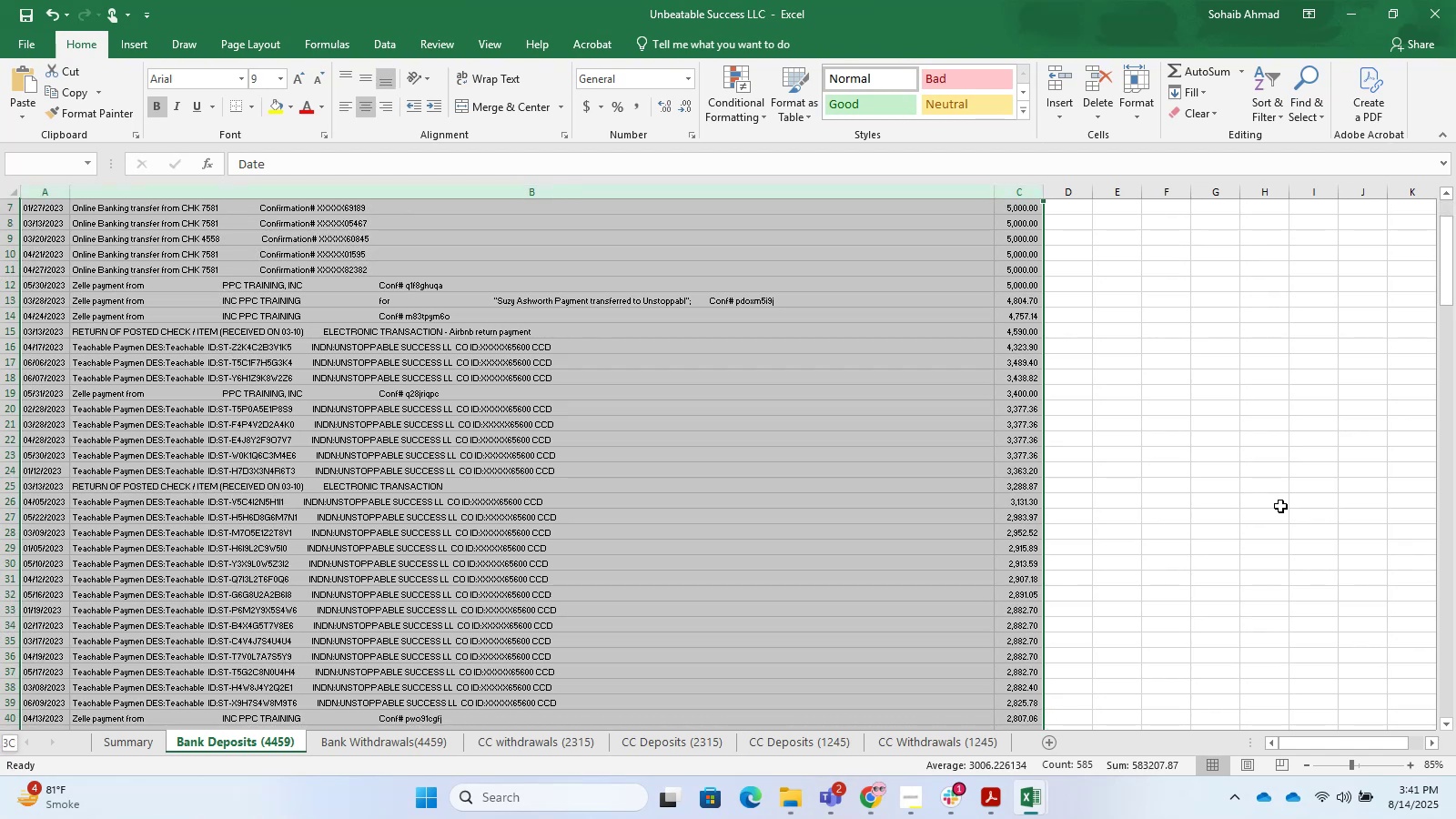 
key(Control+Shift+ArrowUp)
 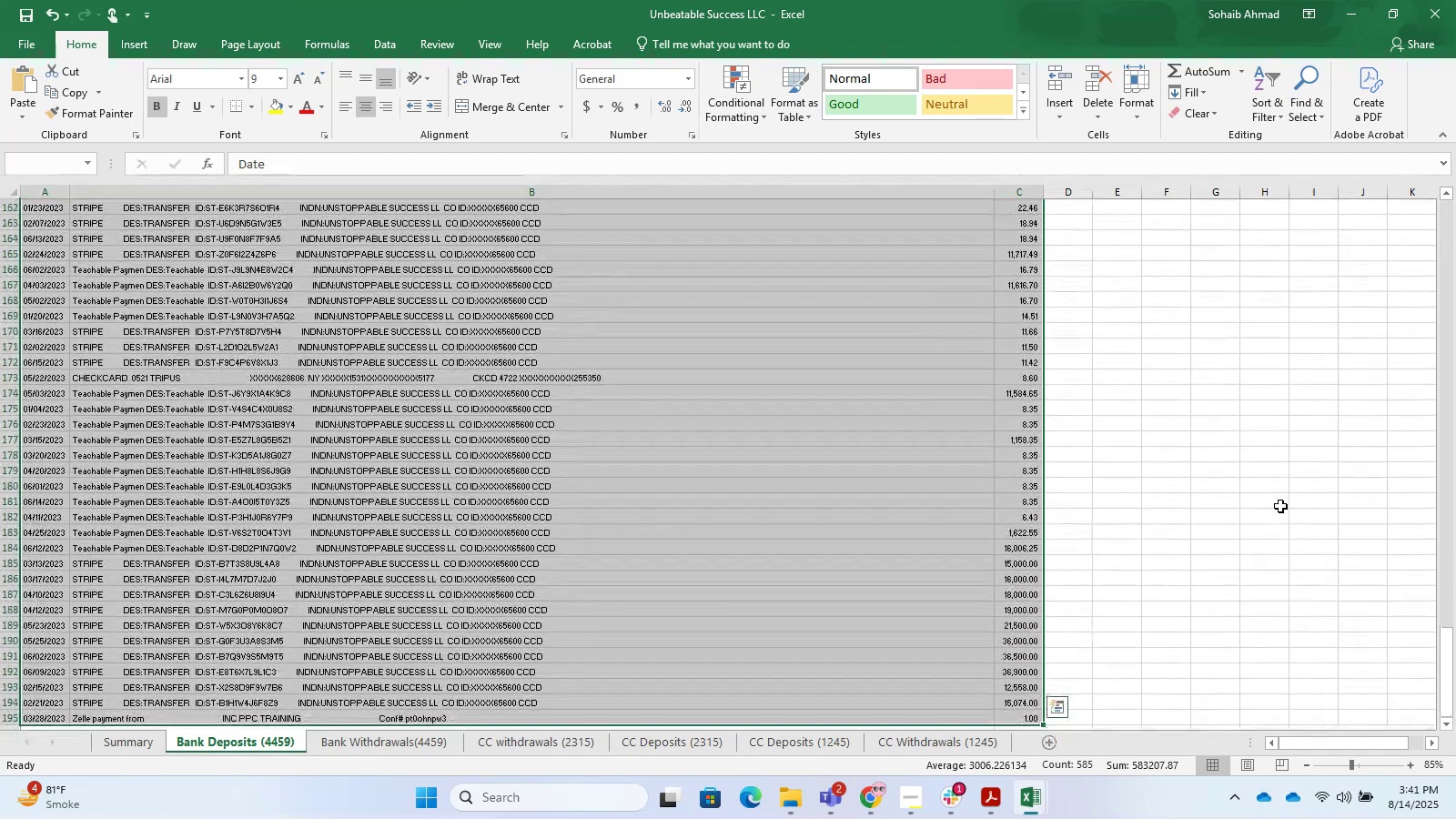 
scroll: coordinate [1386, 499], scroll_direction: up, amount: 5.0
 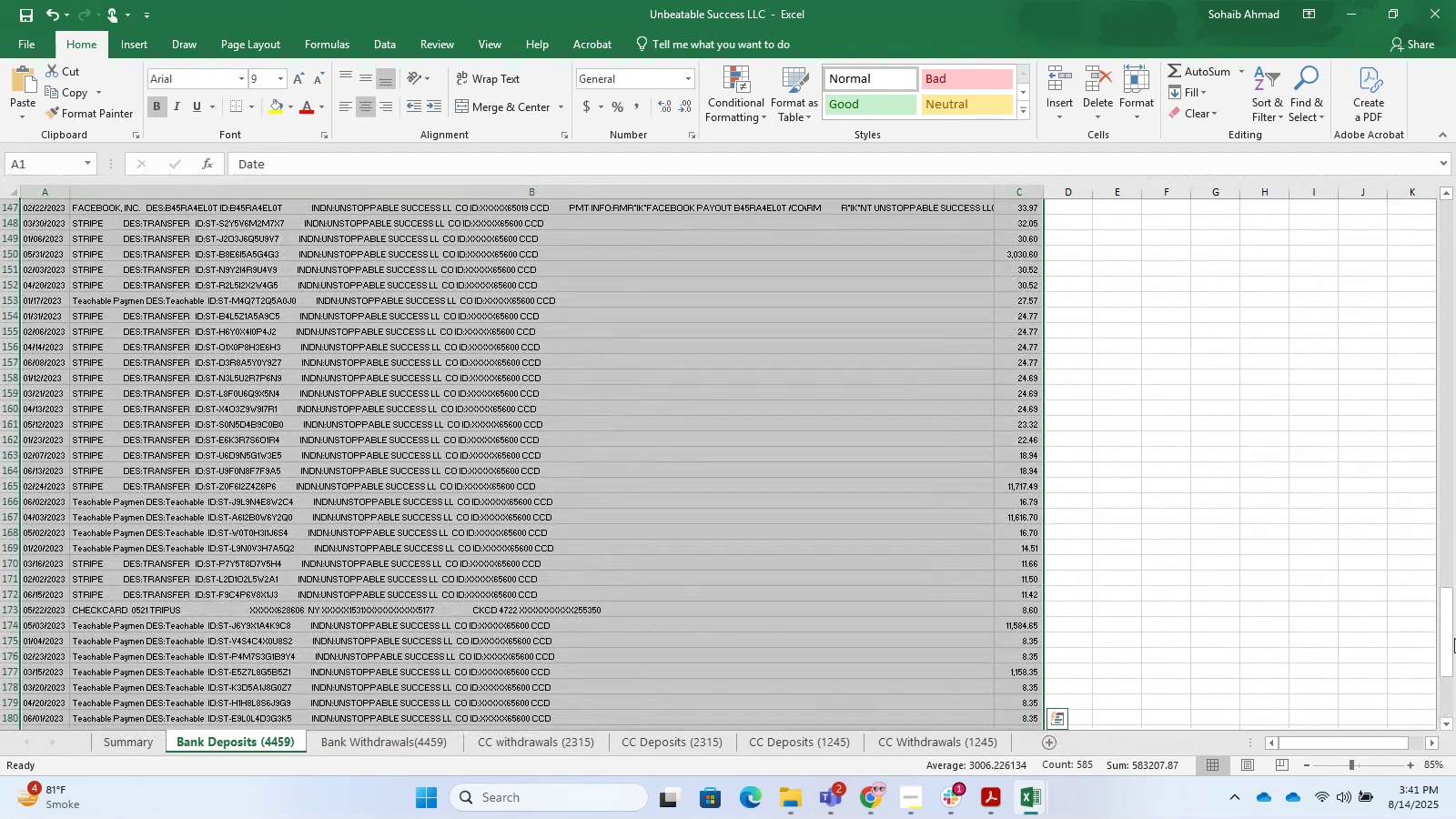 
left_click_drag(start_coordinate=[1449, 639], to_coordinate=[1455, 201])
 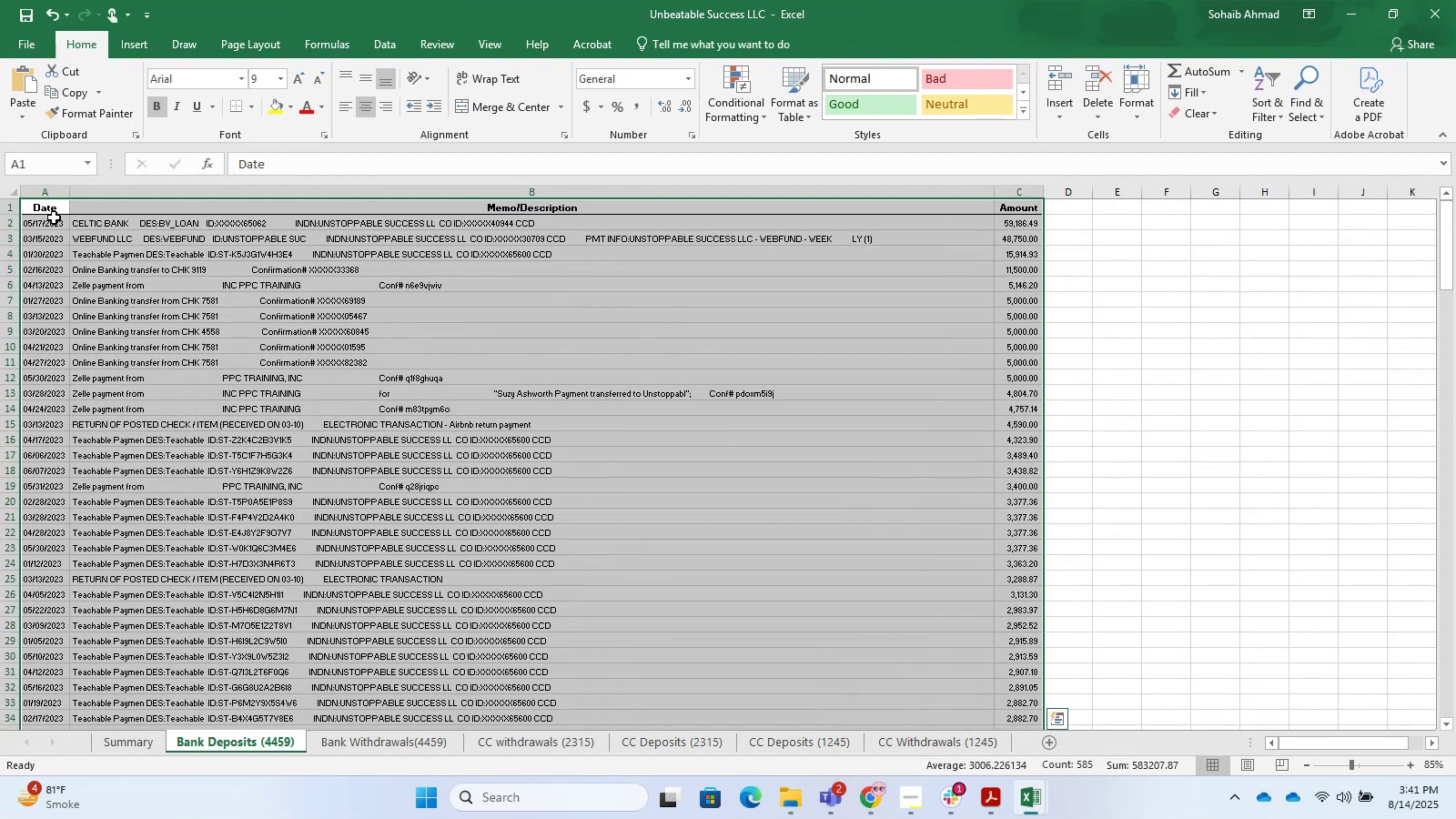 
left_click([47, 212])
 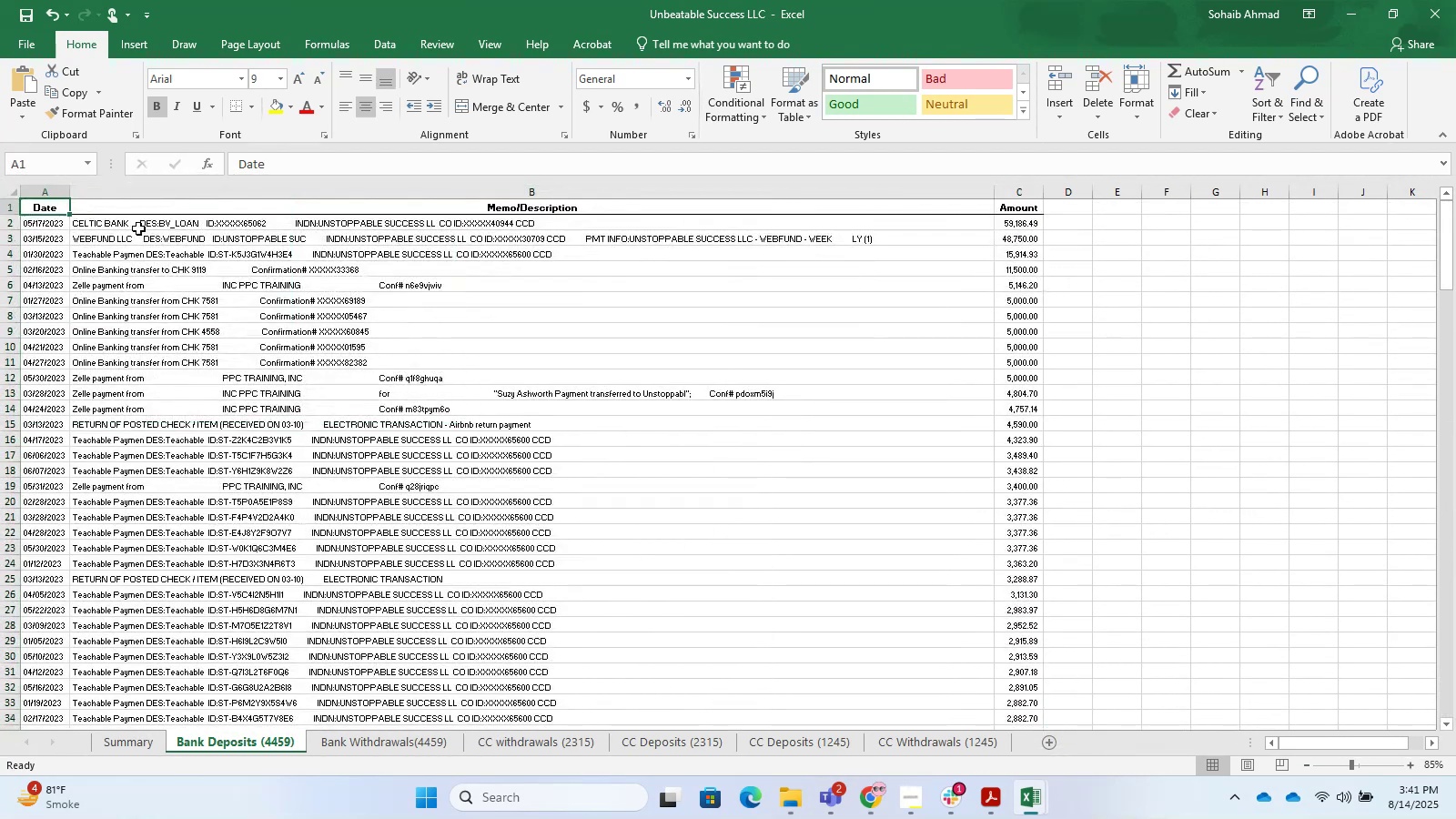 
key(Control+Shift+ArrowRight)
 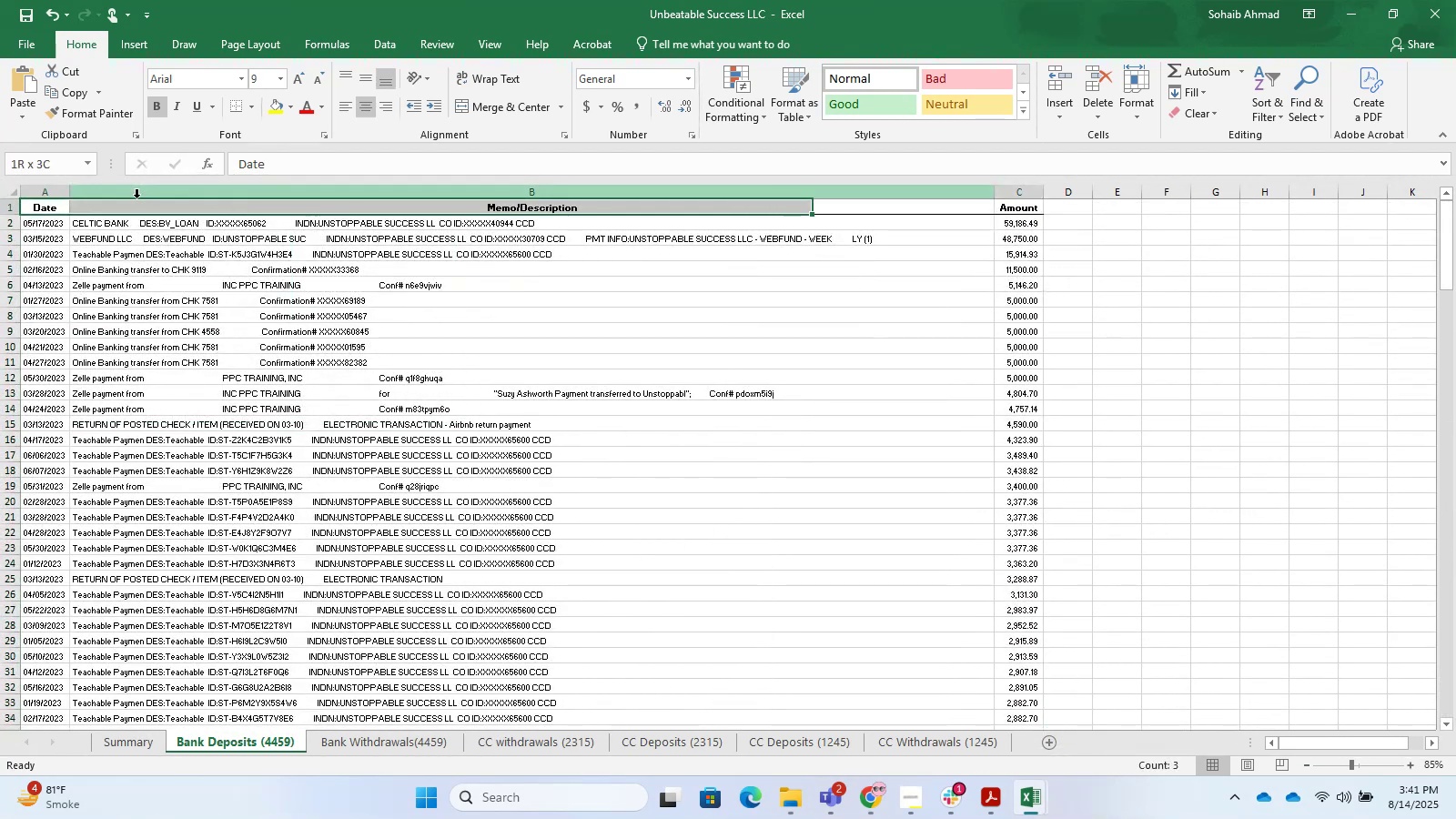 
key(Control+Shift+ArrowDown)
 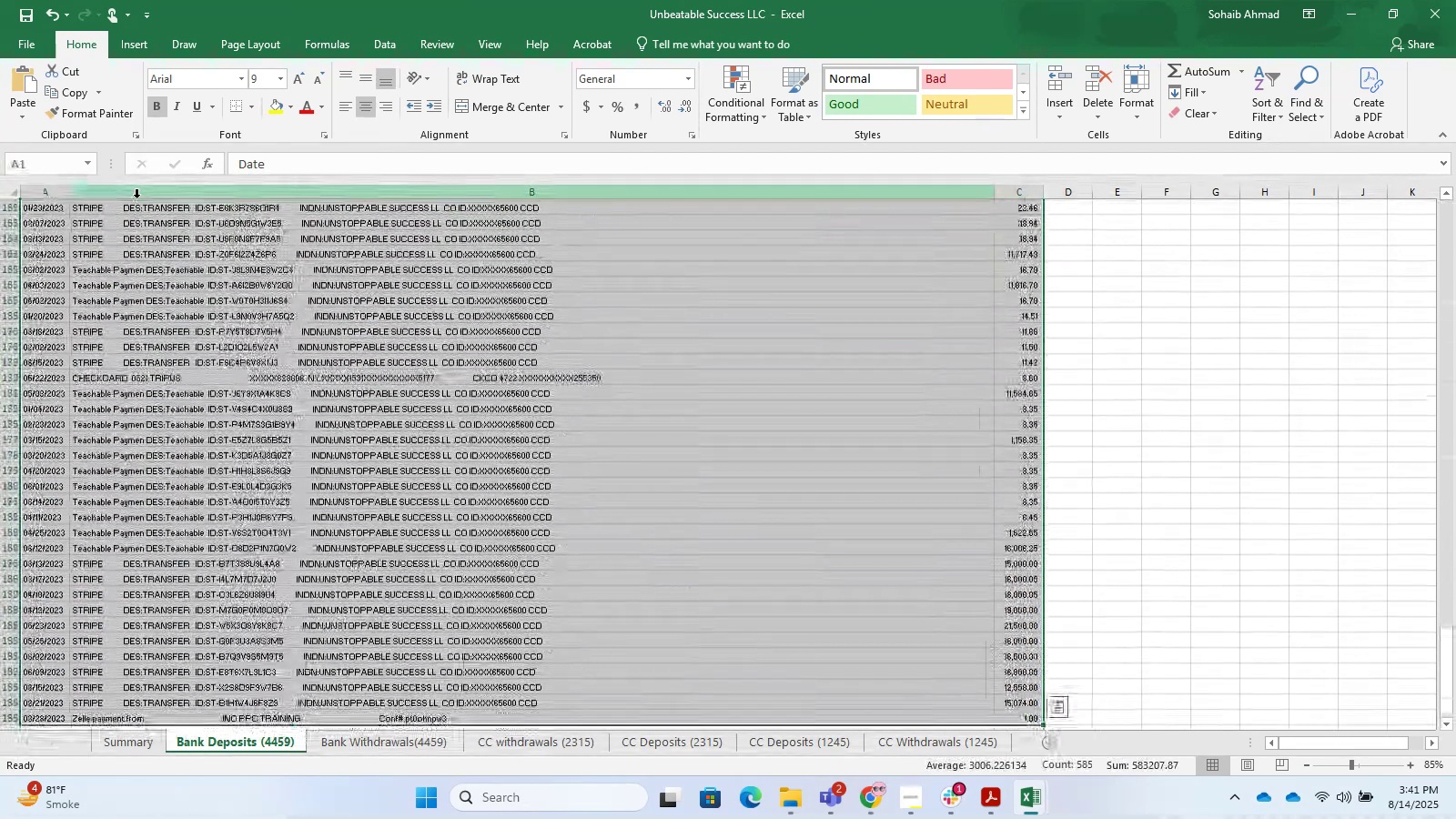 
key(Control+C)
 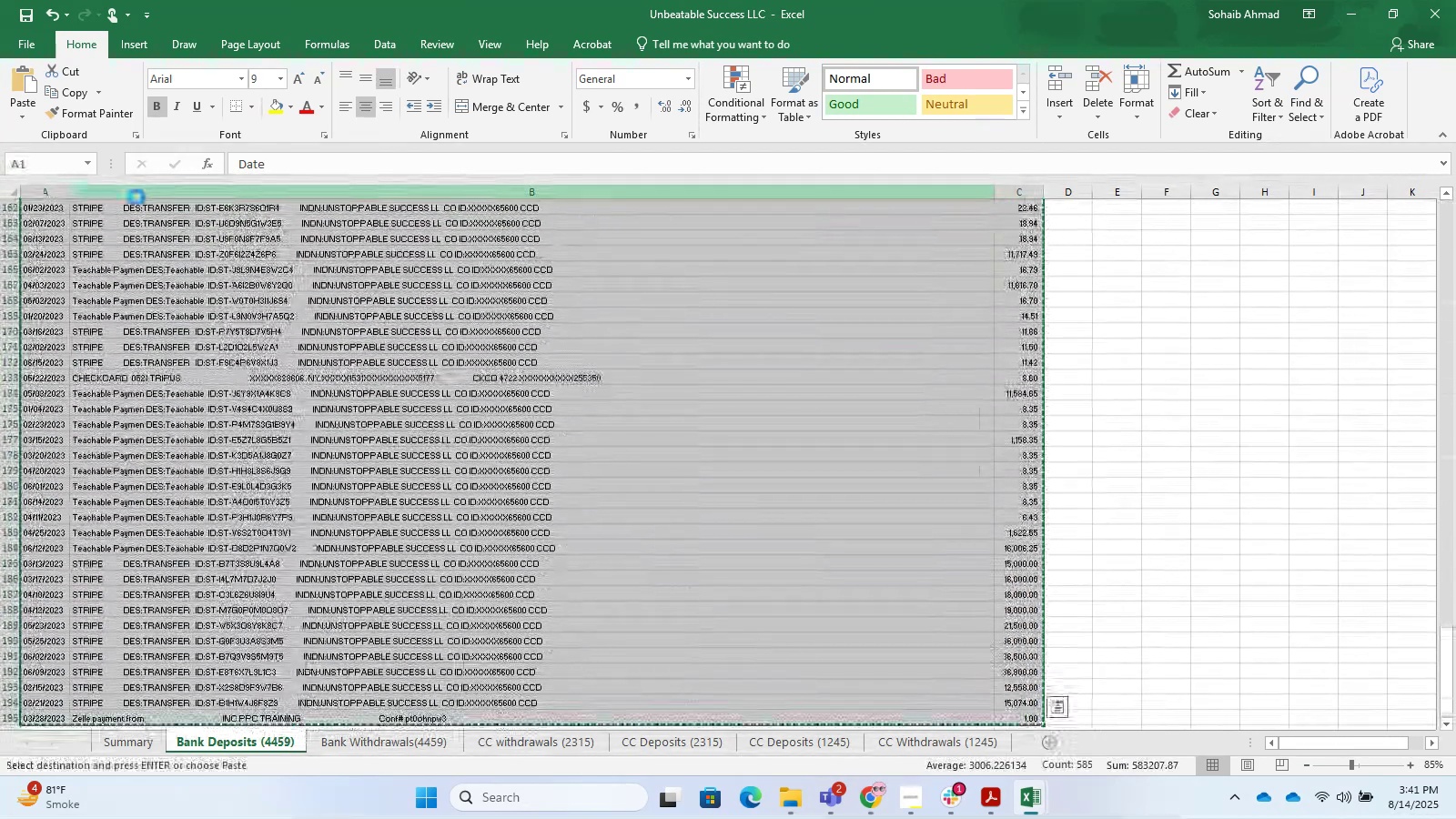 
key(Control+C)
 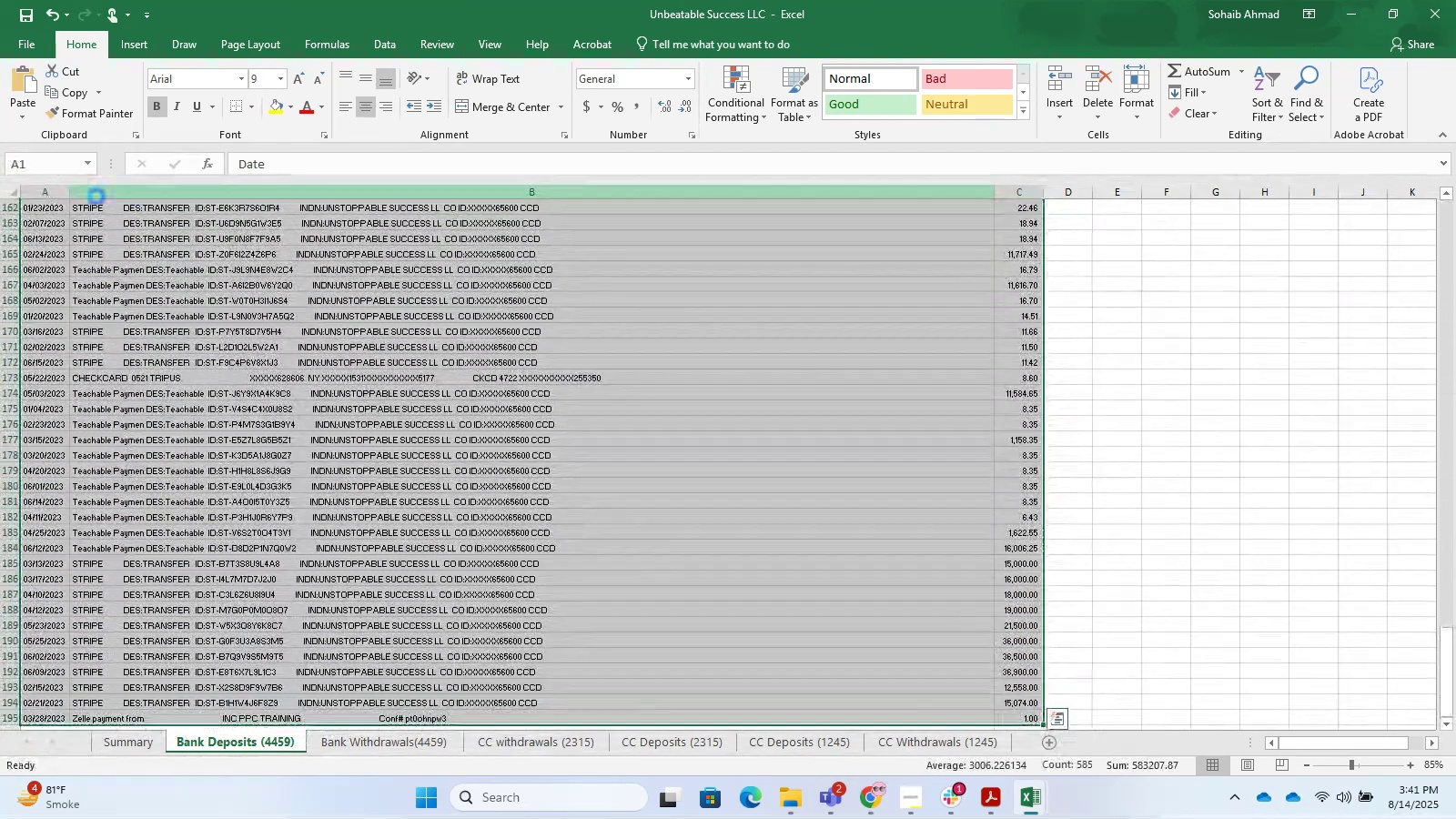 
key(Control+C)
 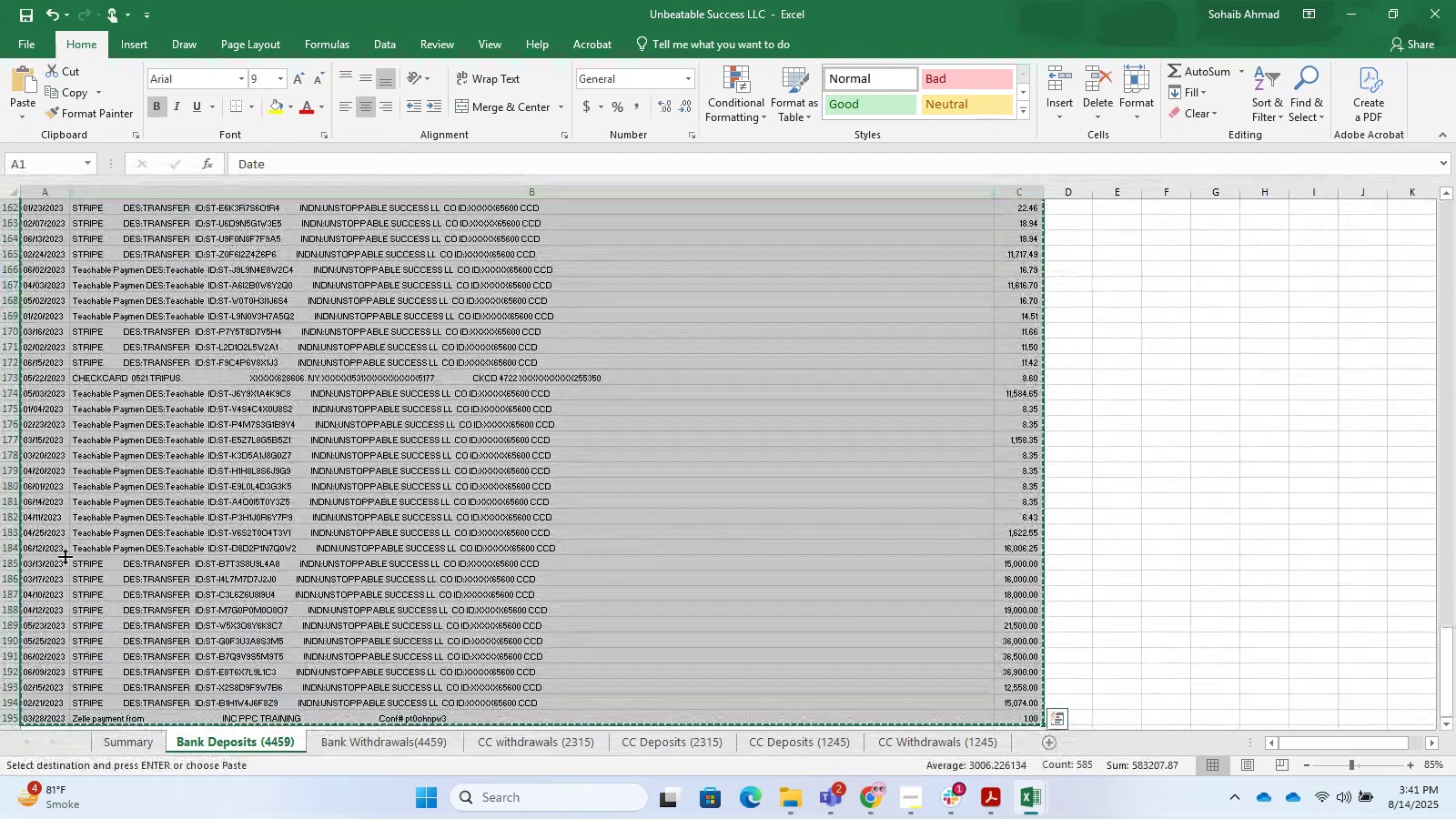 
key(Control+C)
 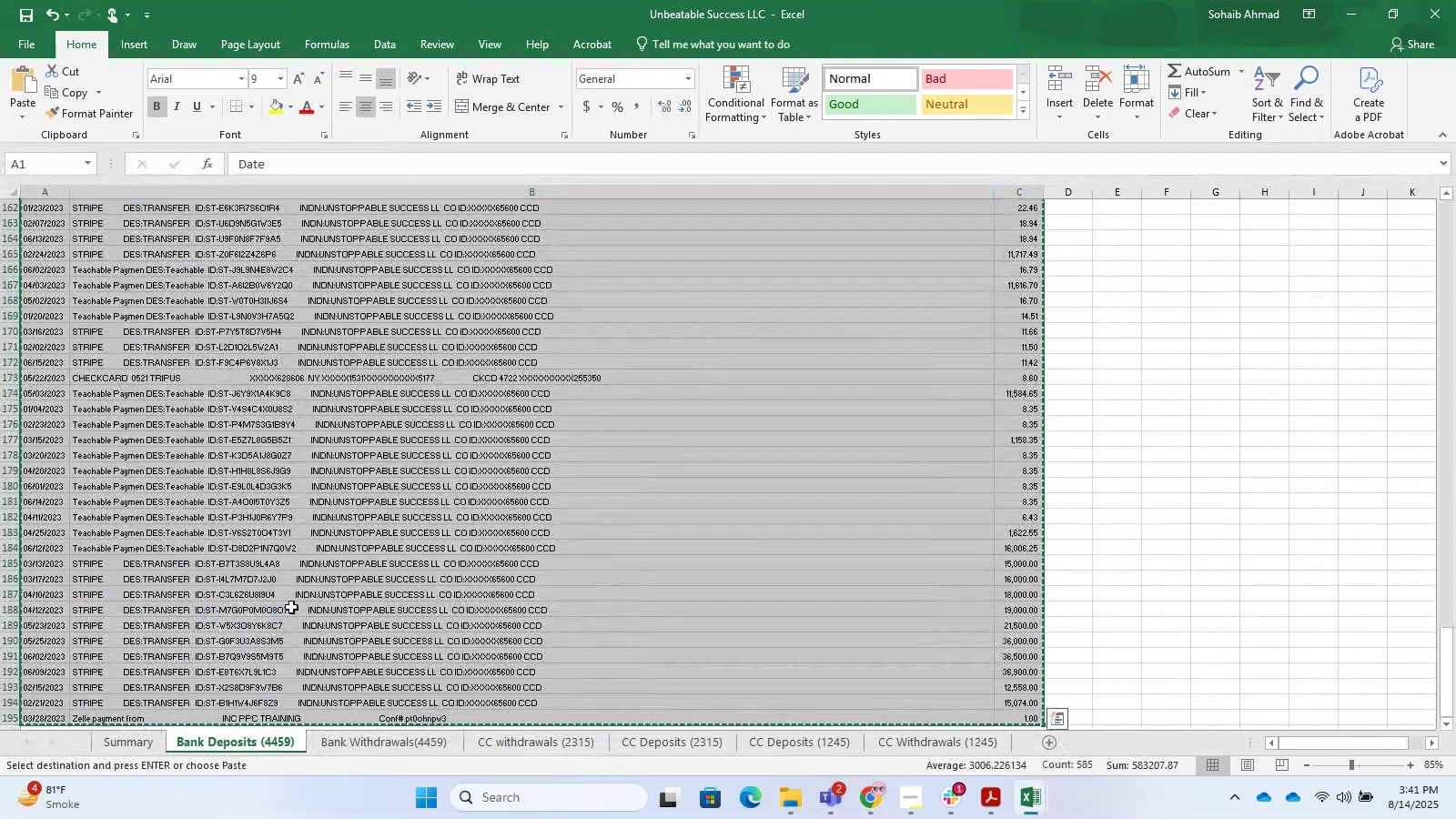 
key(Control+C)
 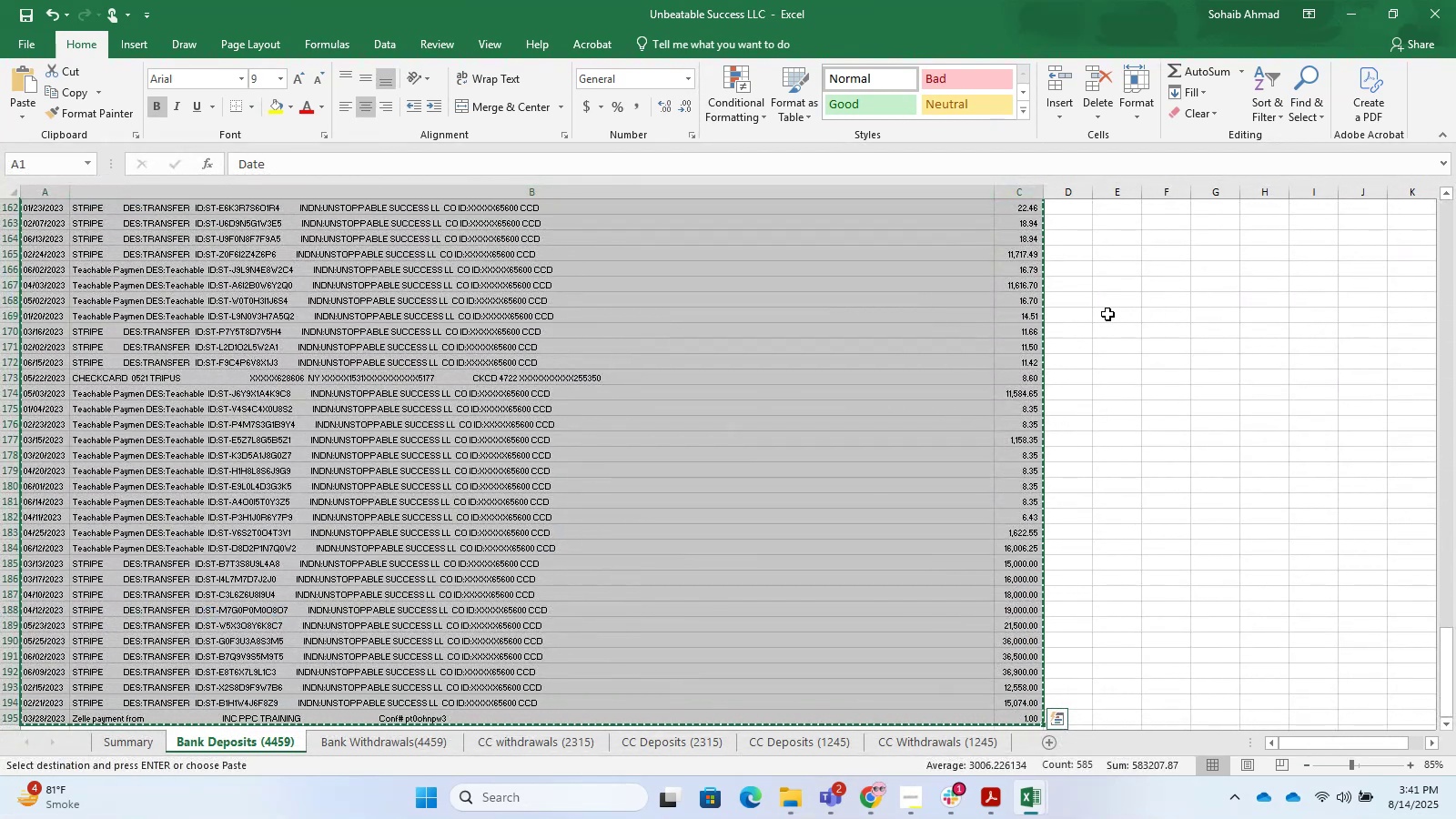 
key(Alt+AltLeft)
 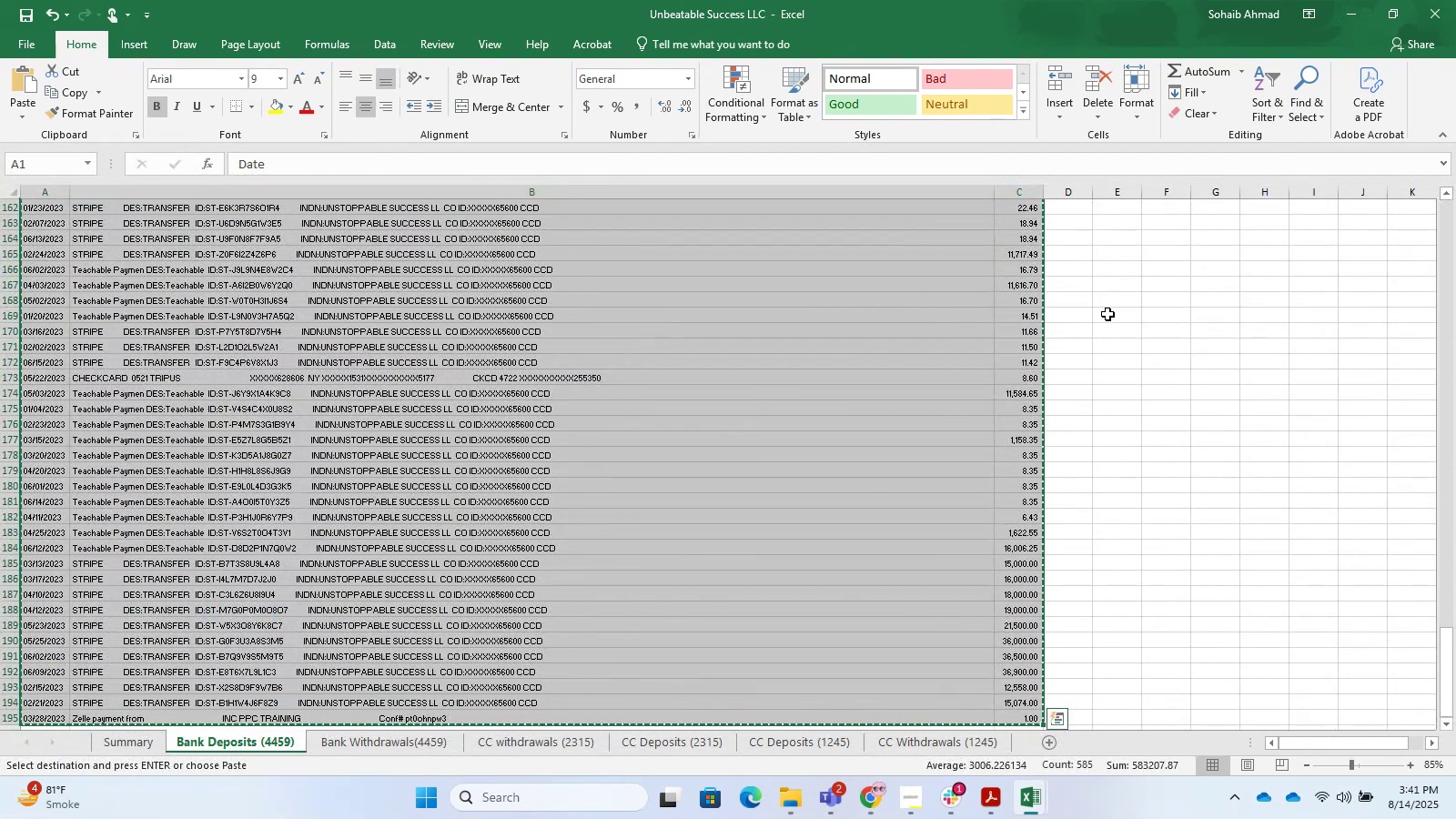 
key(Alt+Tab)
 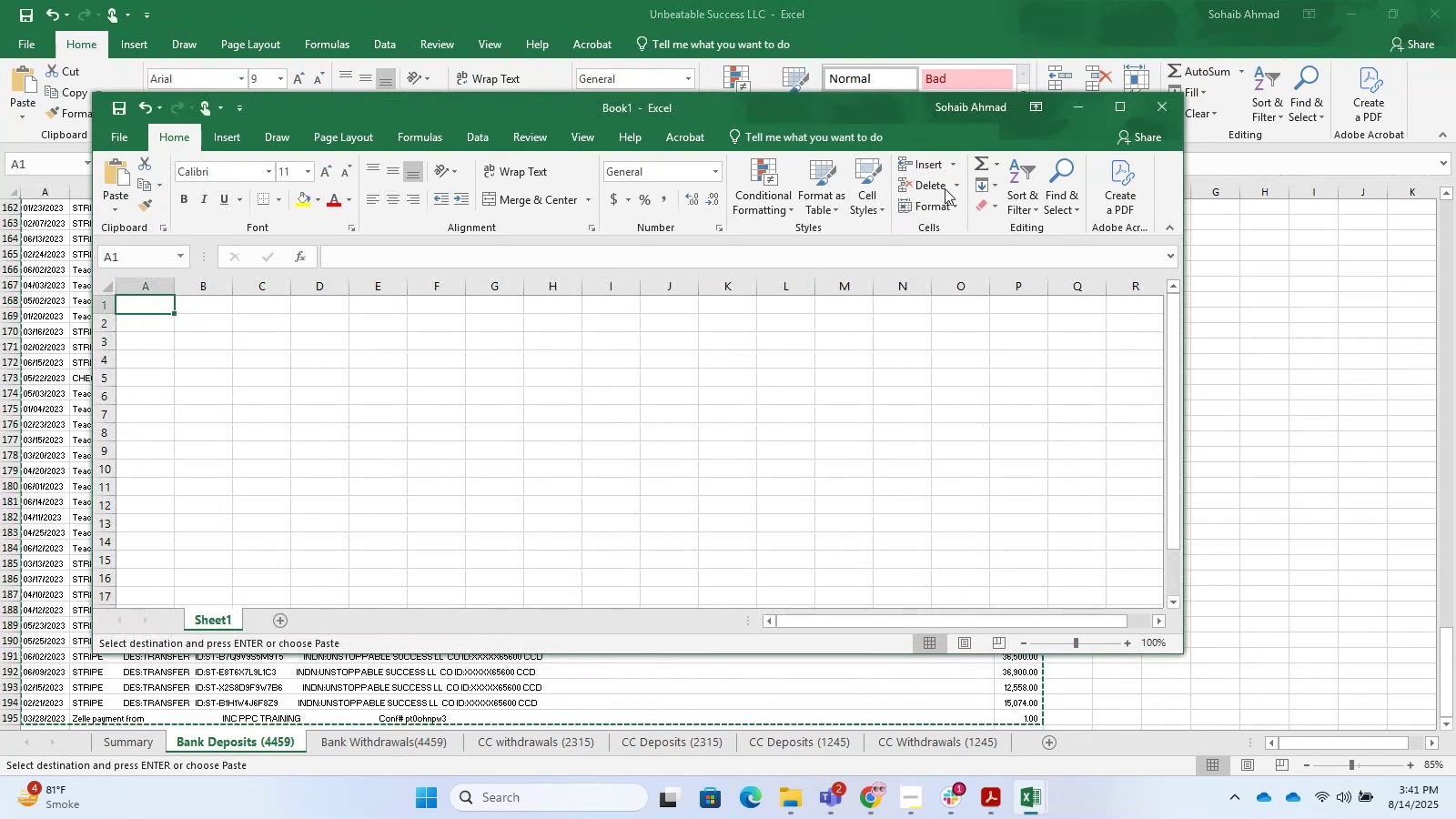 
key(Control+V)
 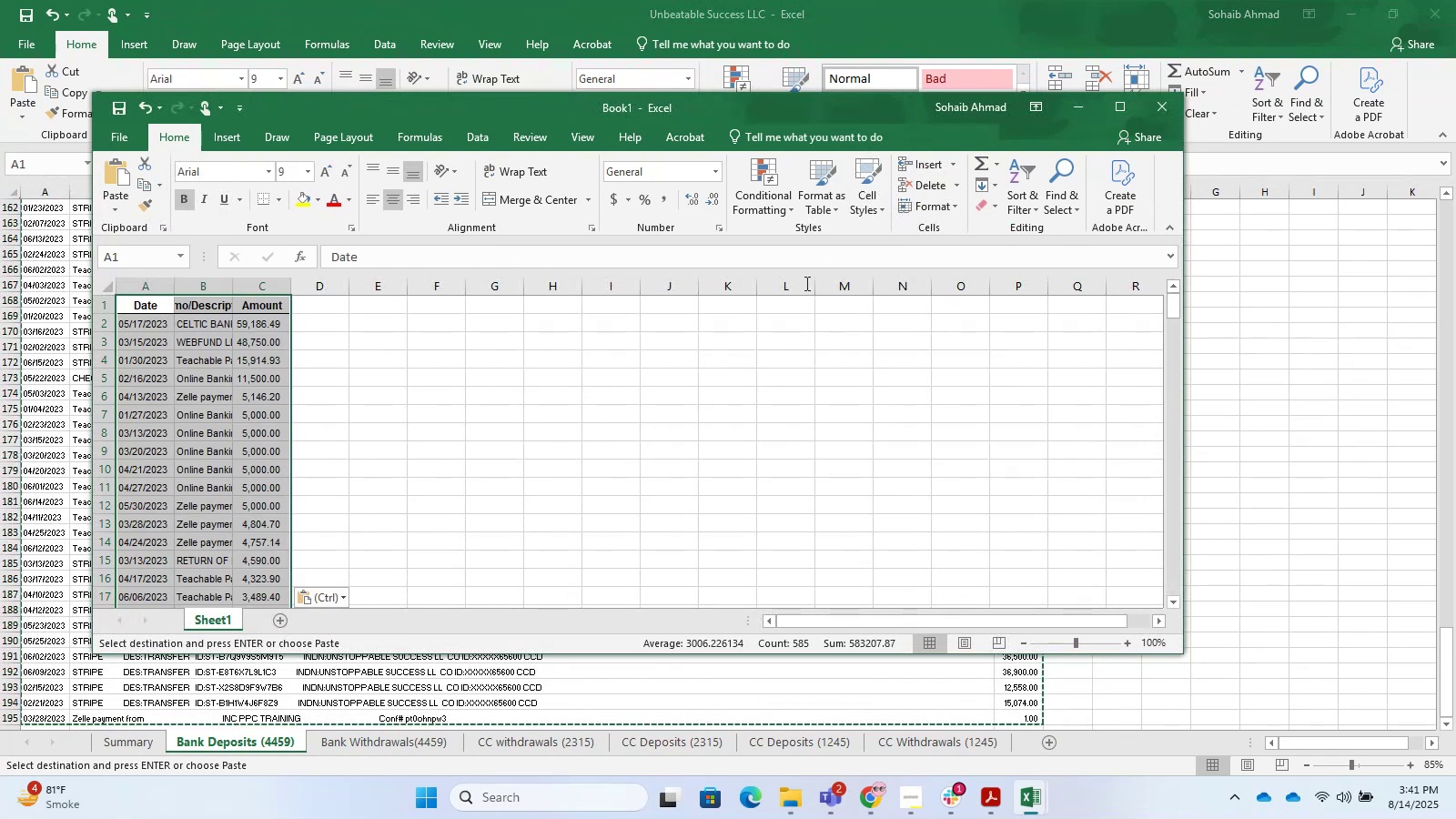 
scroll: coordinate [350, 518], scroll_direction: down, amount: 63.0
 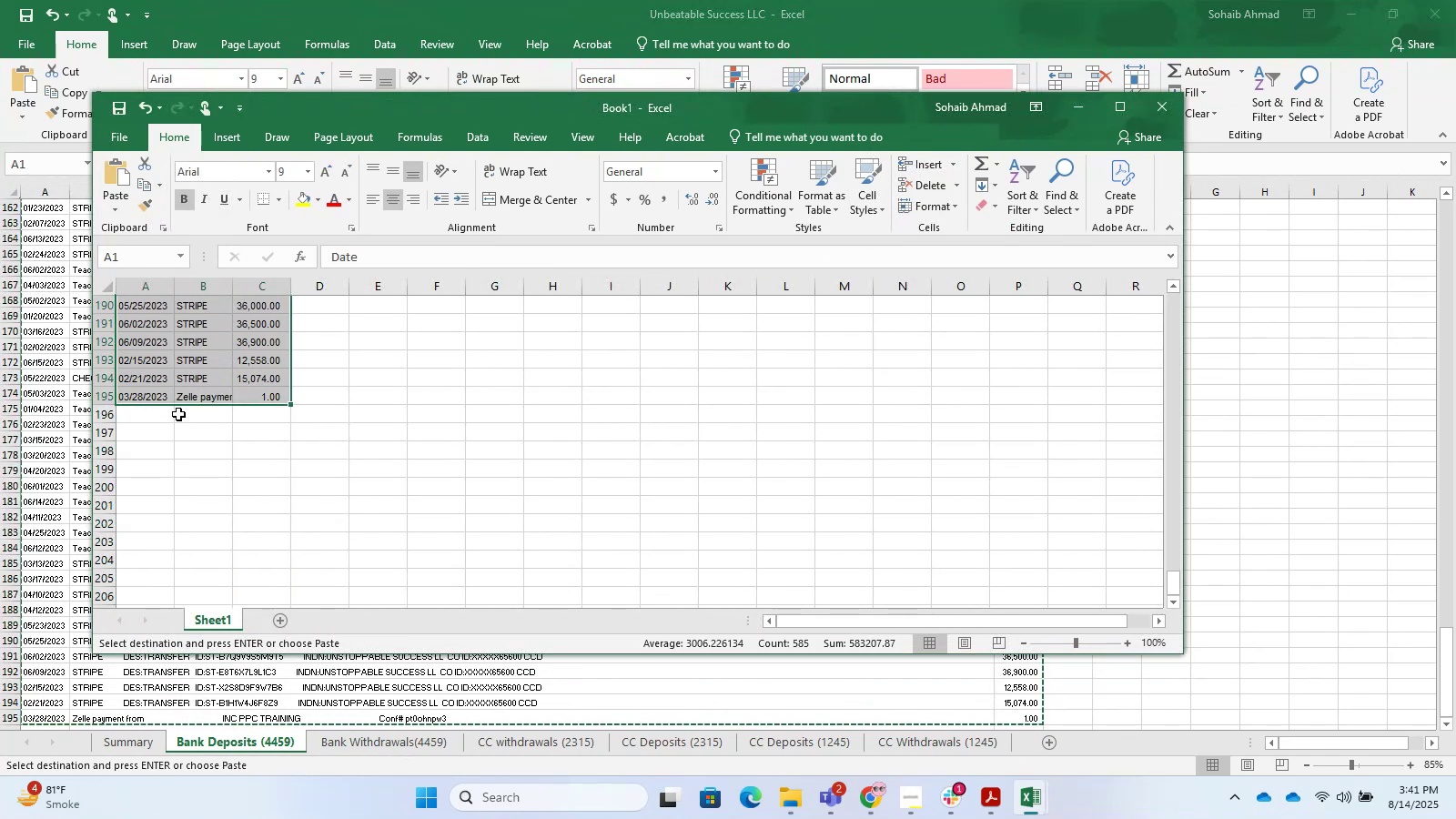 
left_click([147, 416])
 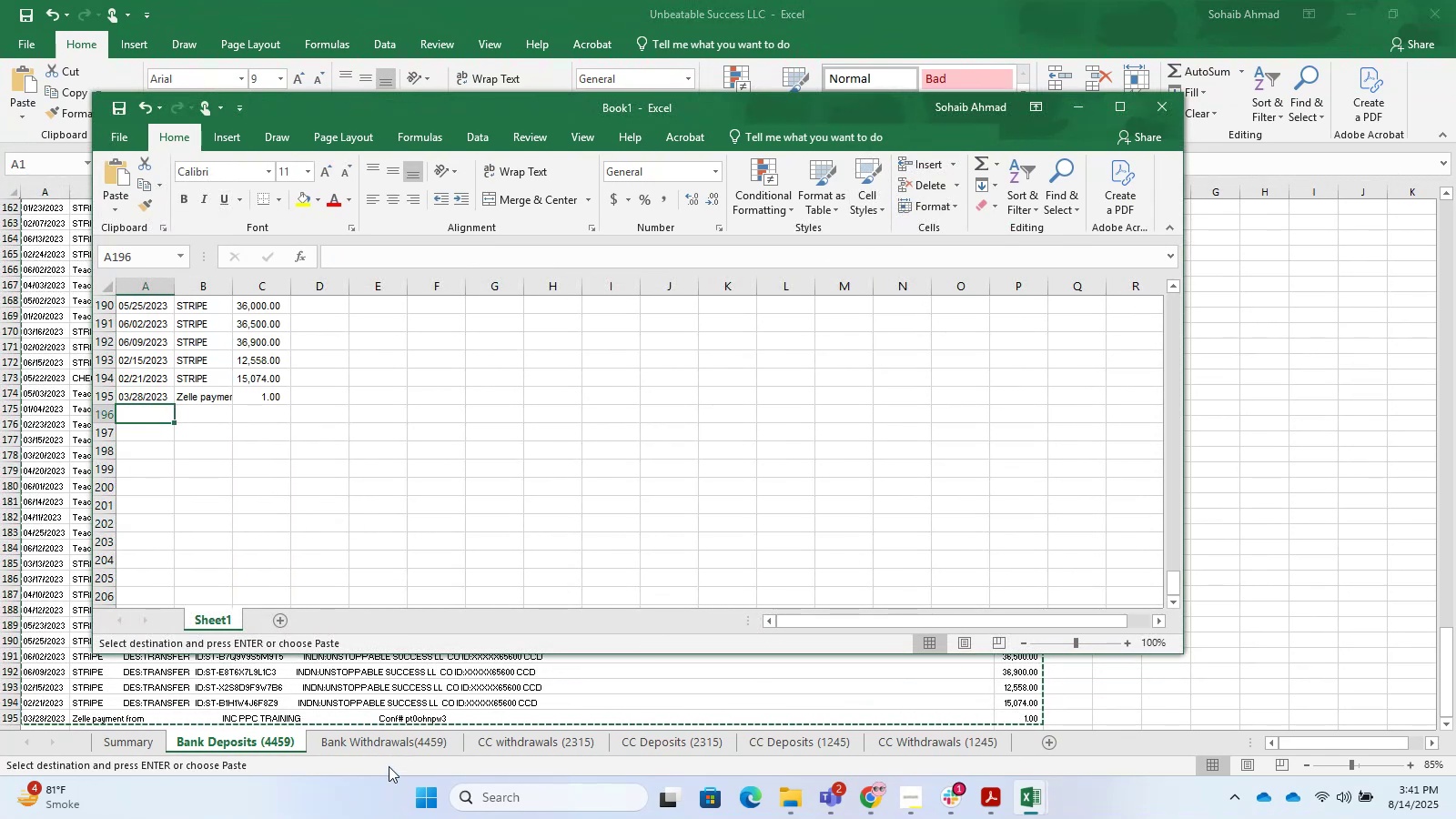 
left_click([389, 739])
 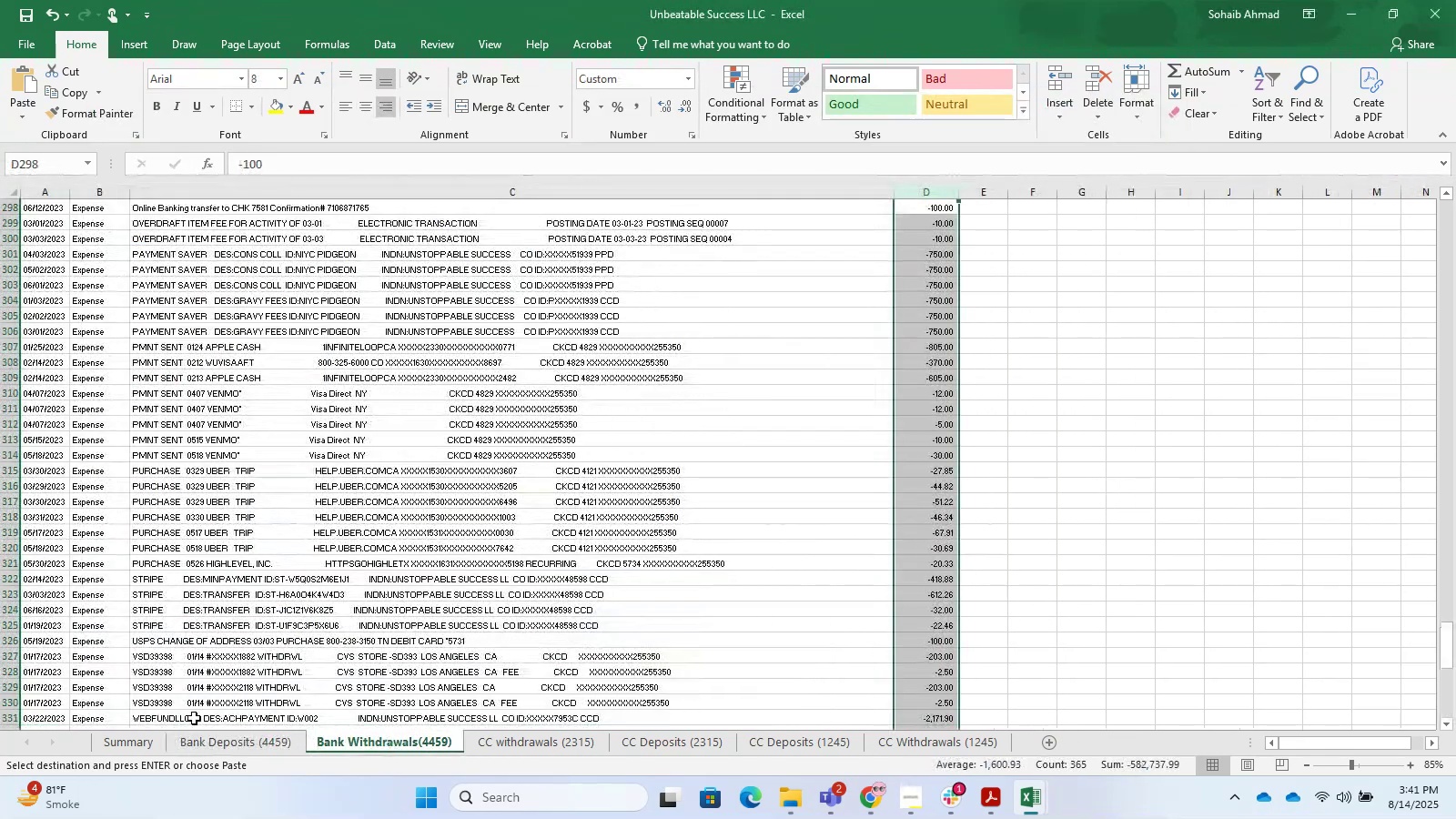 
scroll: coordinate [283, 348], scroll_direction: up, amount: 5.0
 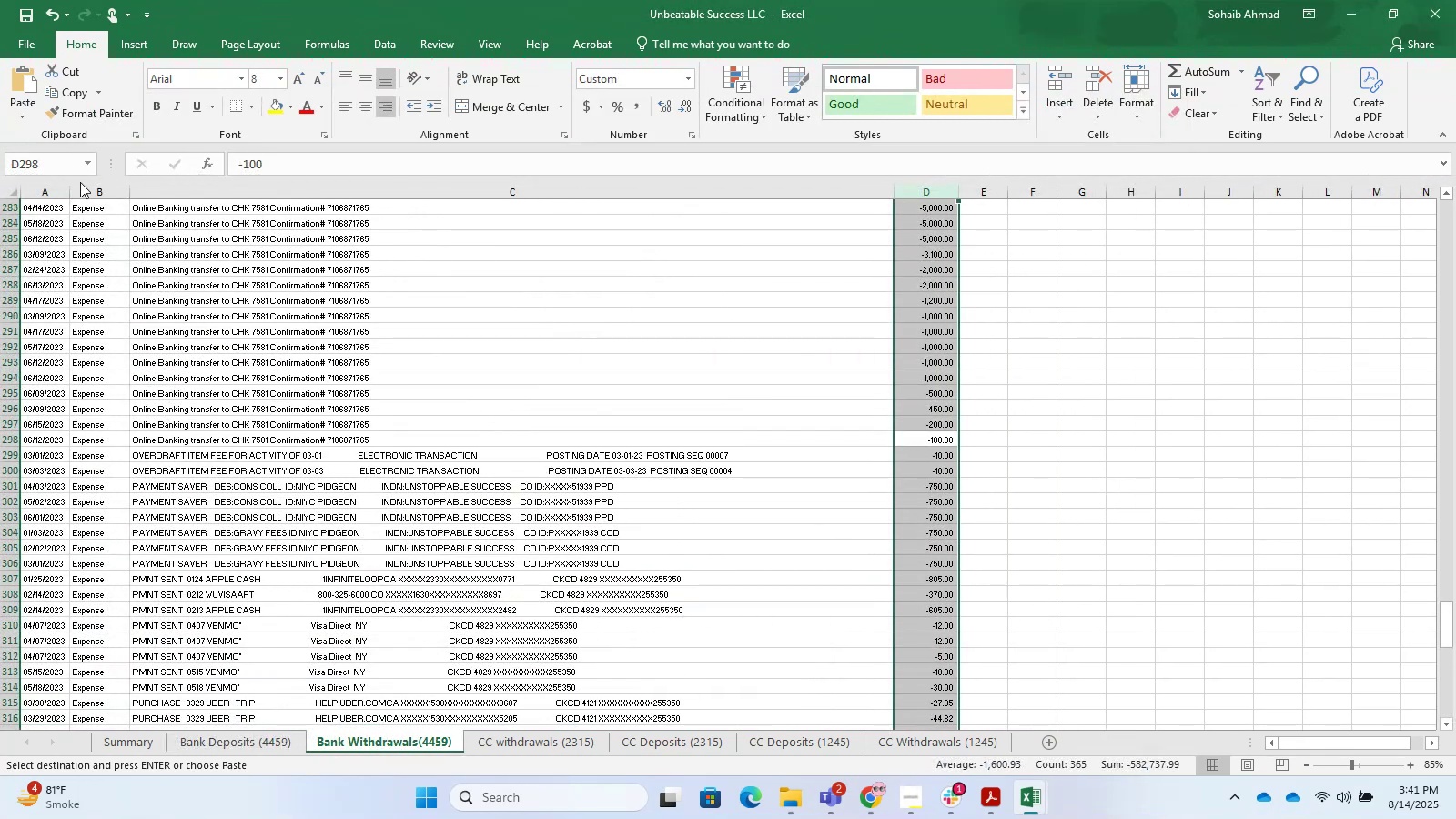 
left_click([86, 190])
 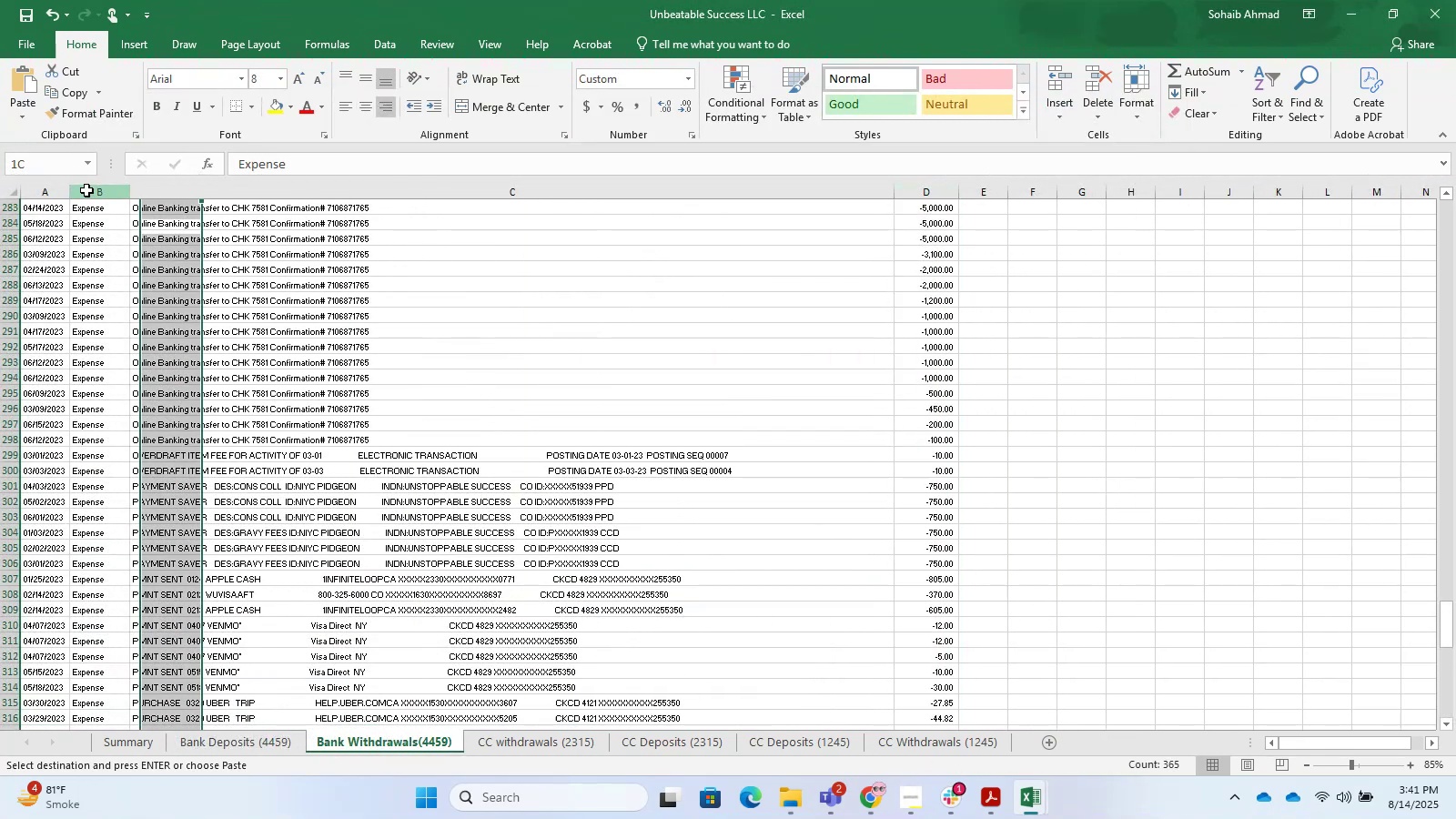 
key(Control+NumpadSubtract)
 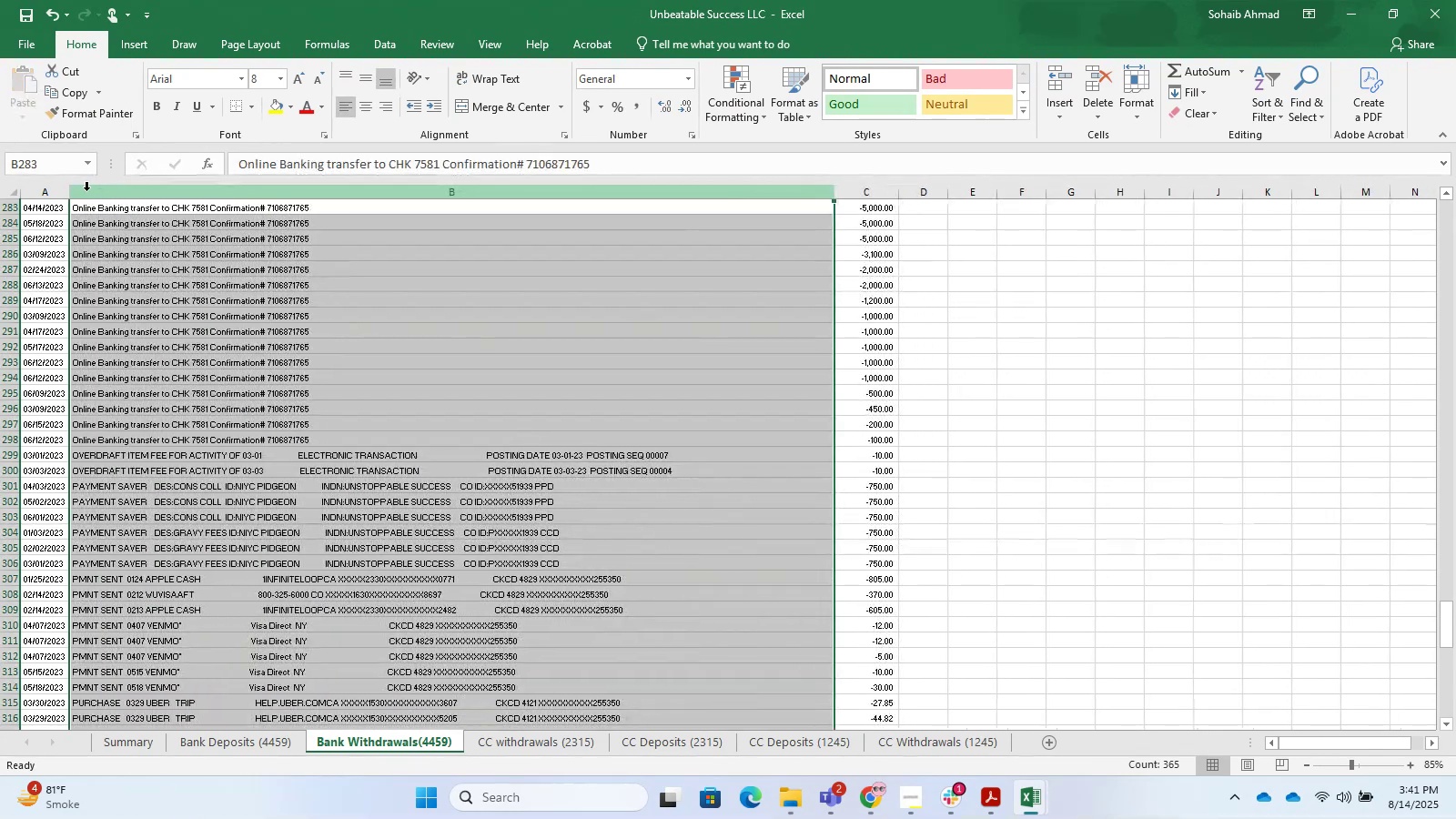 
scroll: coordinate [222, 375], scroll_direction: up, amount: 3.0
 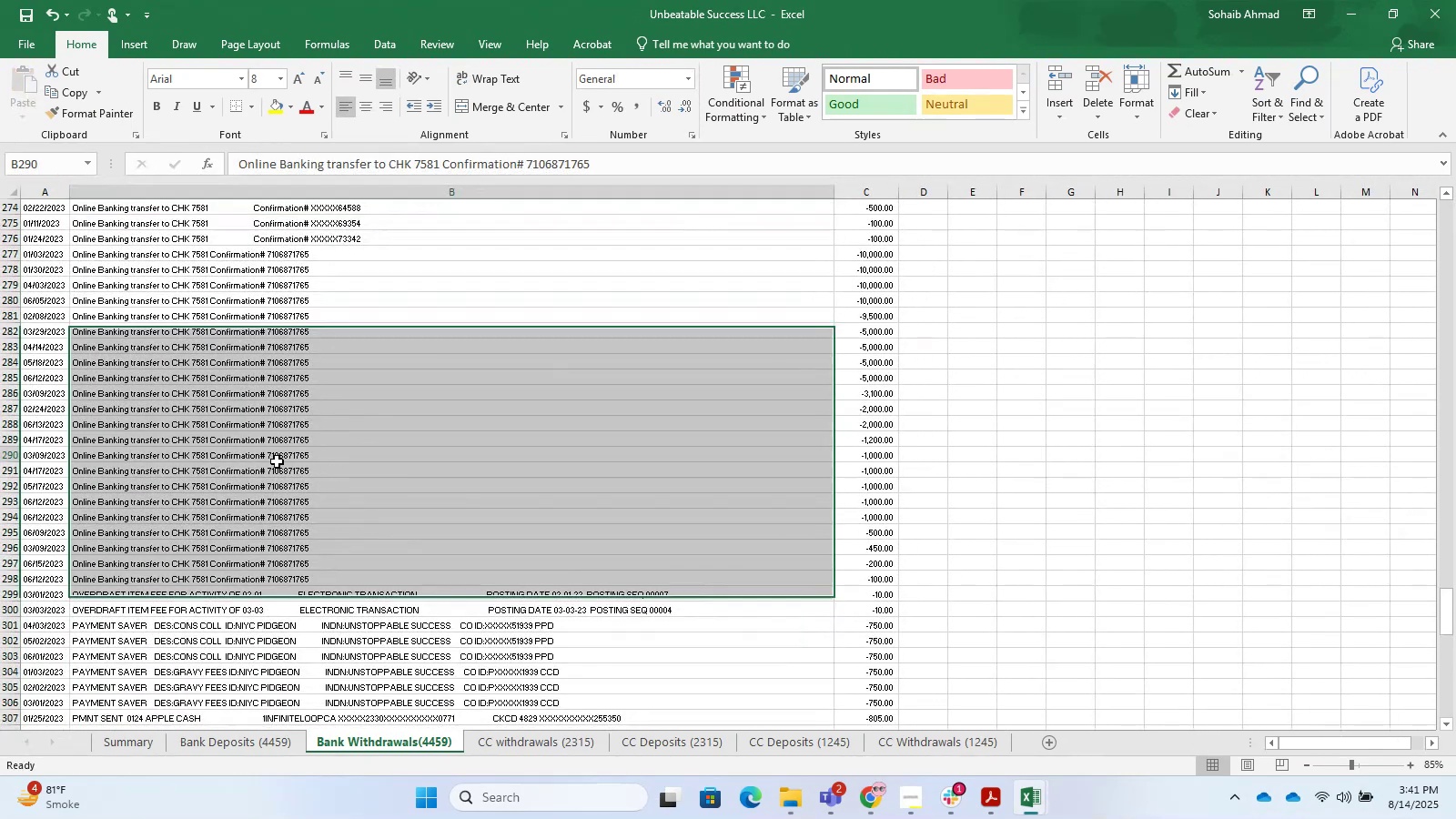 
key(Control+Shift+ArrowUp)
 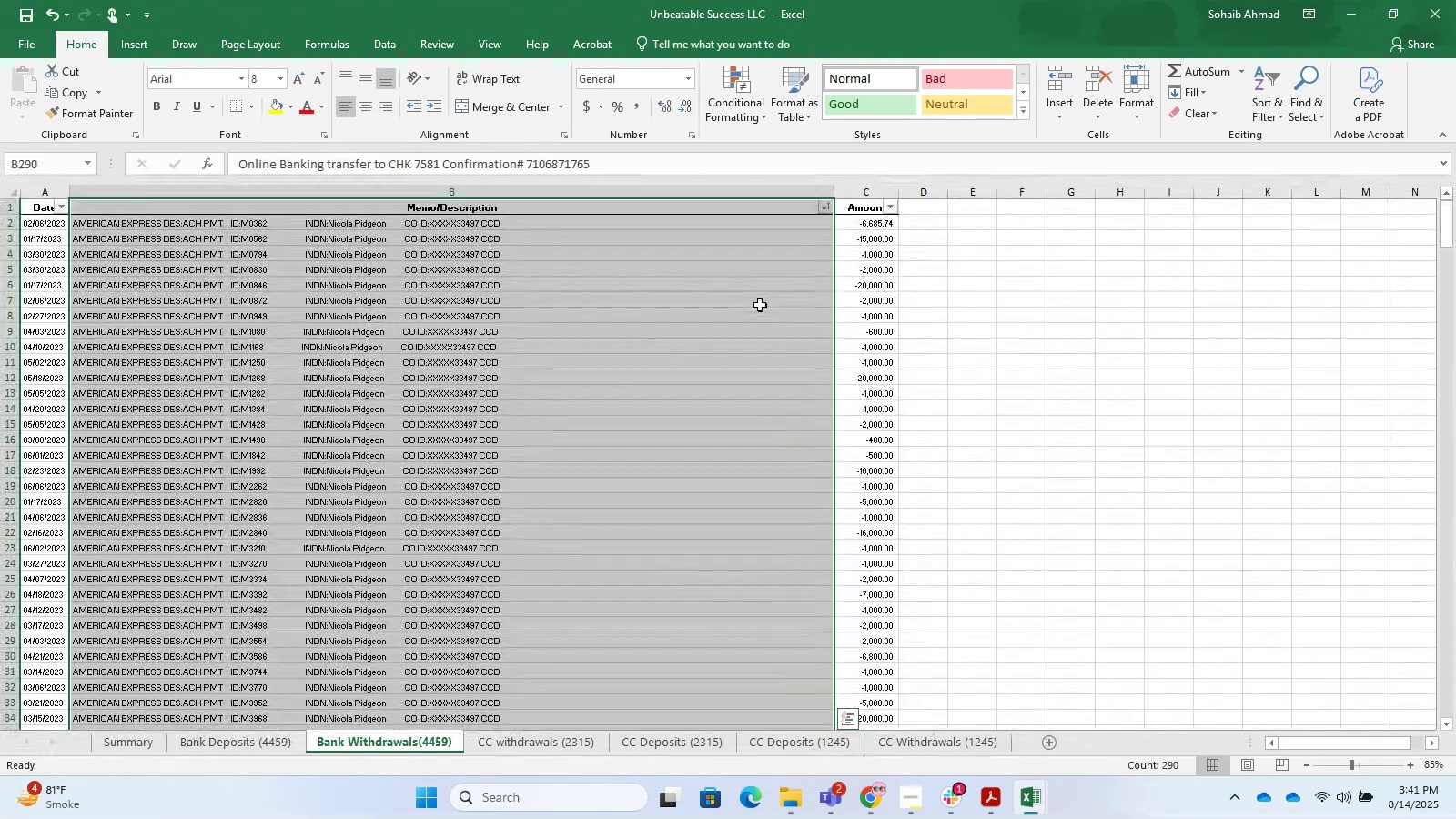 
scroll: coordinate [761, 290], scroll_direction: down, amount: 4.0
 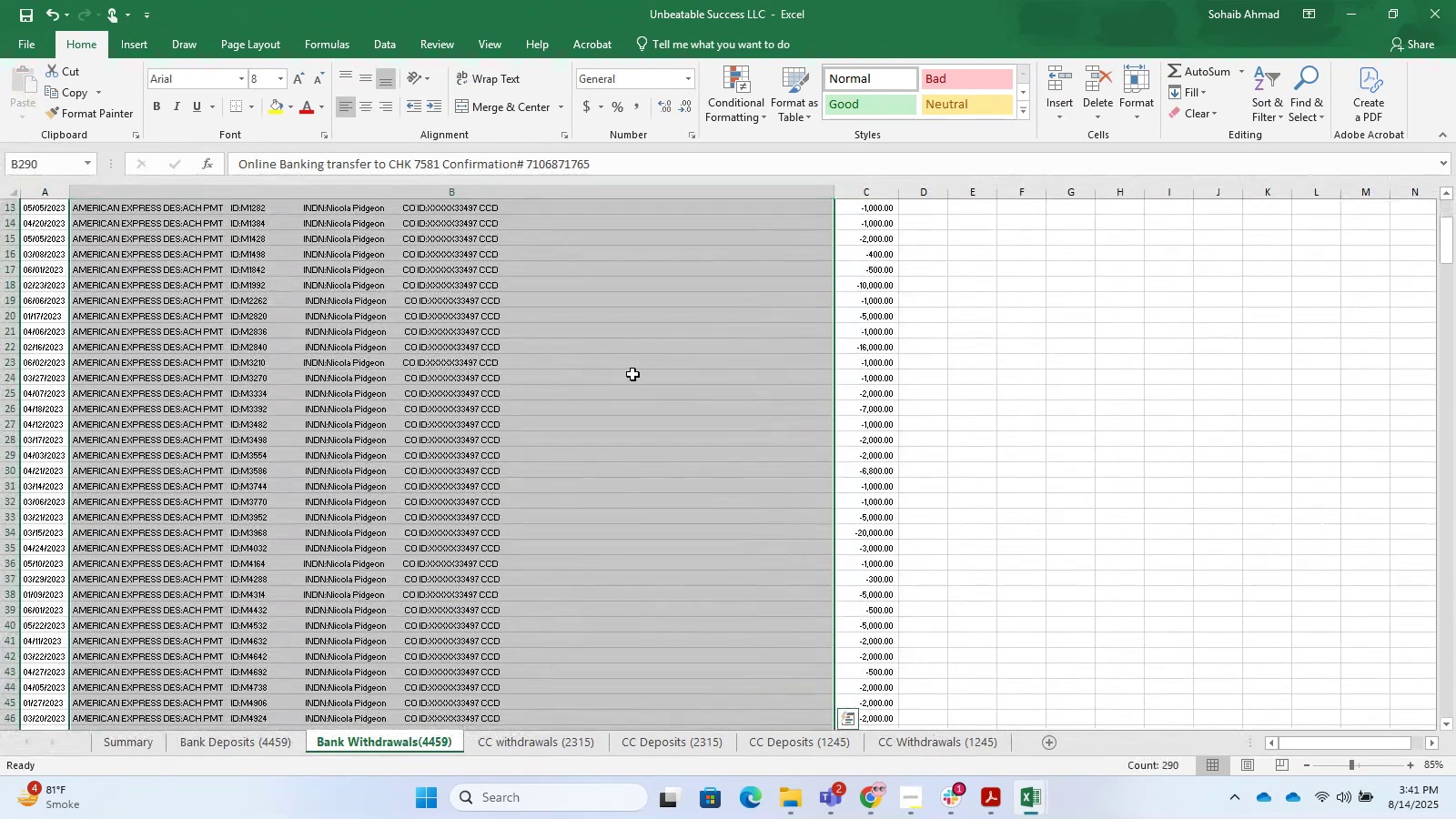 
left_click([618, 388])
 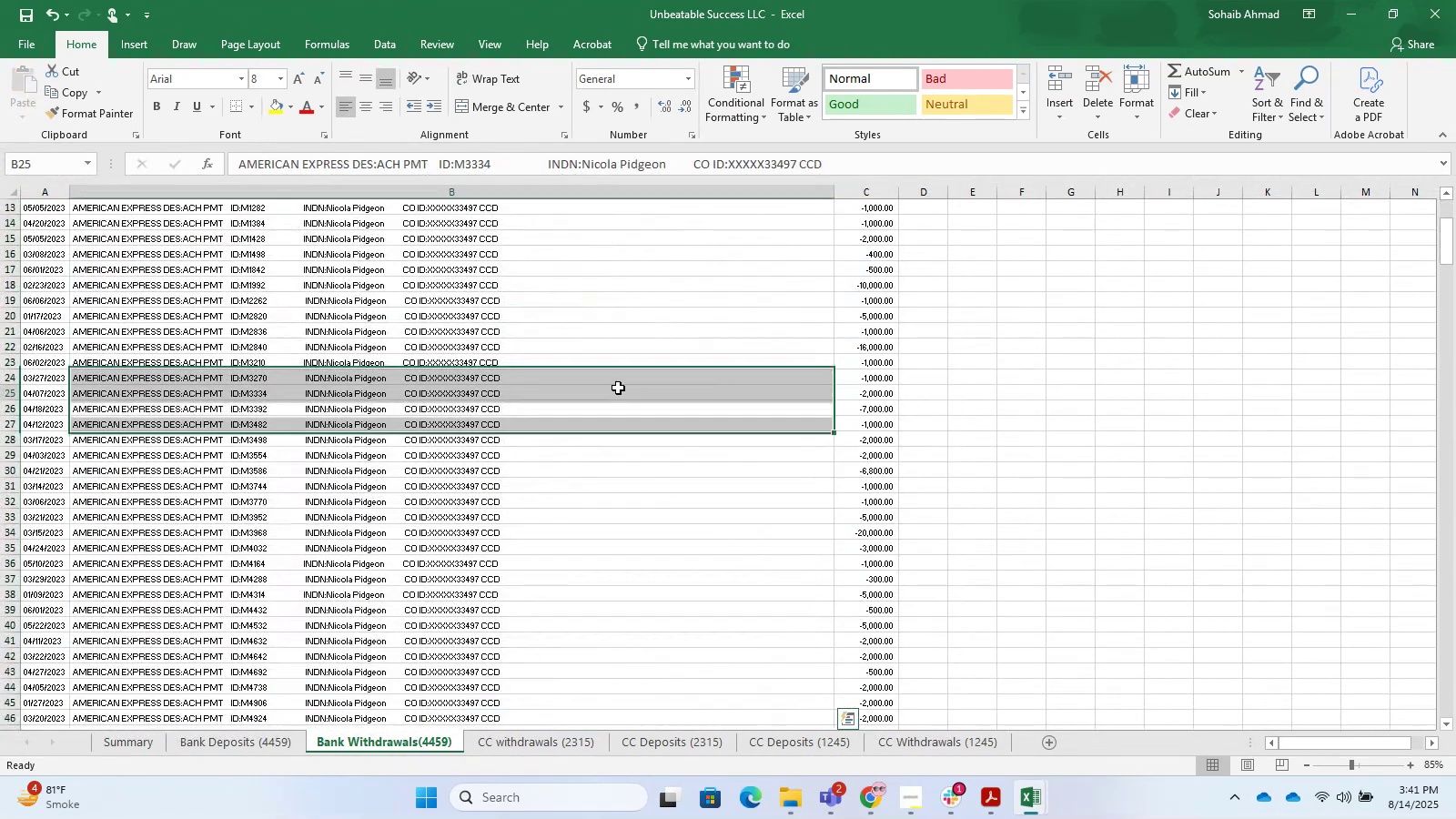 
key(Control+Shift+ArrowDown)
 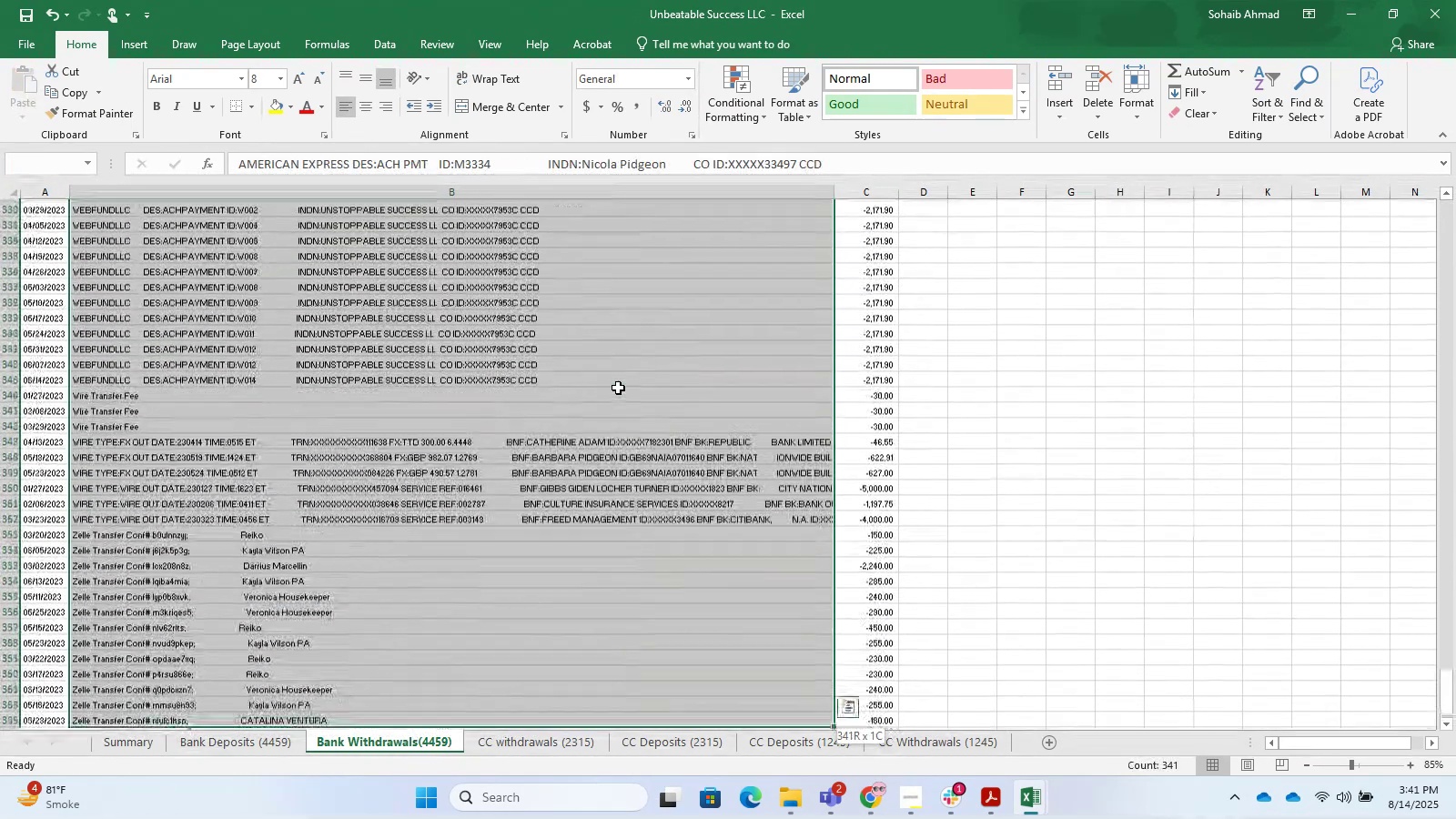 
key(Control+Shift+ArrowUp)
 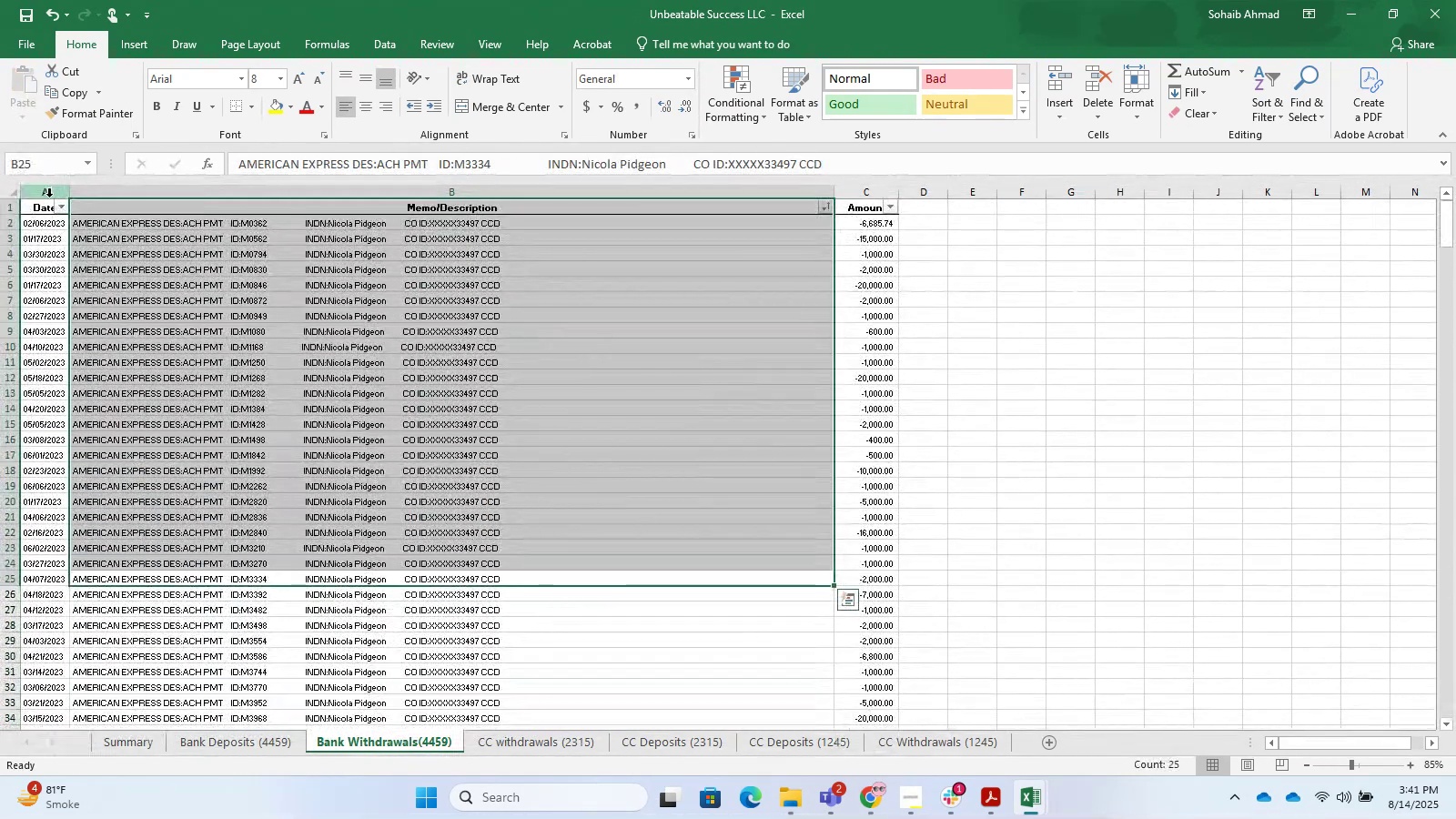 
left_click([44, 222])
 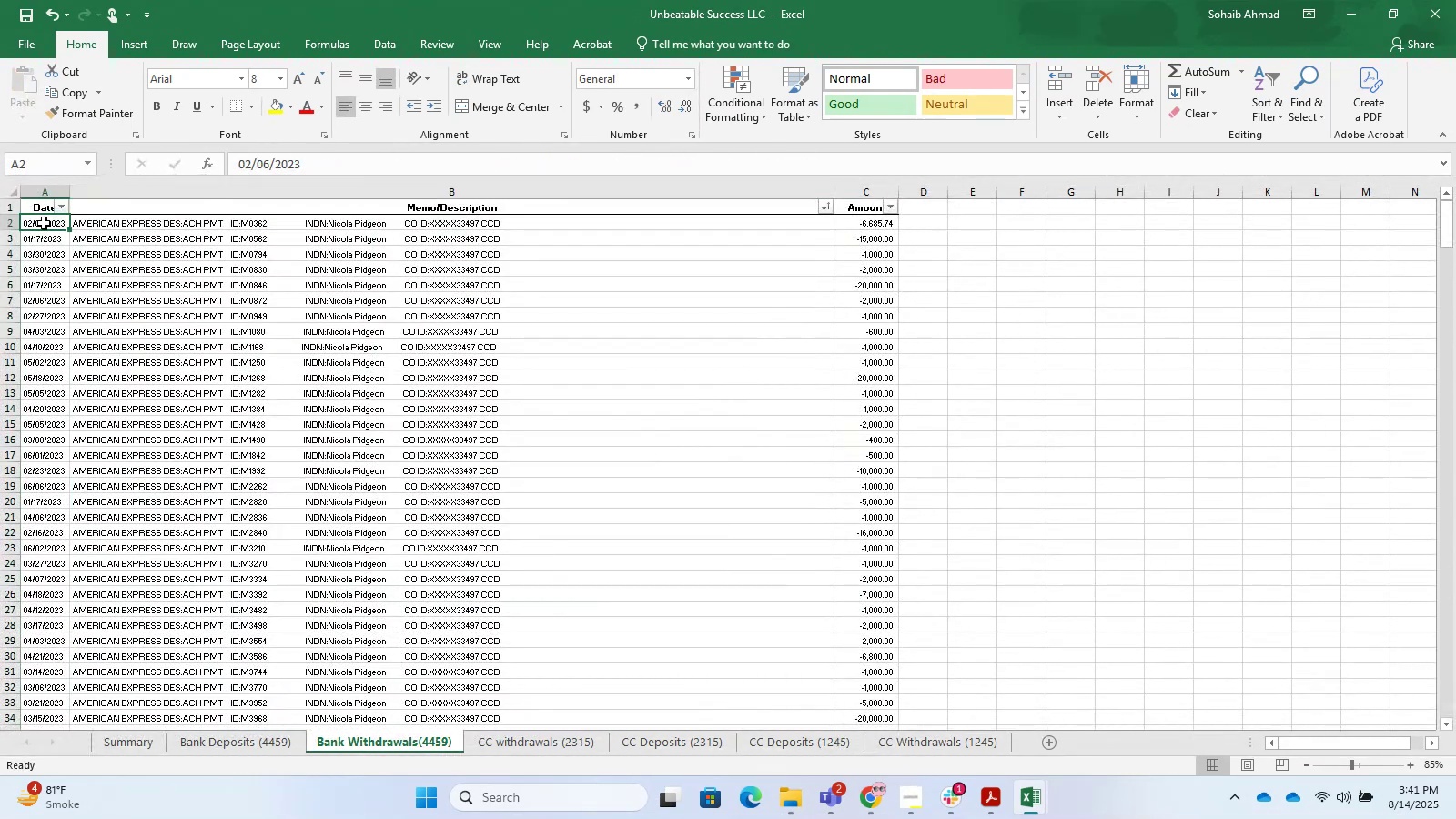 
key(Control+Shift+ArrowRight)
 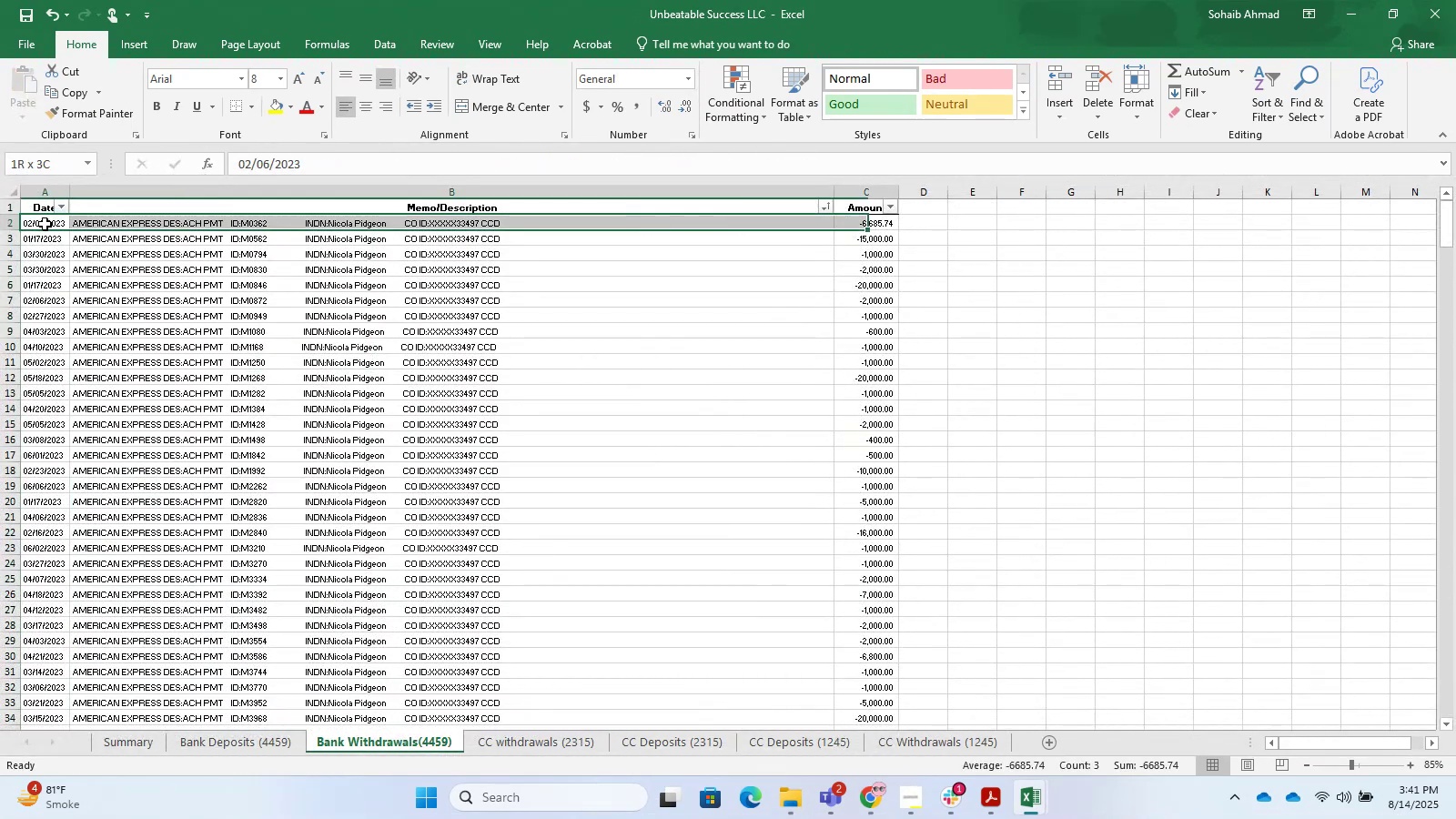 
key(Control+Shift+ArrowDown)
 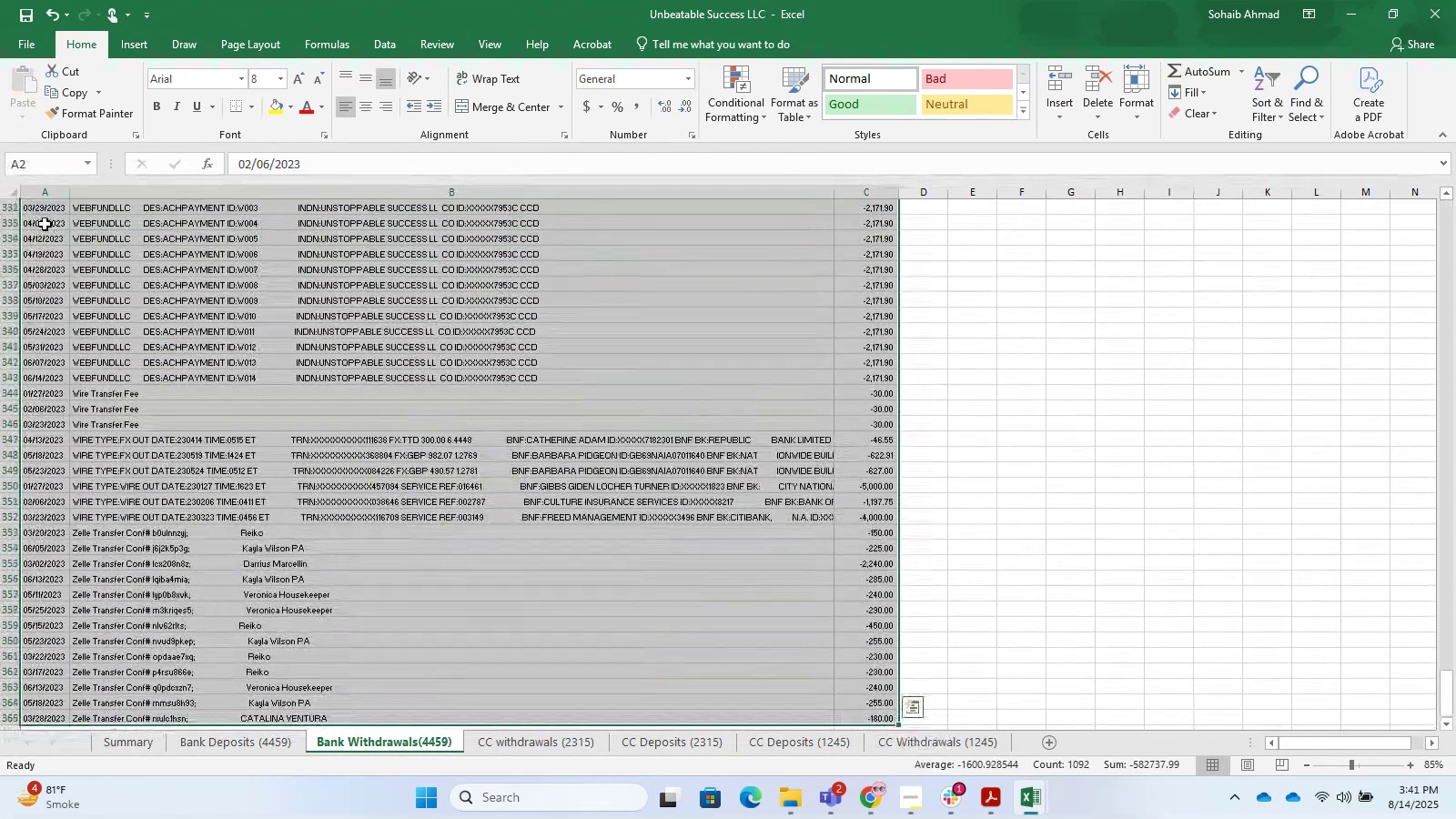 
hold_key(key=C, duration=0.34)
 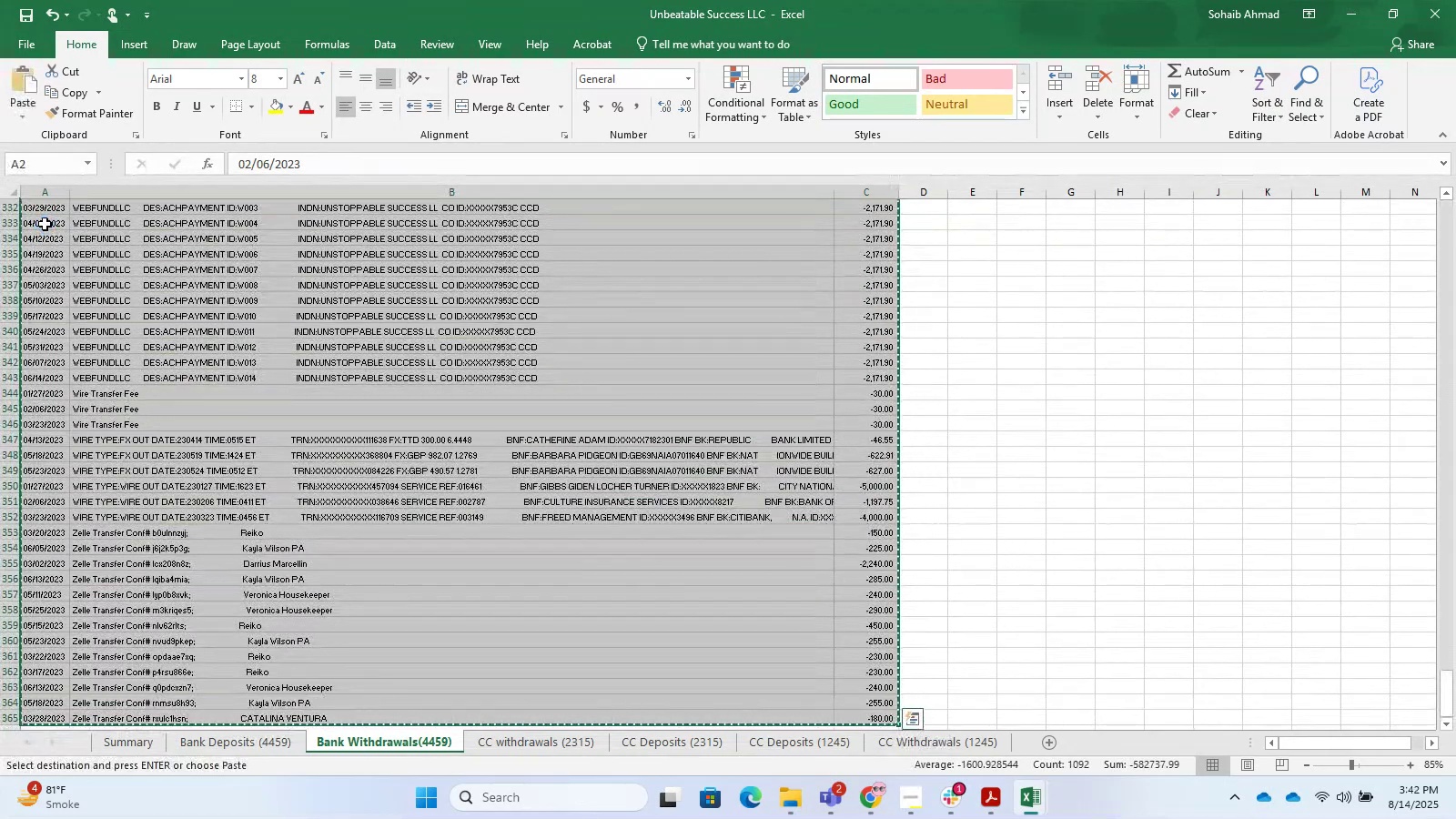 
key(Alt+Tab)
 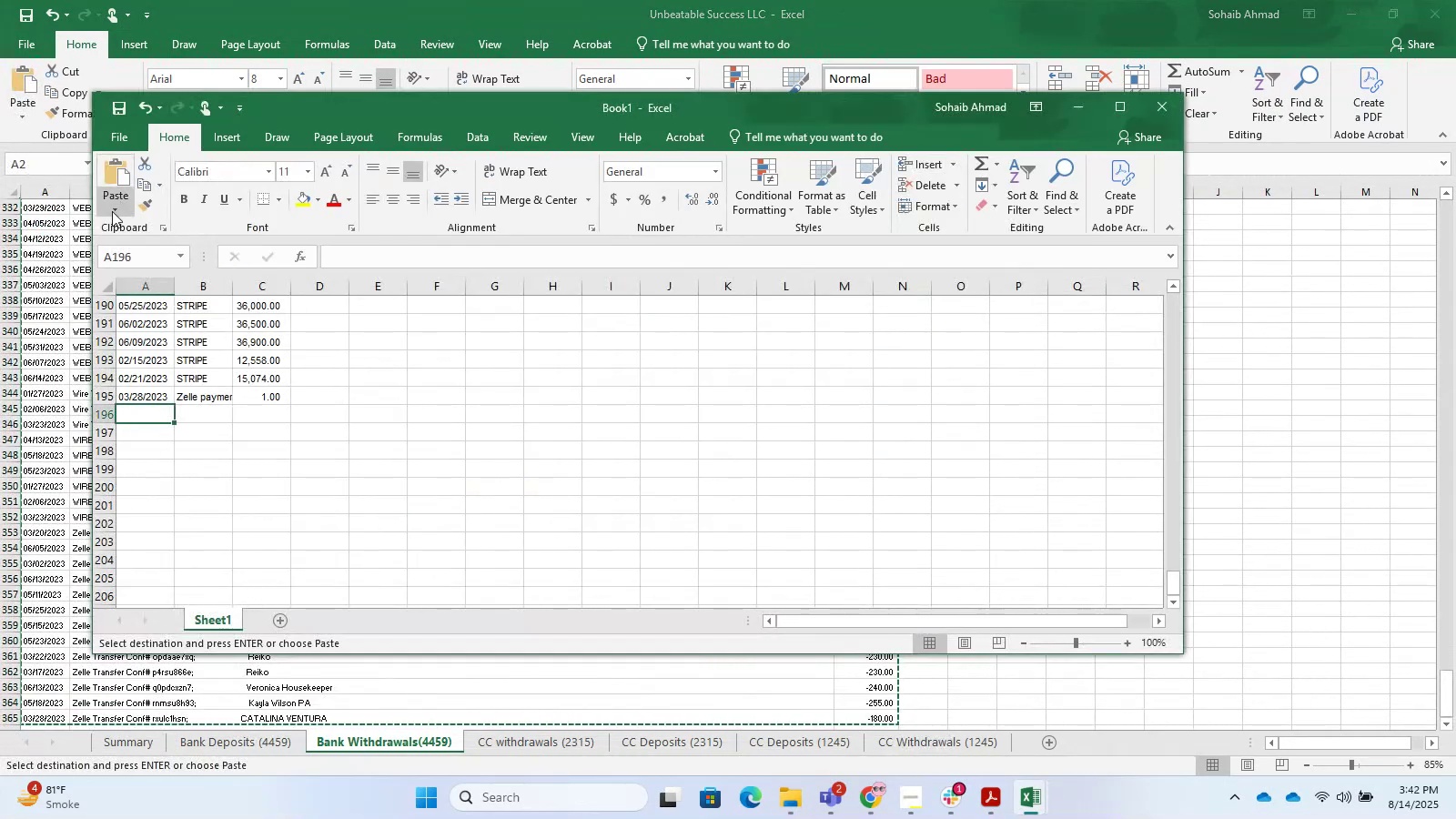 
key(Control+V)
 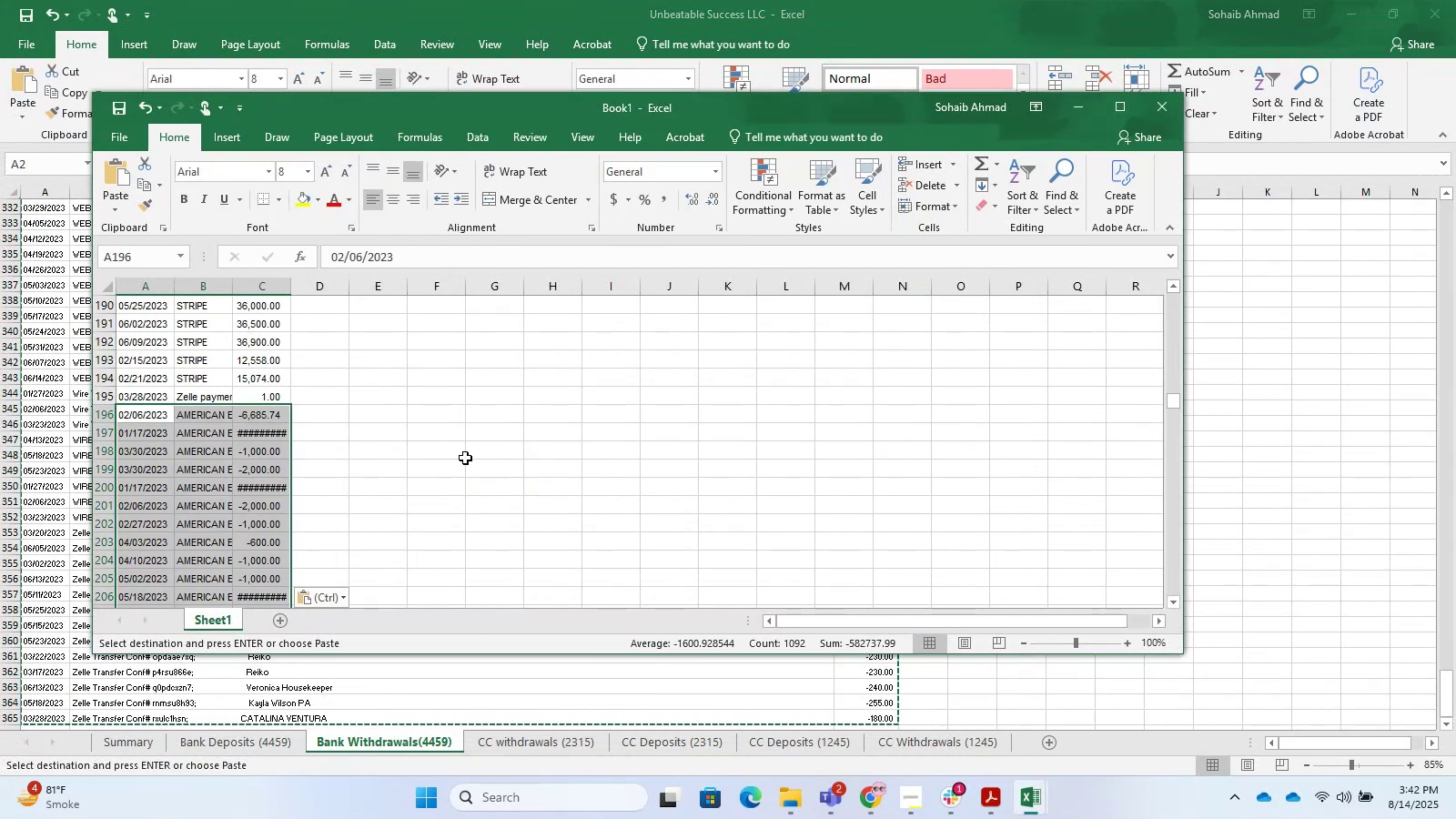 
left_click([544, 483])
 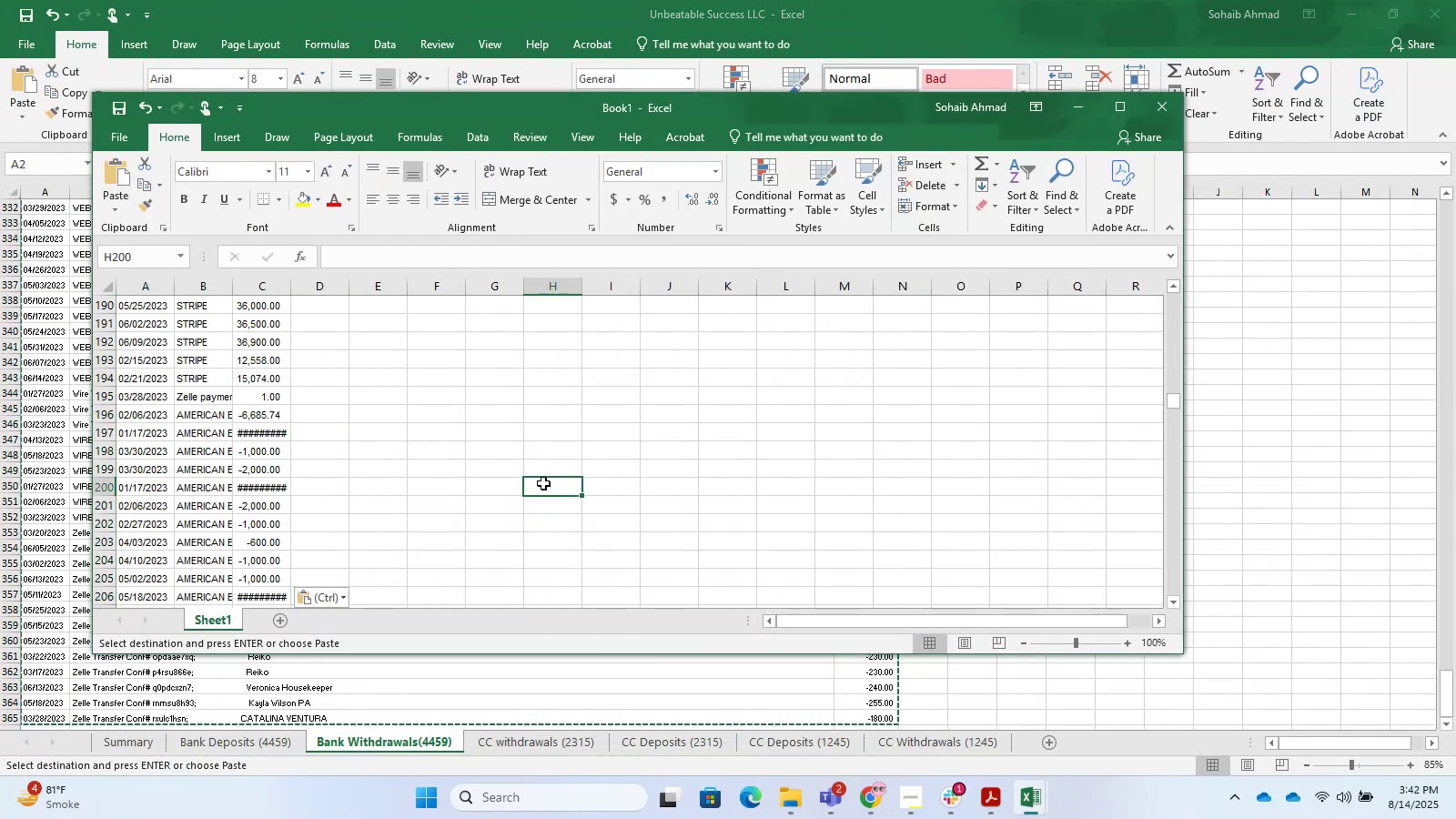 
key(Control+S)
 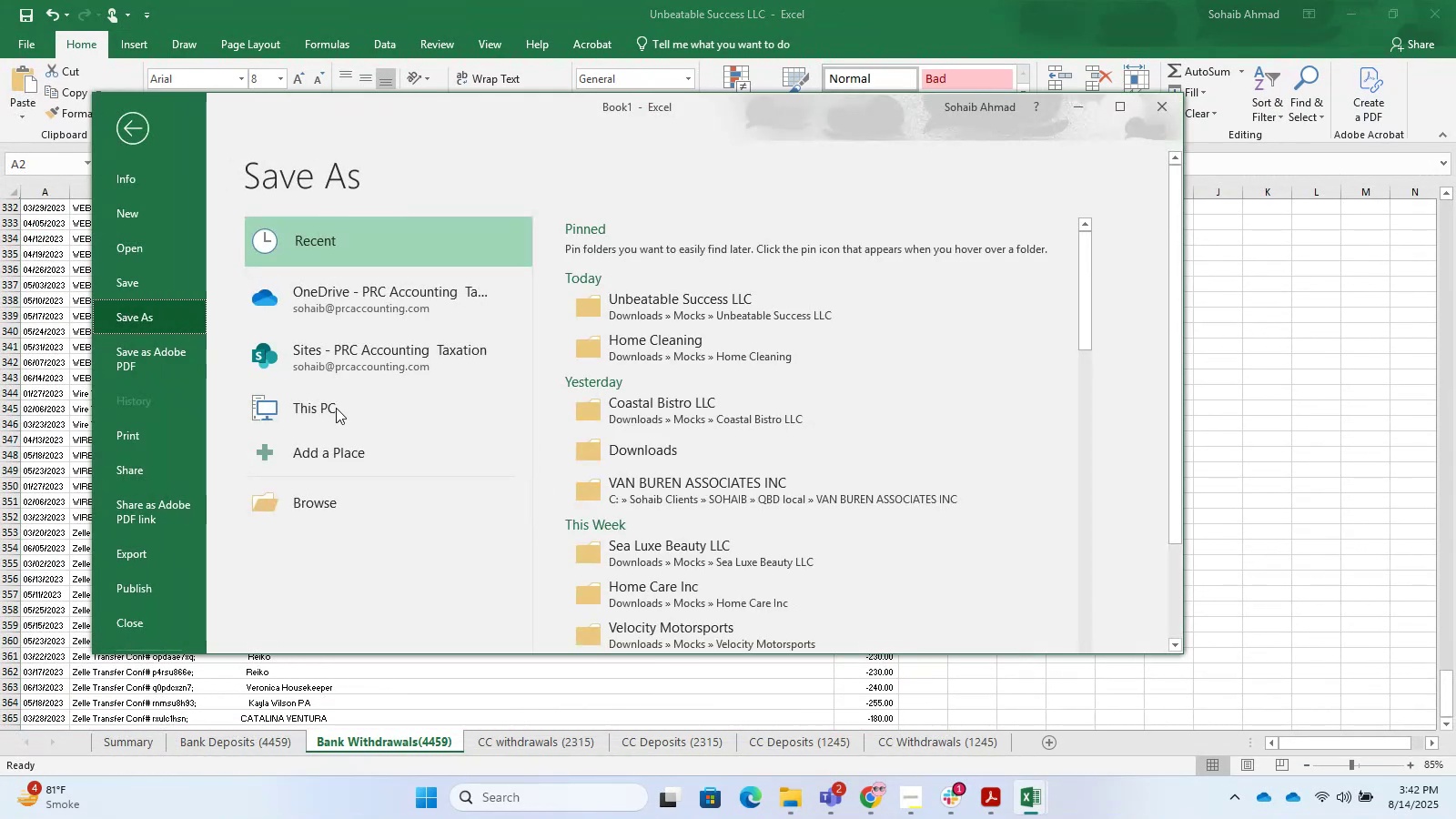 
left_click([343, 506])
 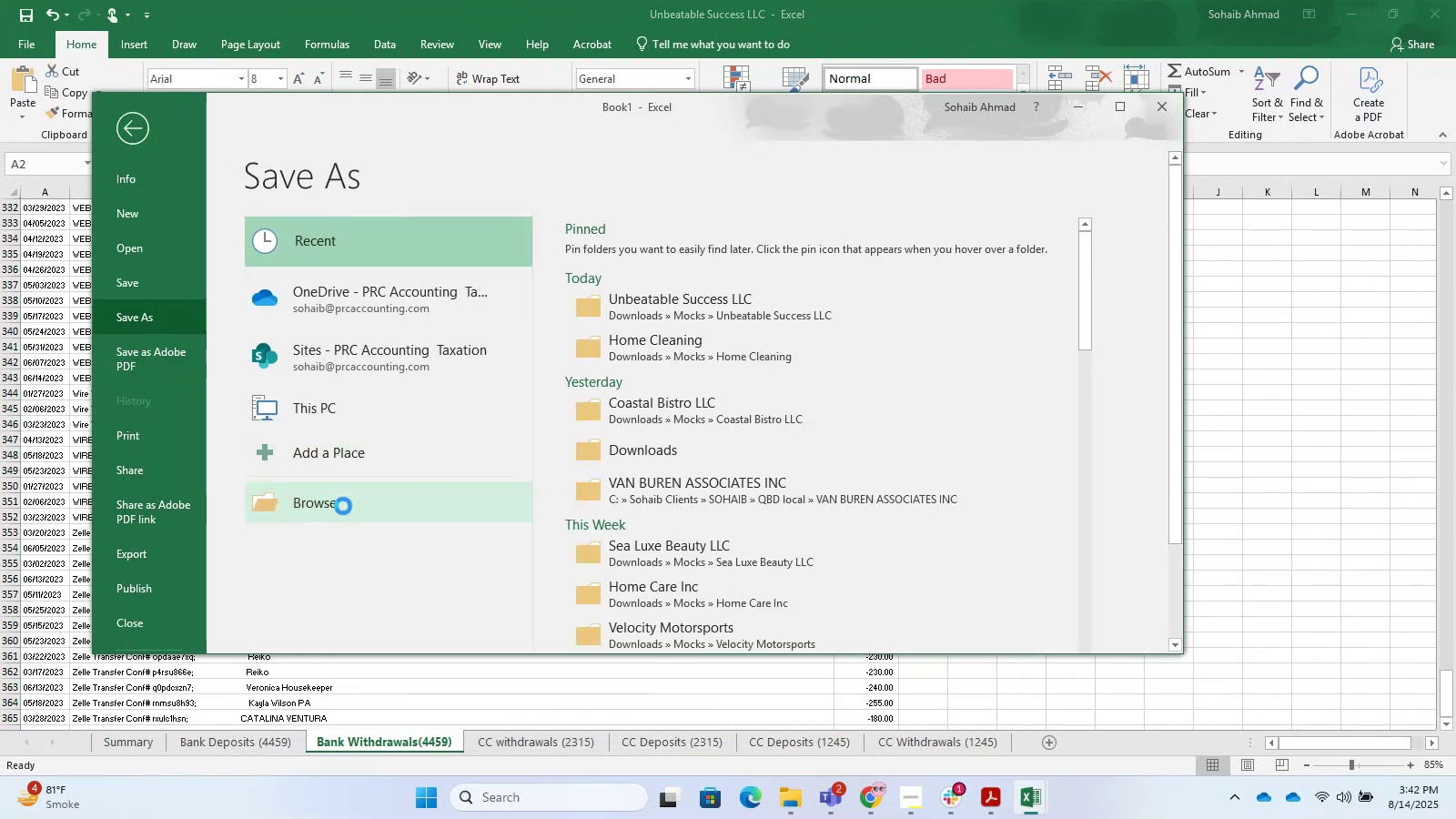 
left_click([343, 506])
 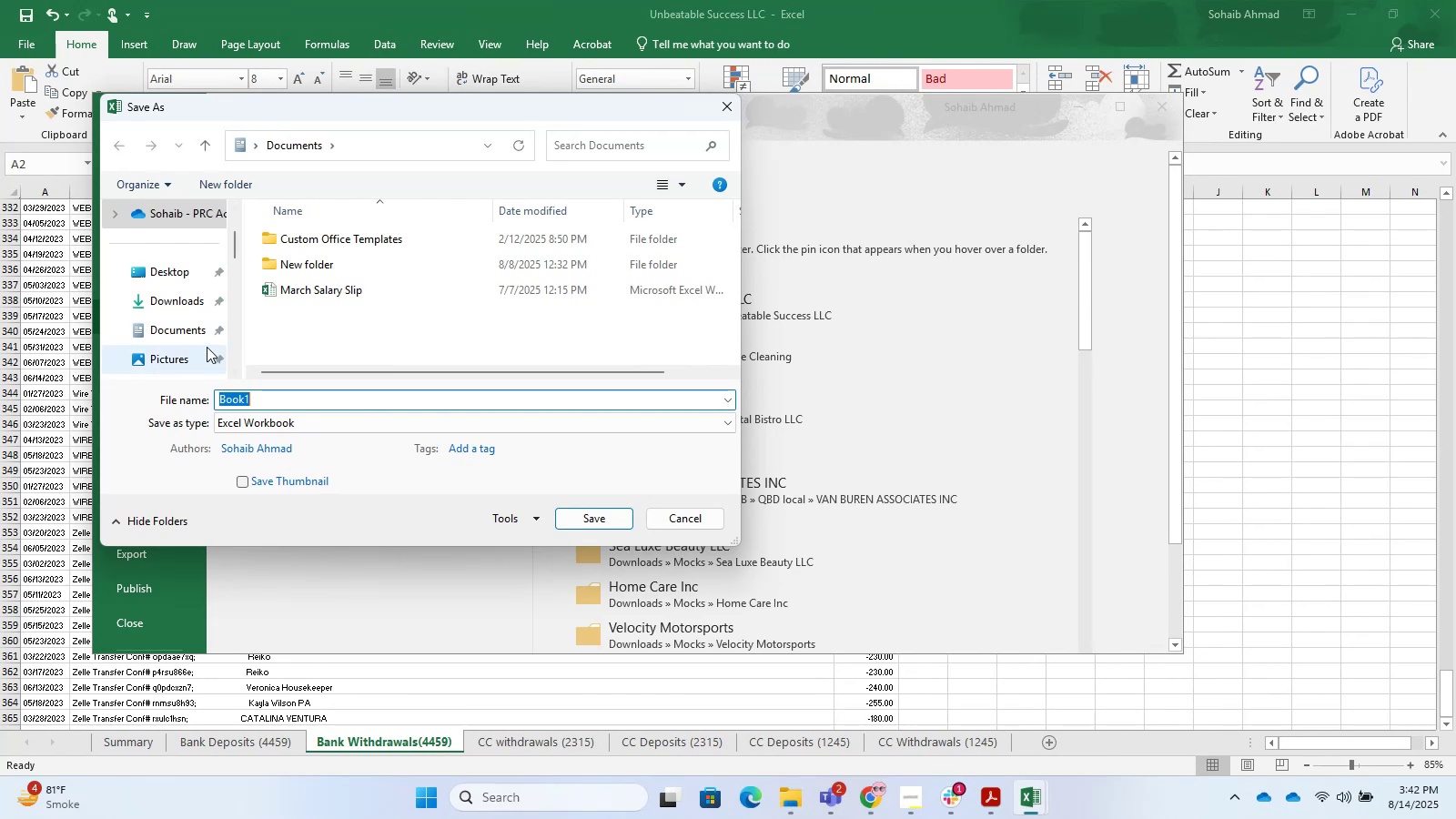 
left_click([182, 310])
 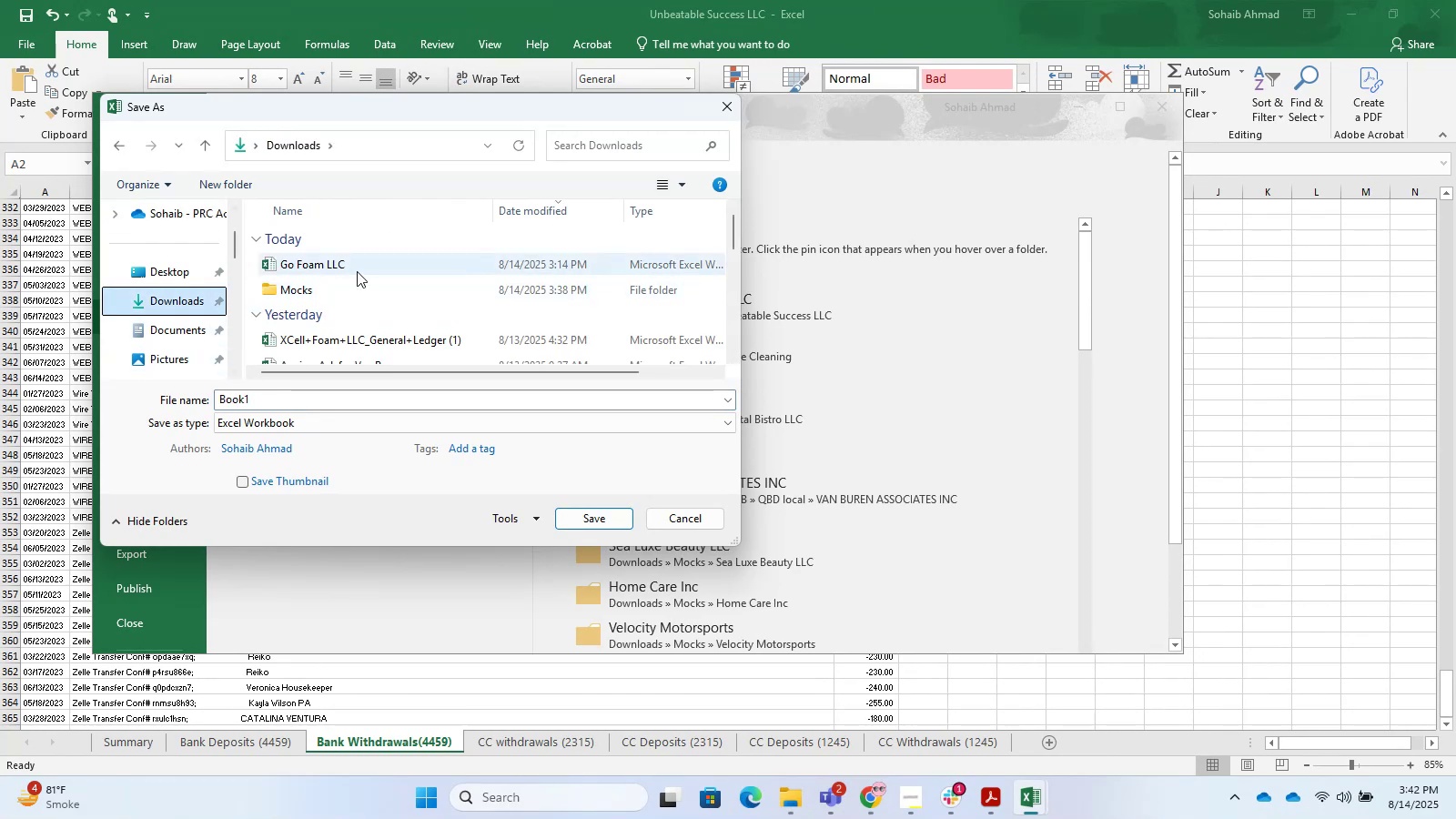 
double_click([353, 292])
 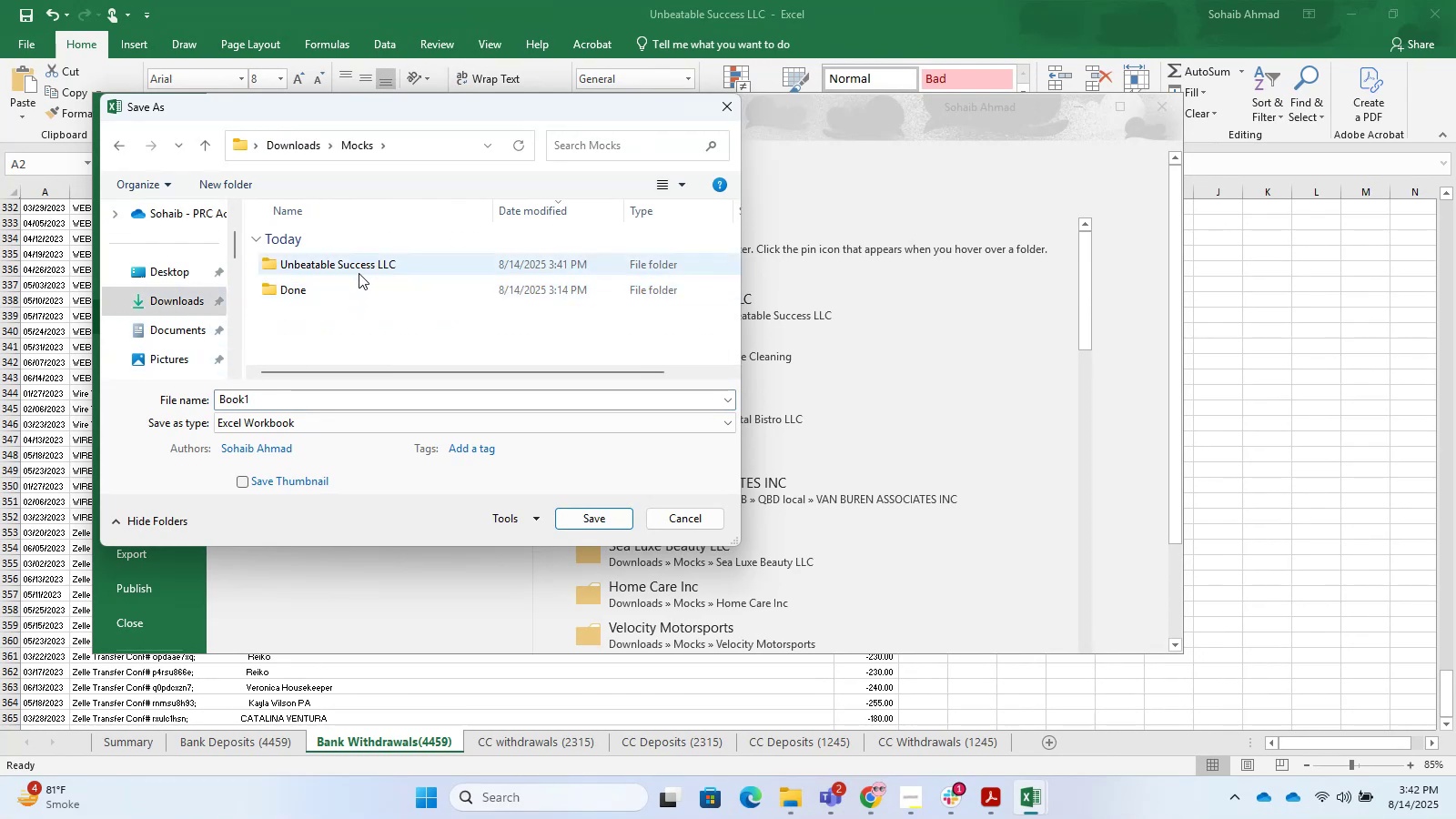 
double_click([361, 269])
 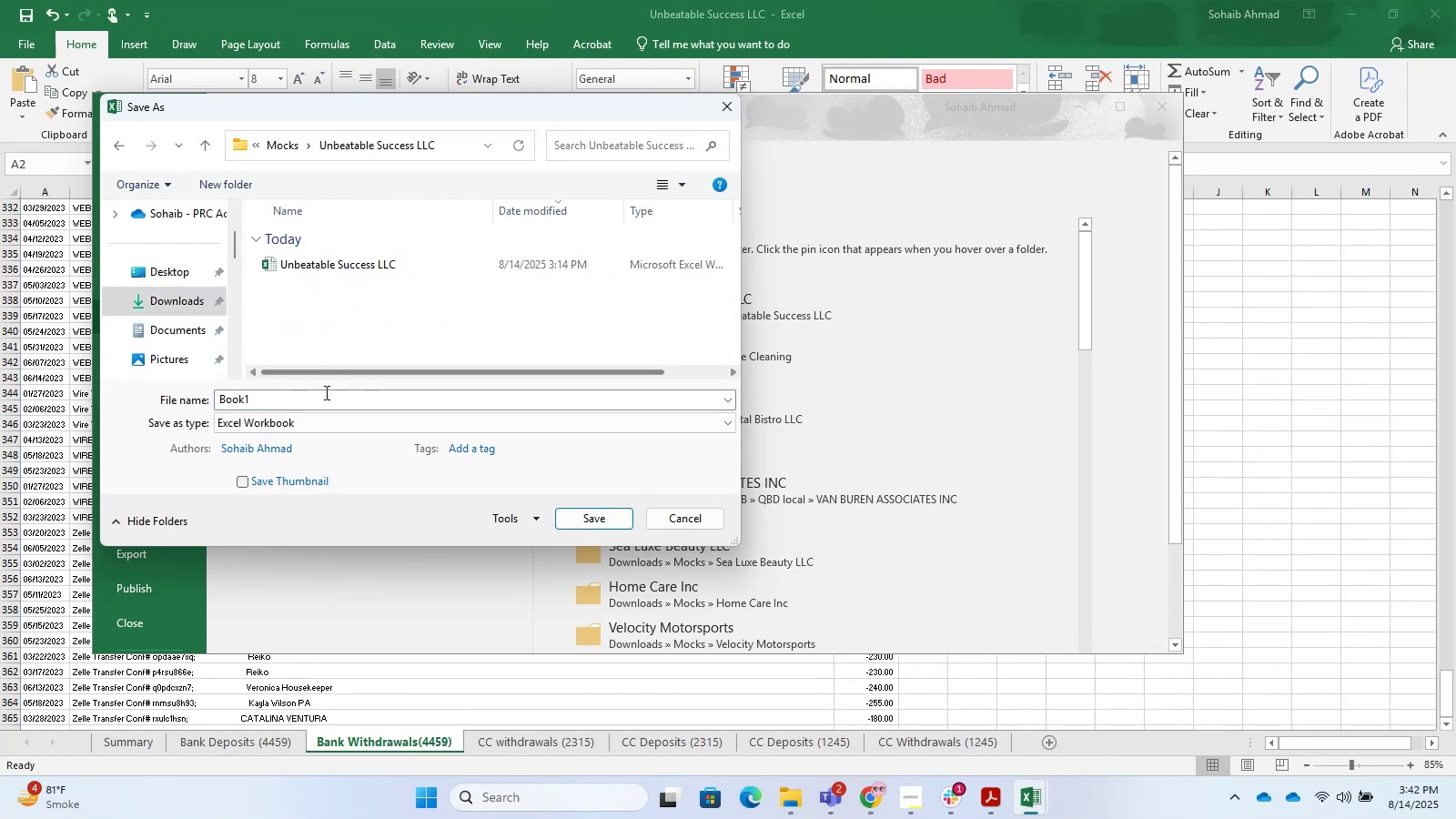 
left_click_drag(start_coordinate=[318, 398], to_coordinate=[130, 399])
 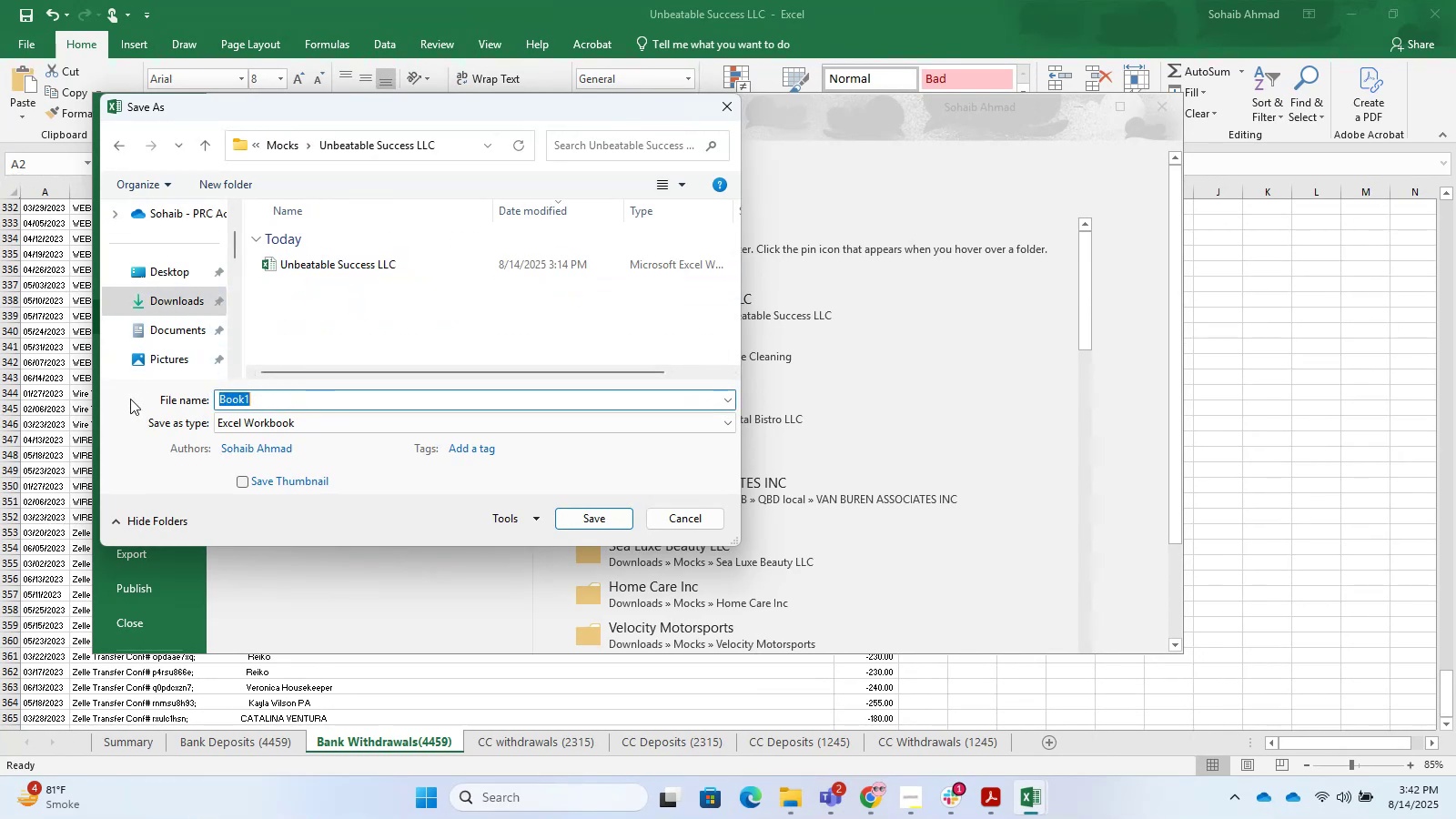 
type(Bank (4459))
 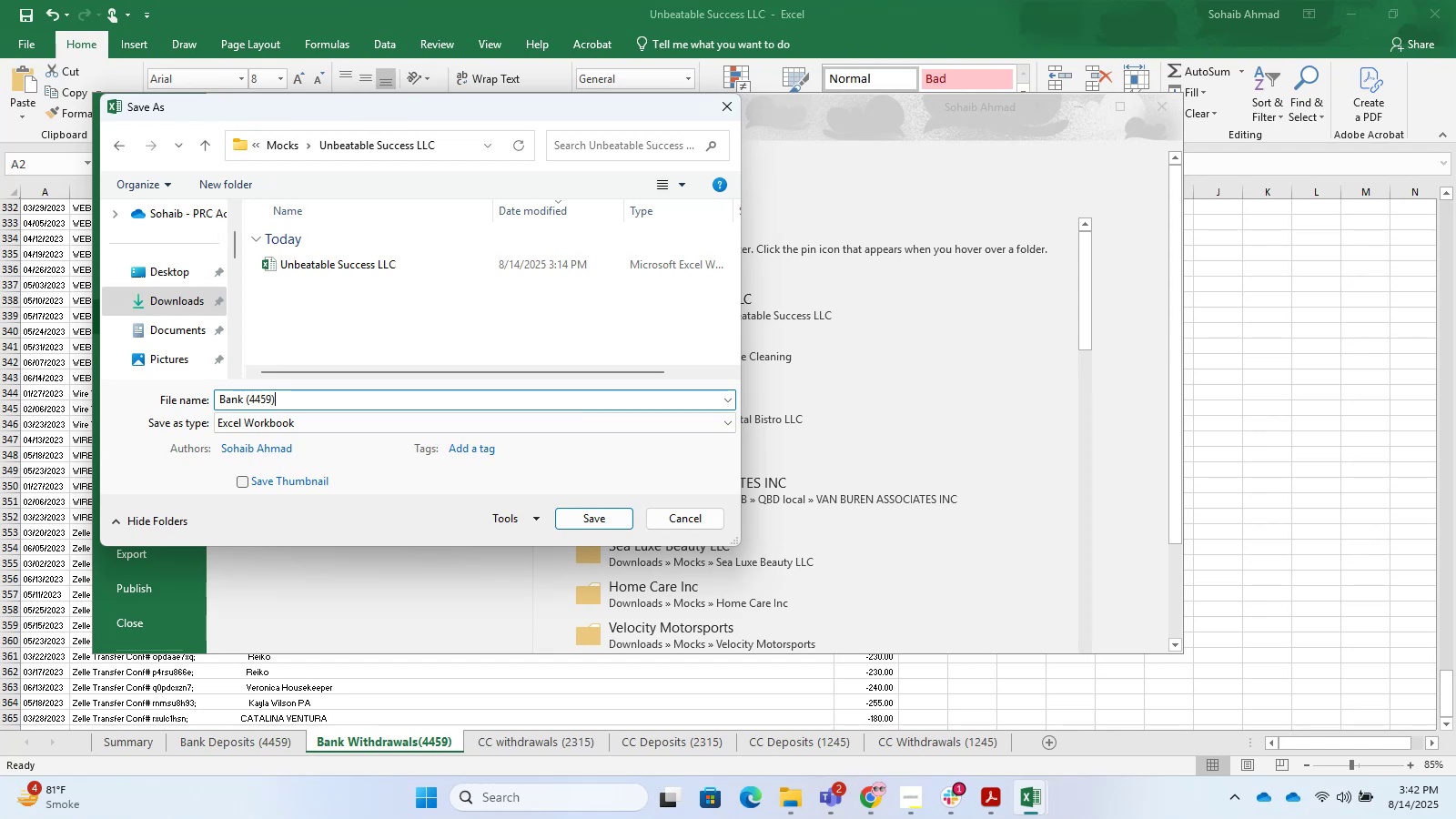 
key(Enter)
 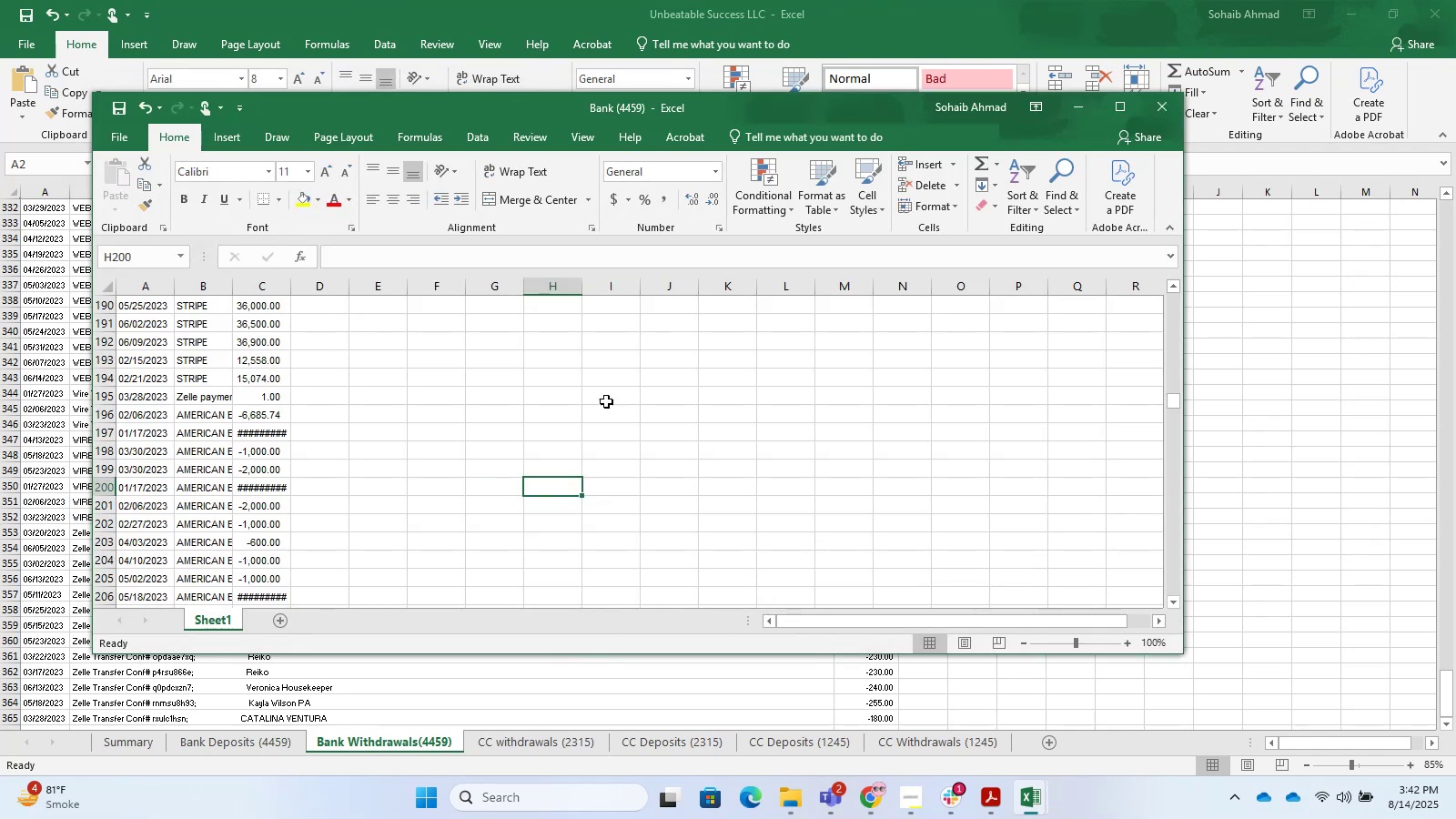 
key(Control+S)
 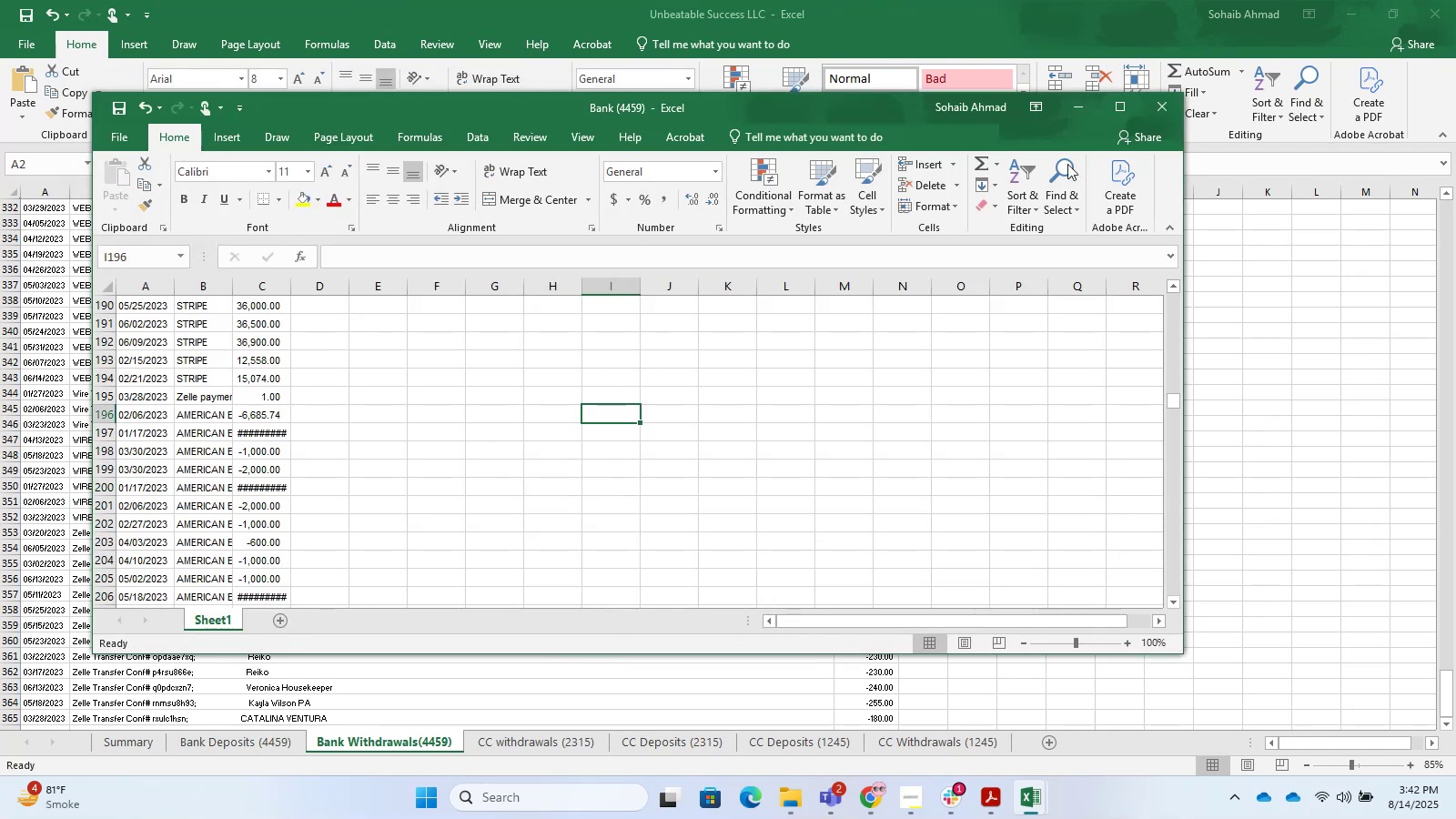 
left_click([1178, 105])
 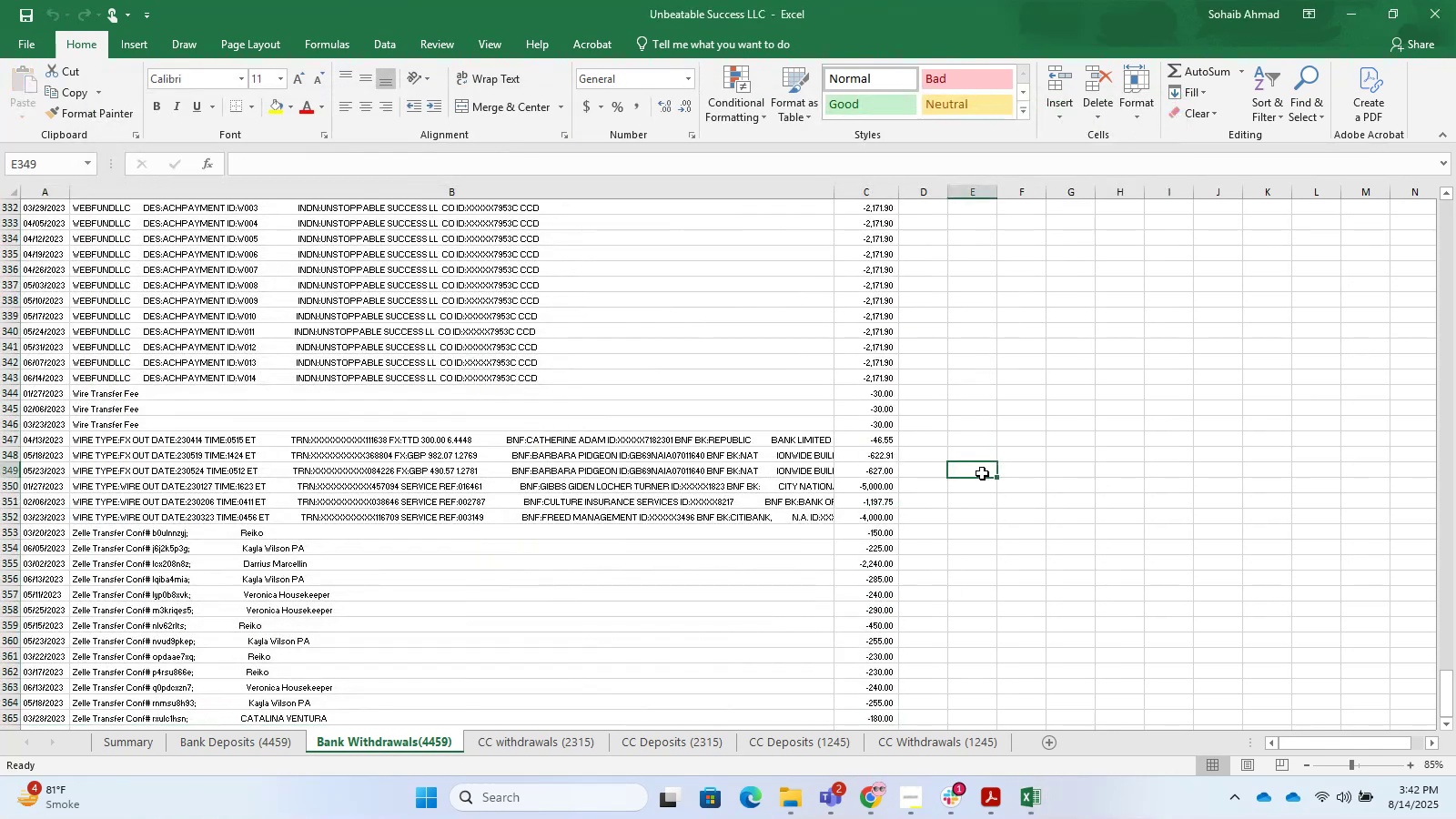 
double_click([982, 473])
 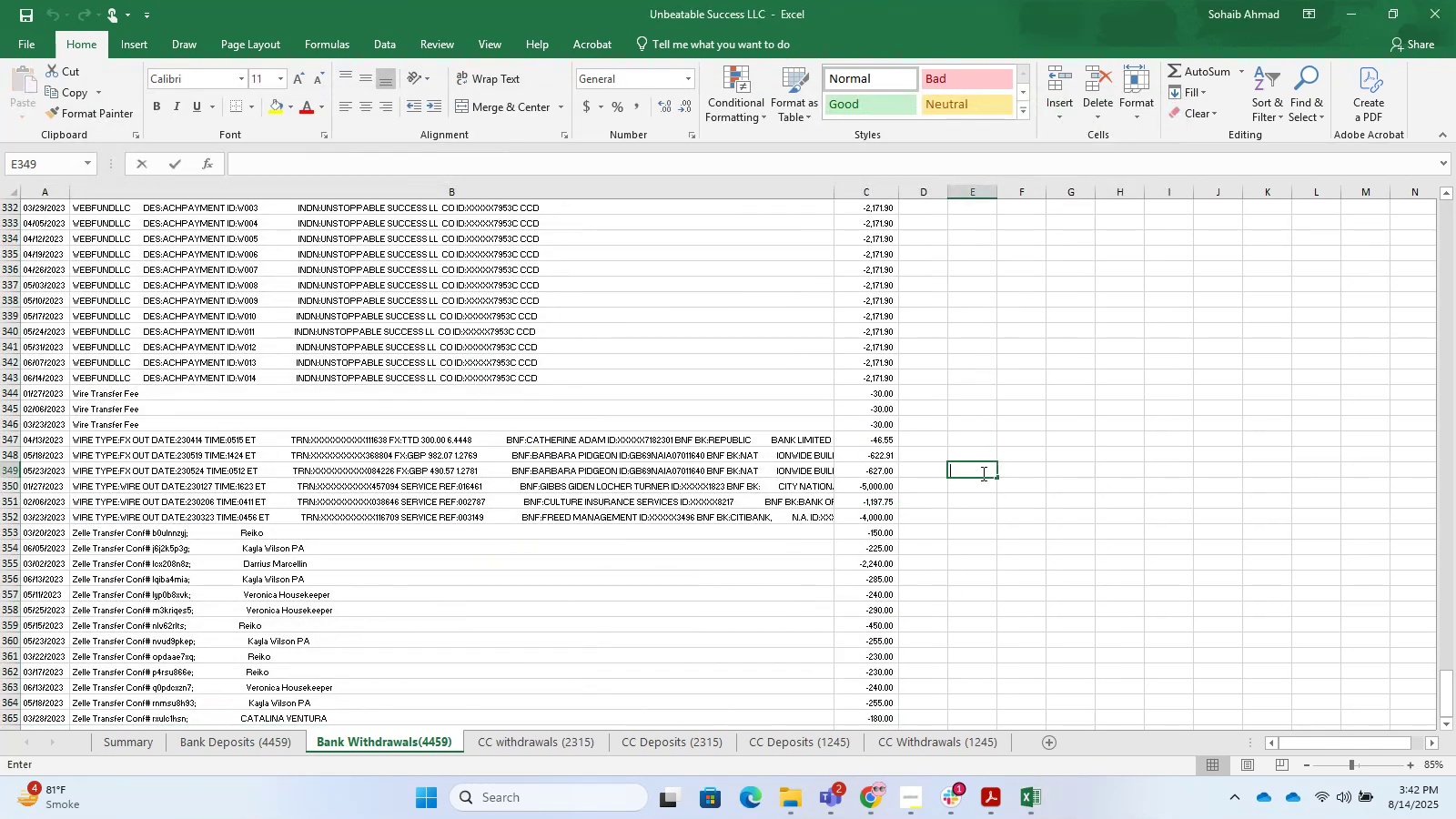 
triple_click([982, 473])
 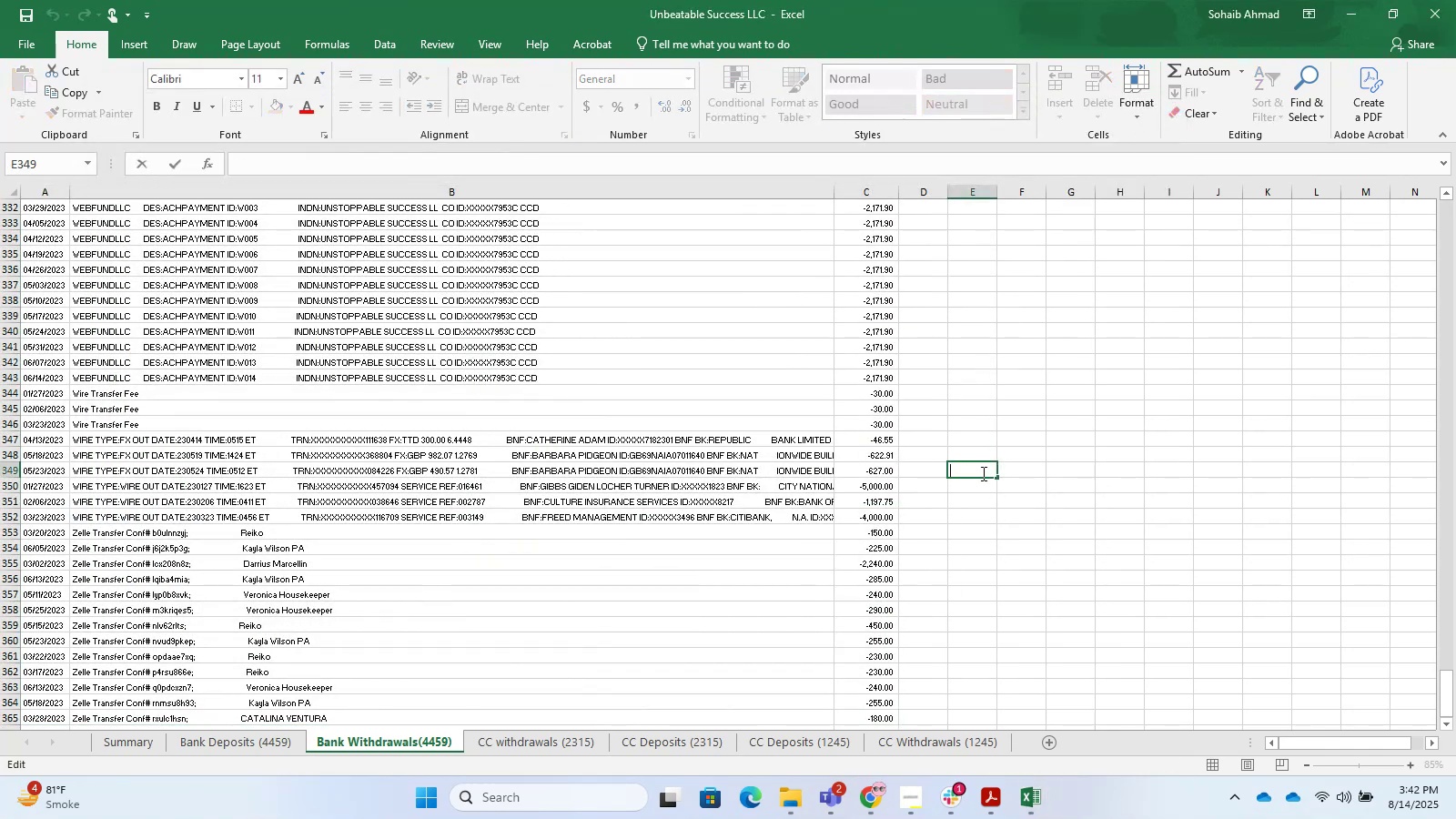 
key(Control+S)
 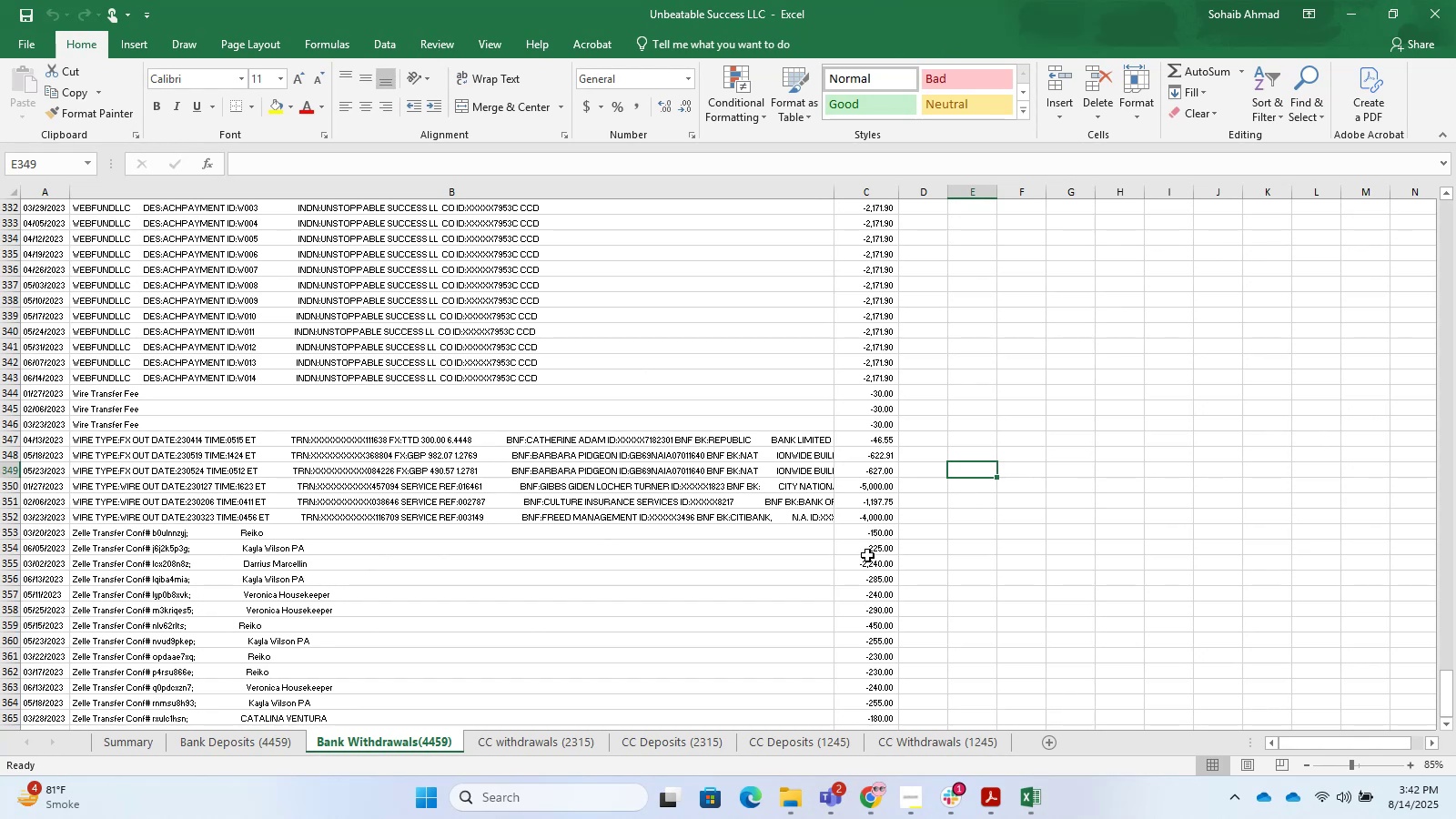 
right_click([615, 669])
 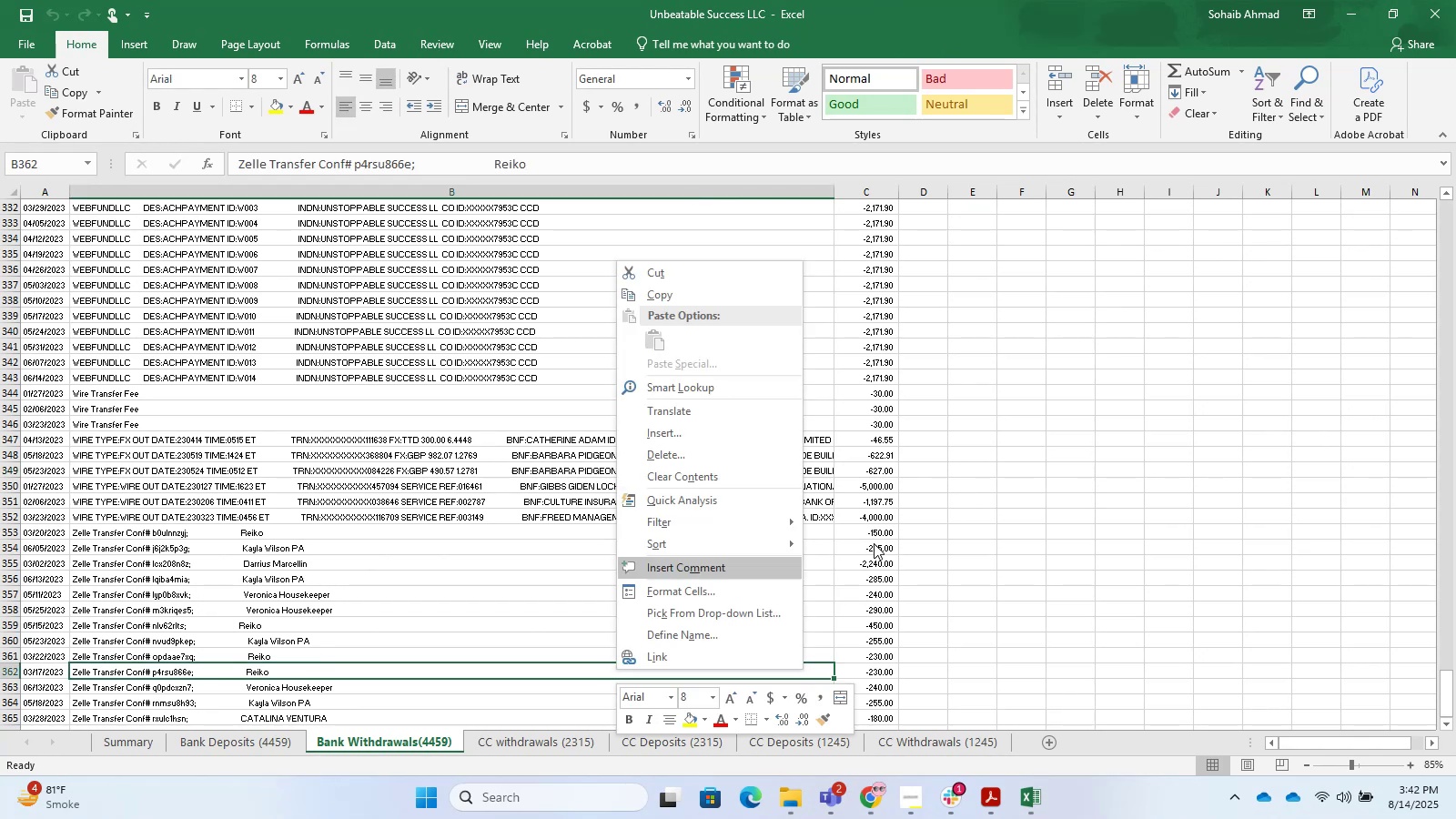 
left_click([1019, 517])
 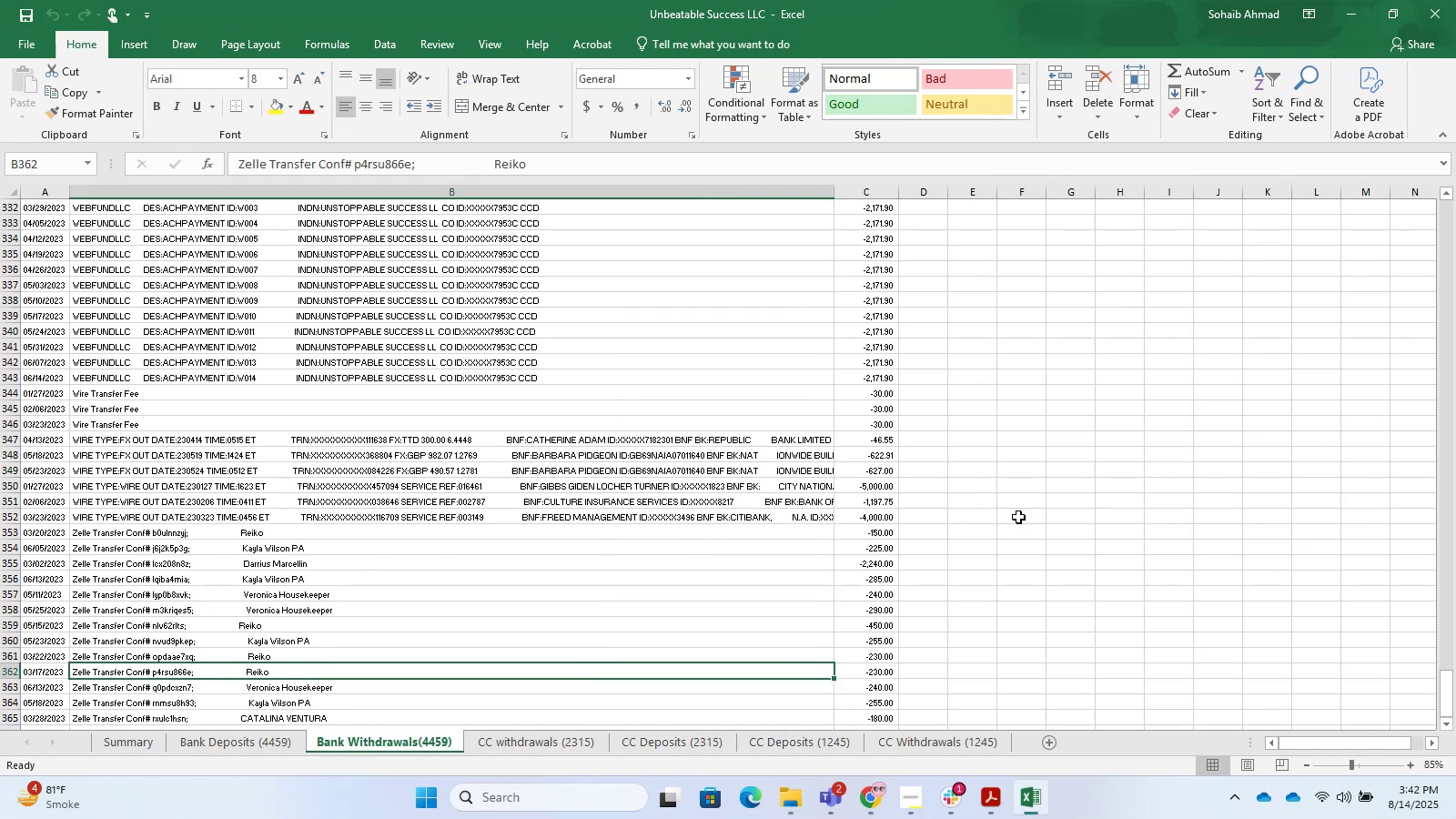 
key(Control+N)
 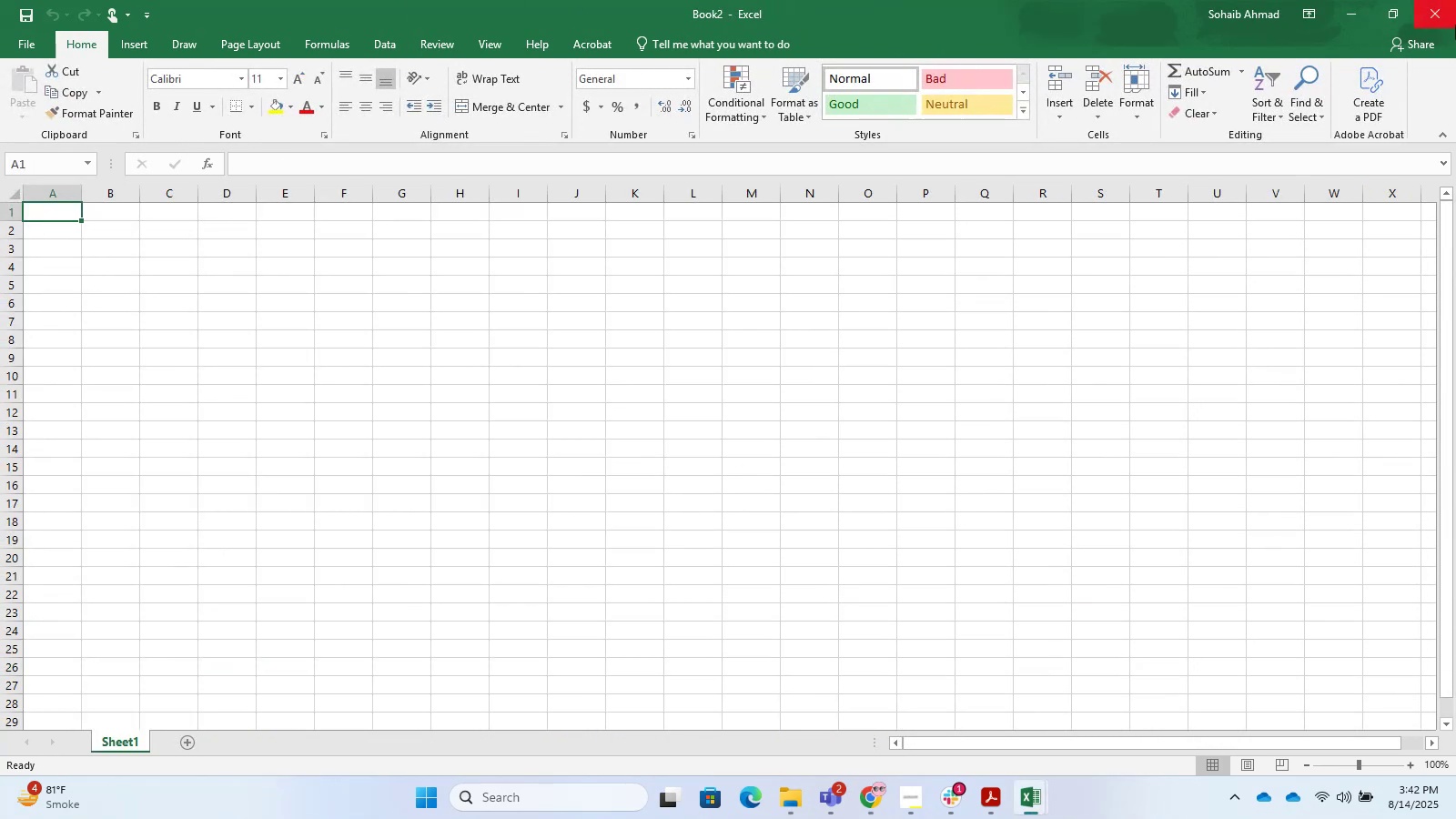 
left_click_drag(start_coordinate=[1341, 7], to_coordinate=[1380, 12])
 